 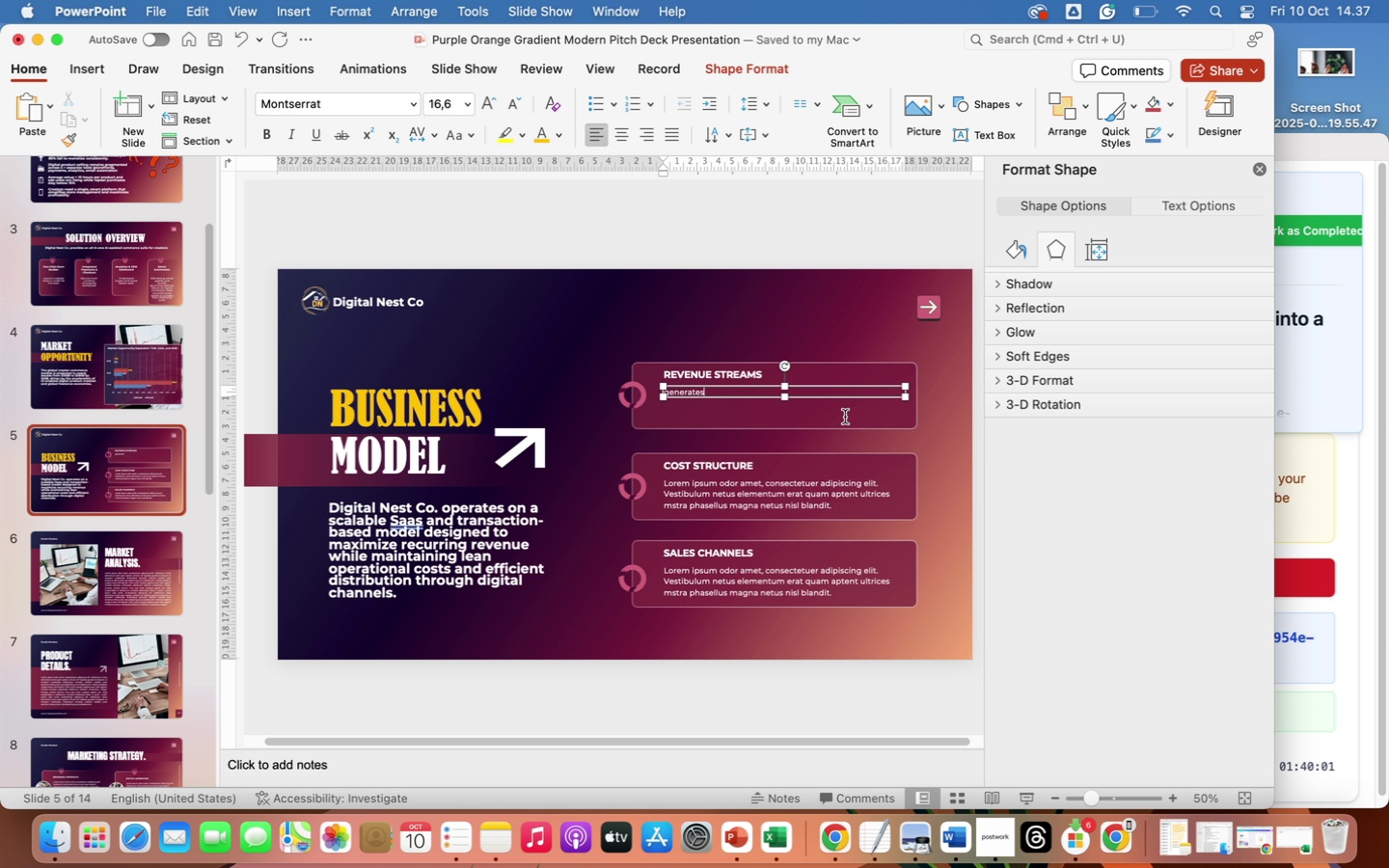 
type( revenue o)
key(Backspace)
type(primarily through monthly SaaS subscriptions ranging)
 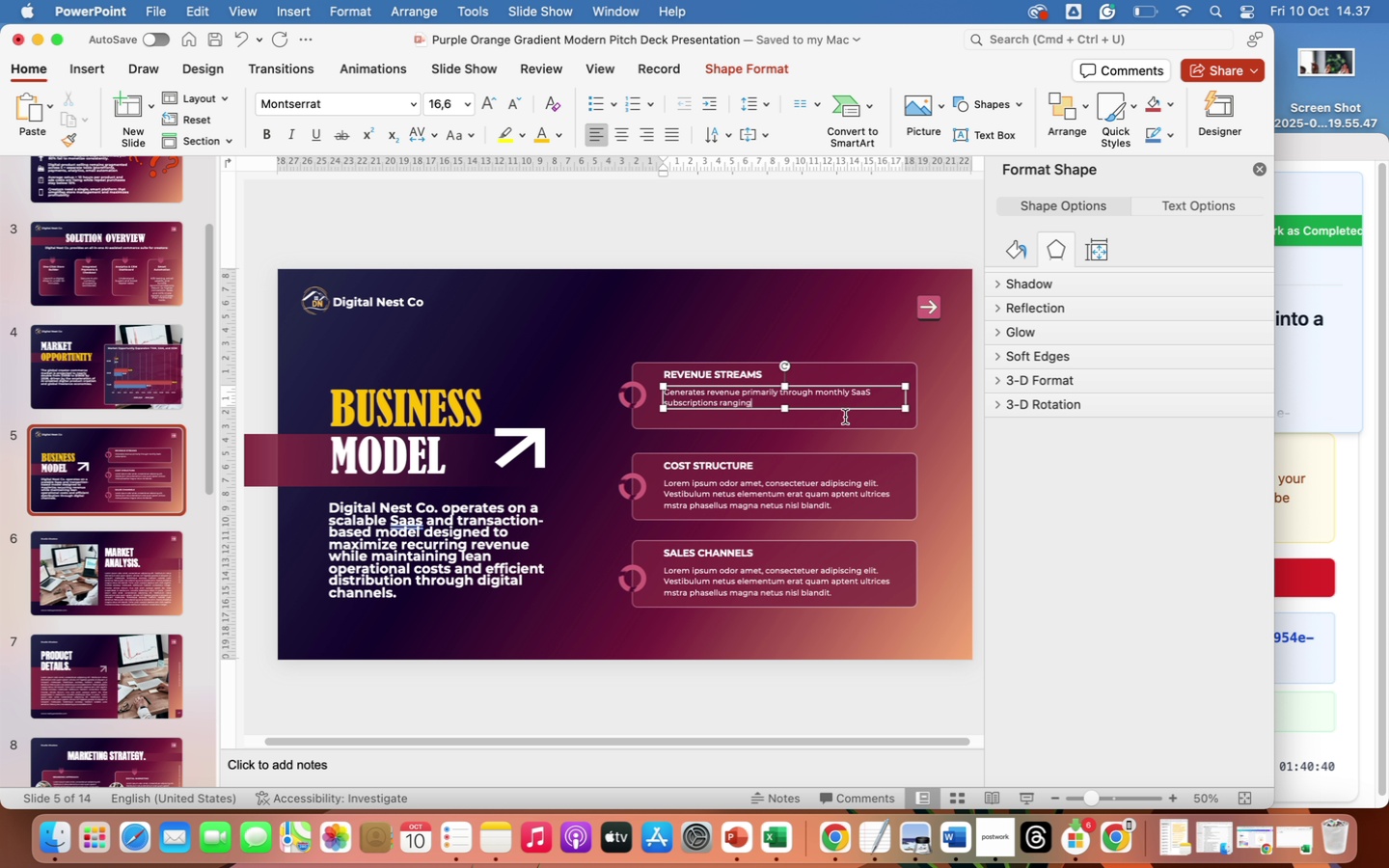 
type( fro)
 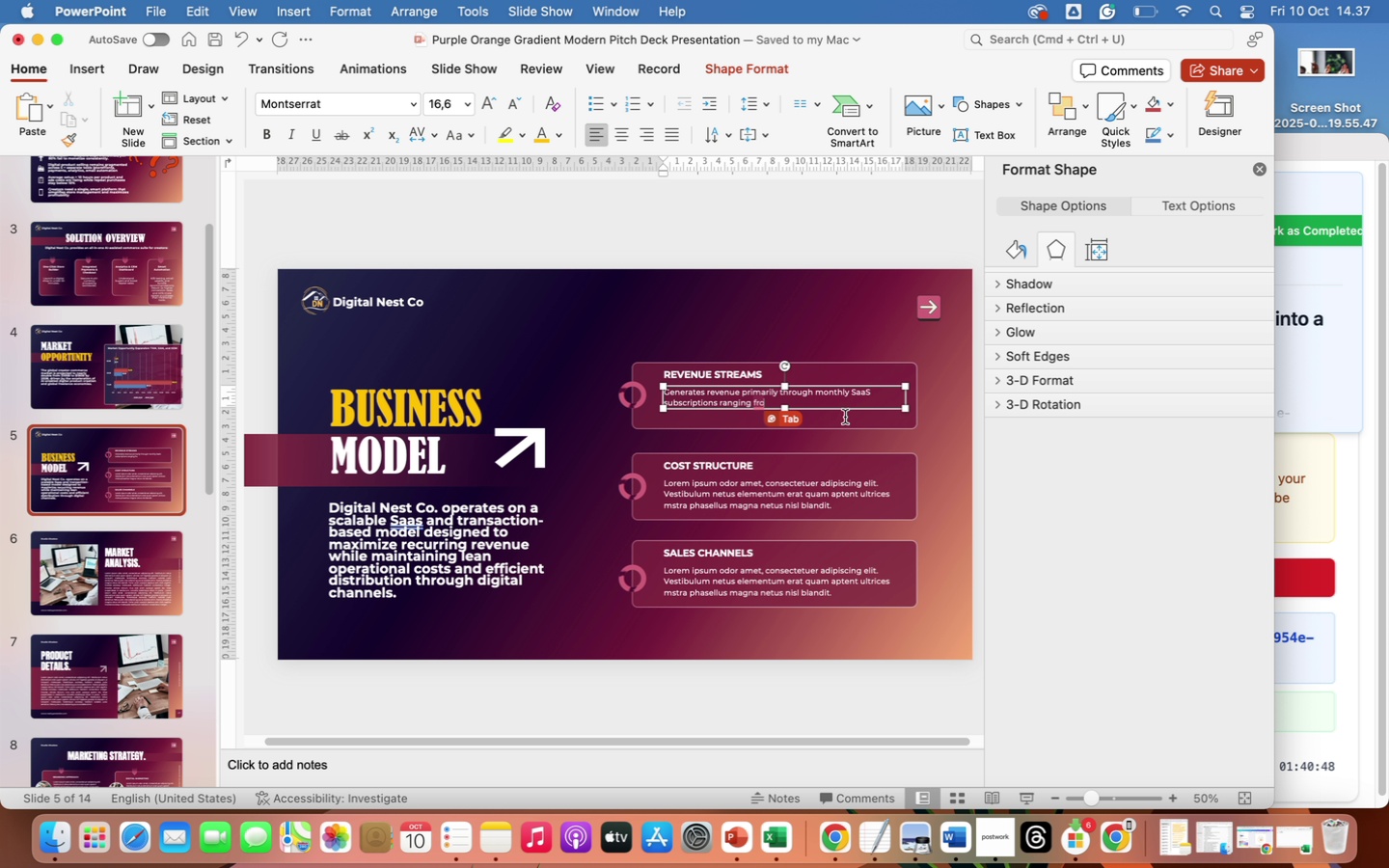 
key(M)
 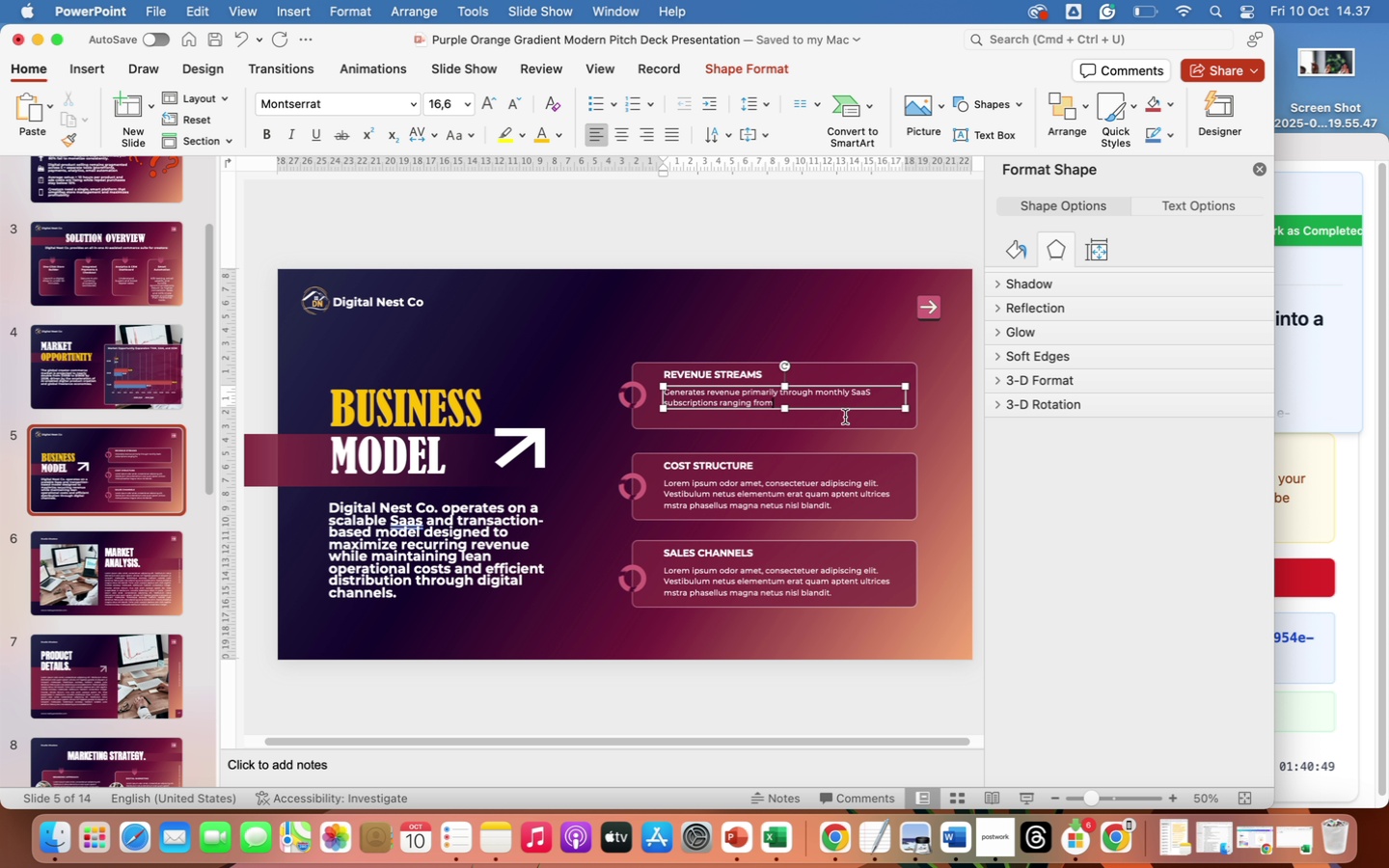 
key(Space)
 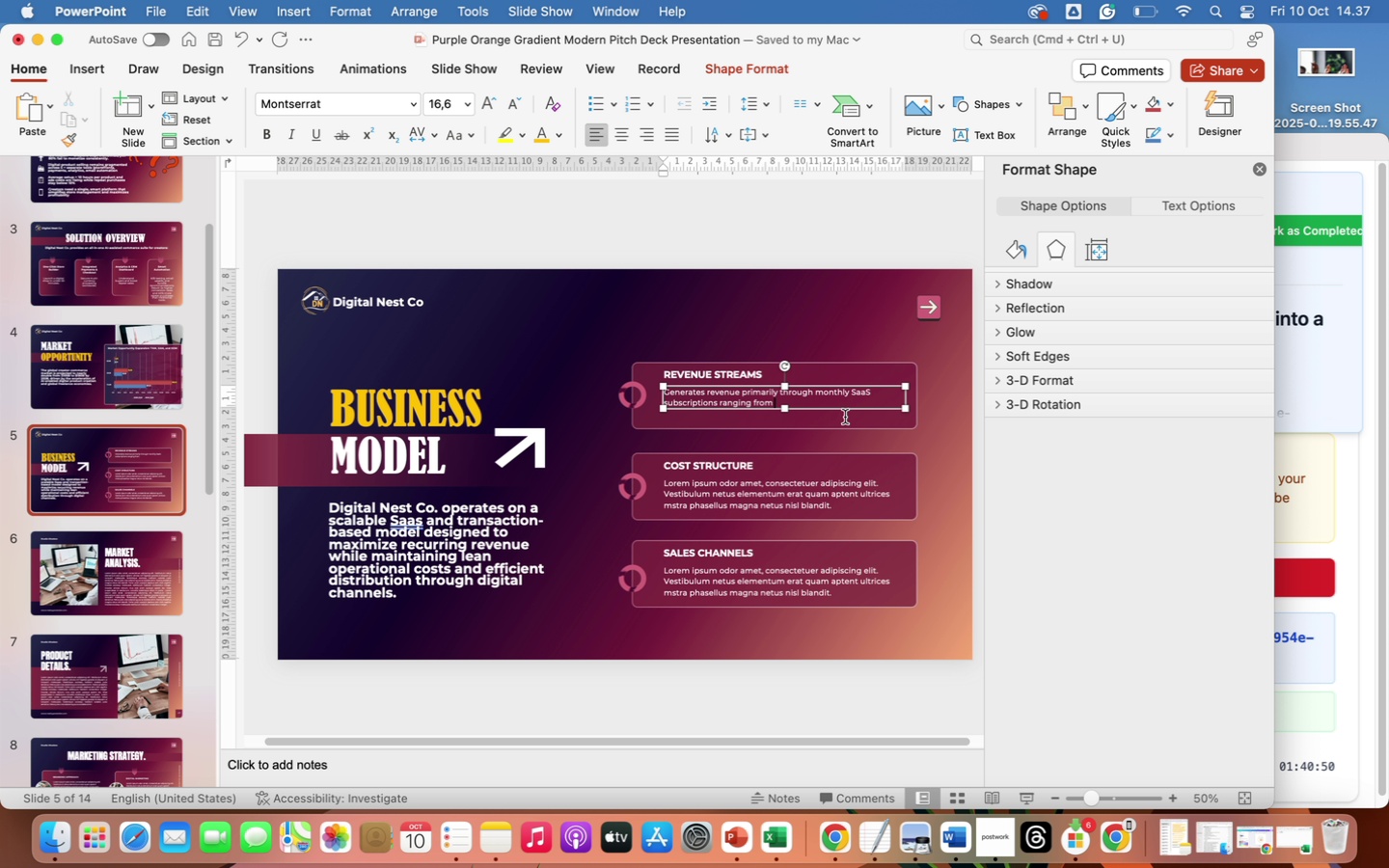 
key(Shift+4)
 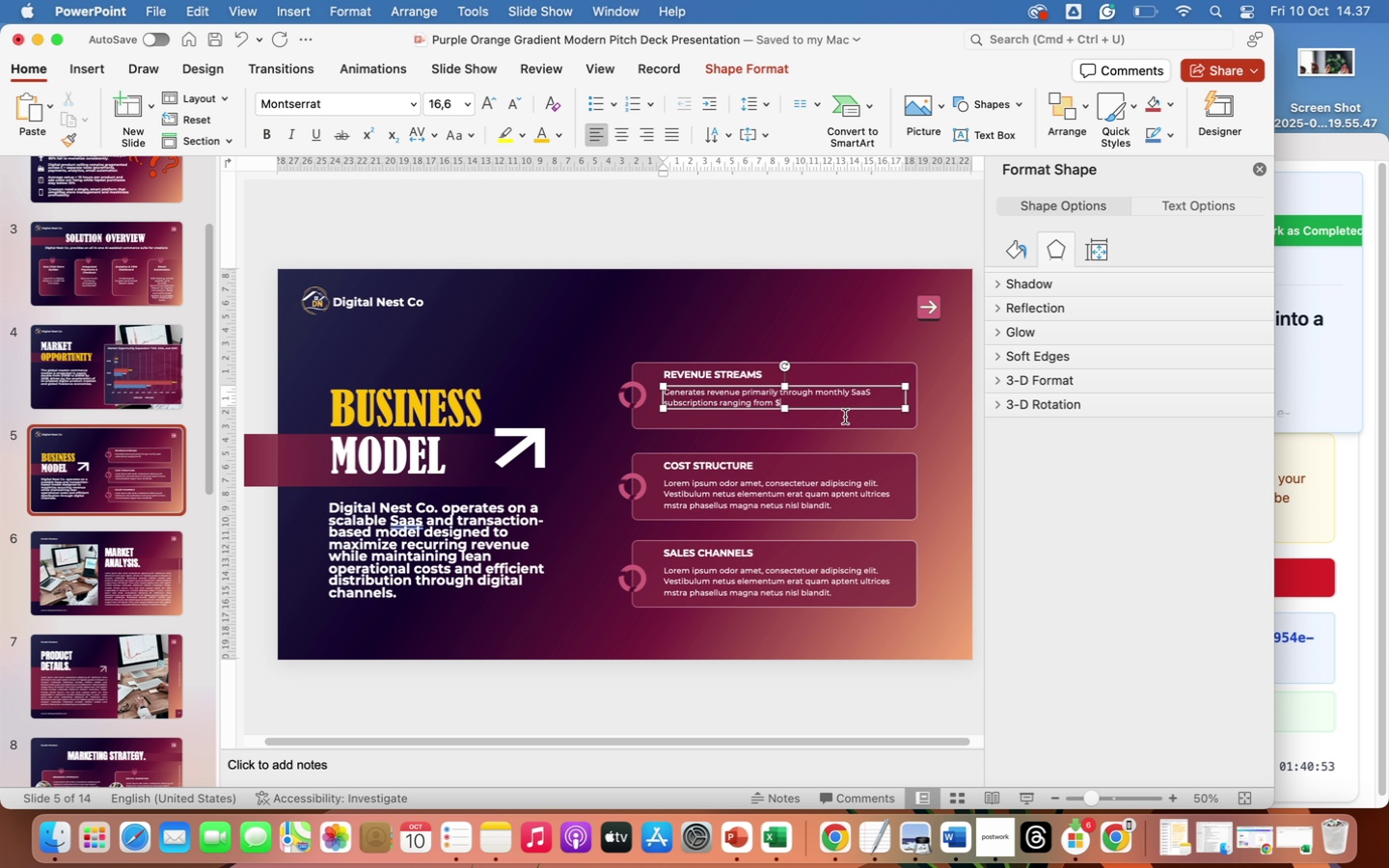 
type(19 to $)
 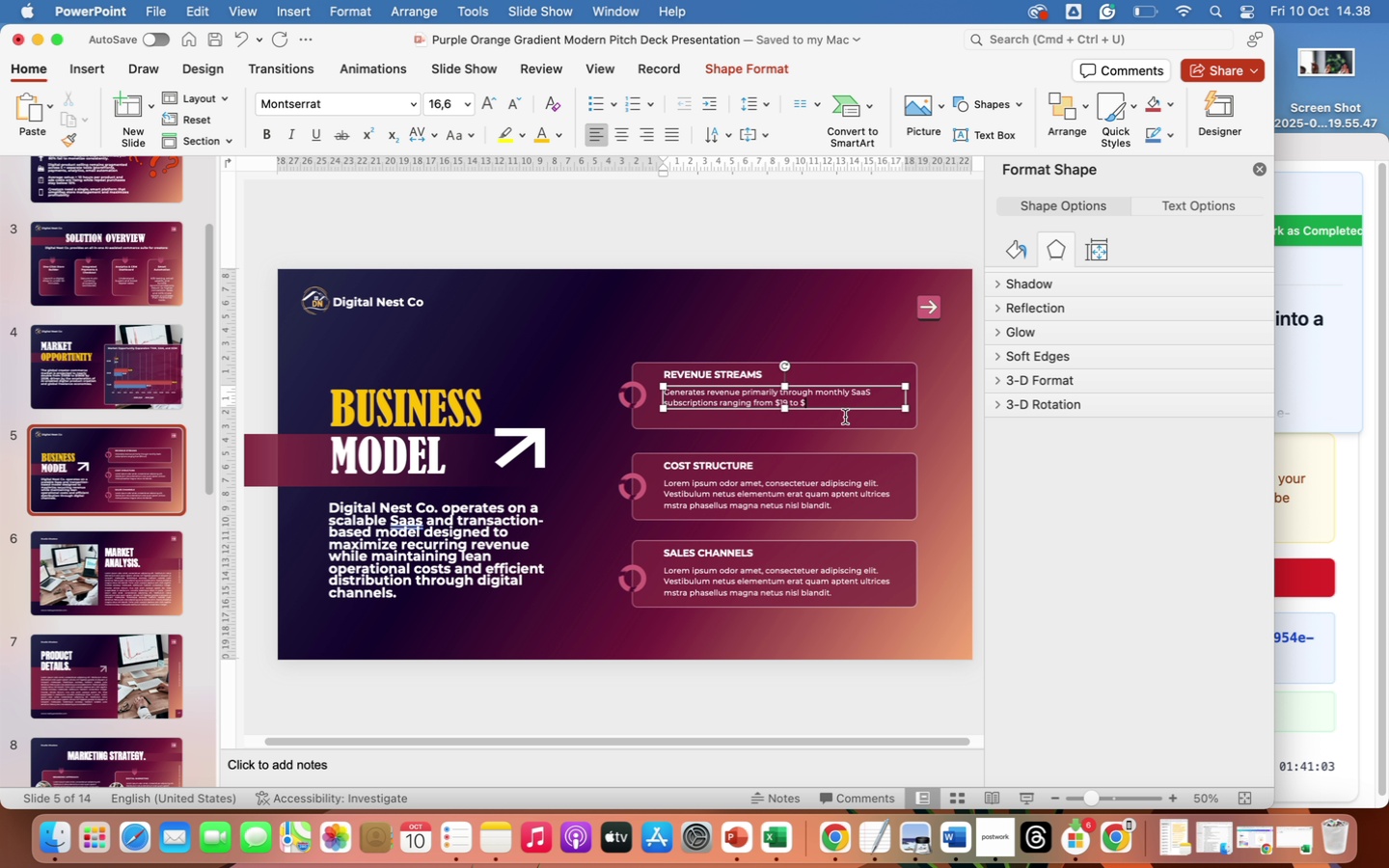 
type(99, transaction)
 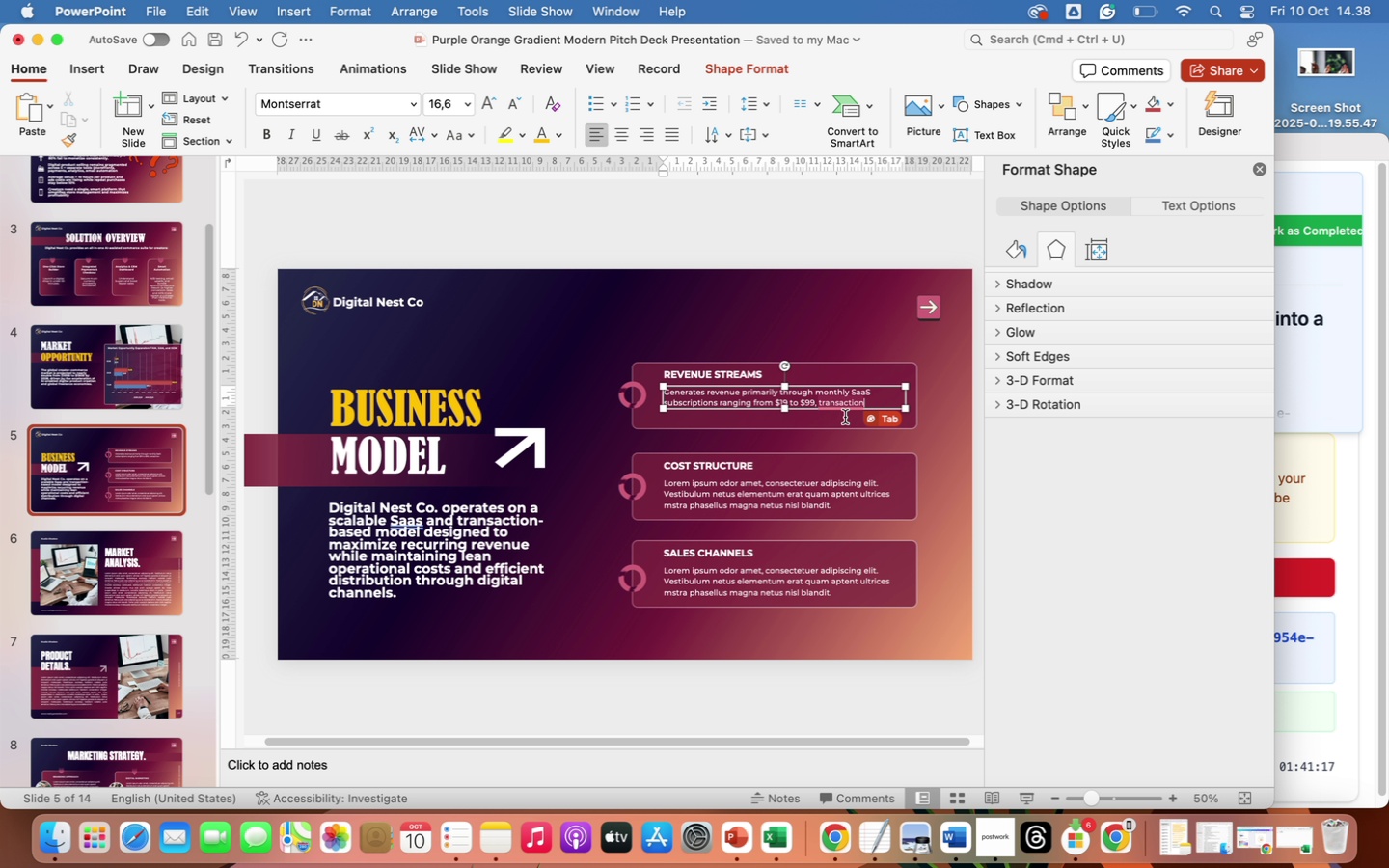 
wait(5.82)
 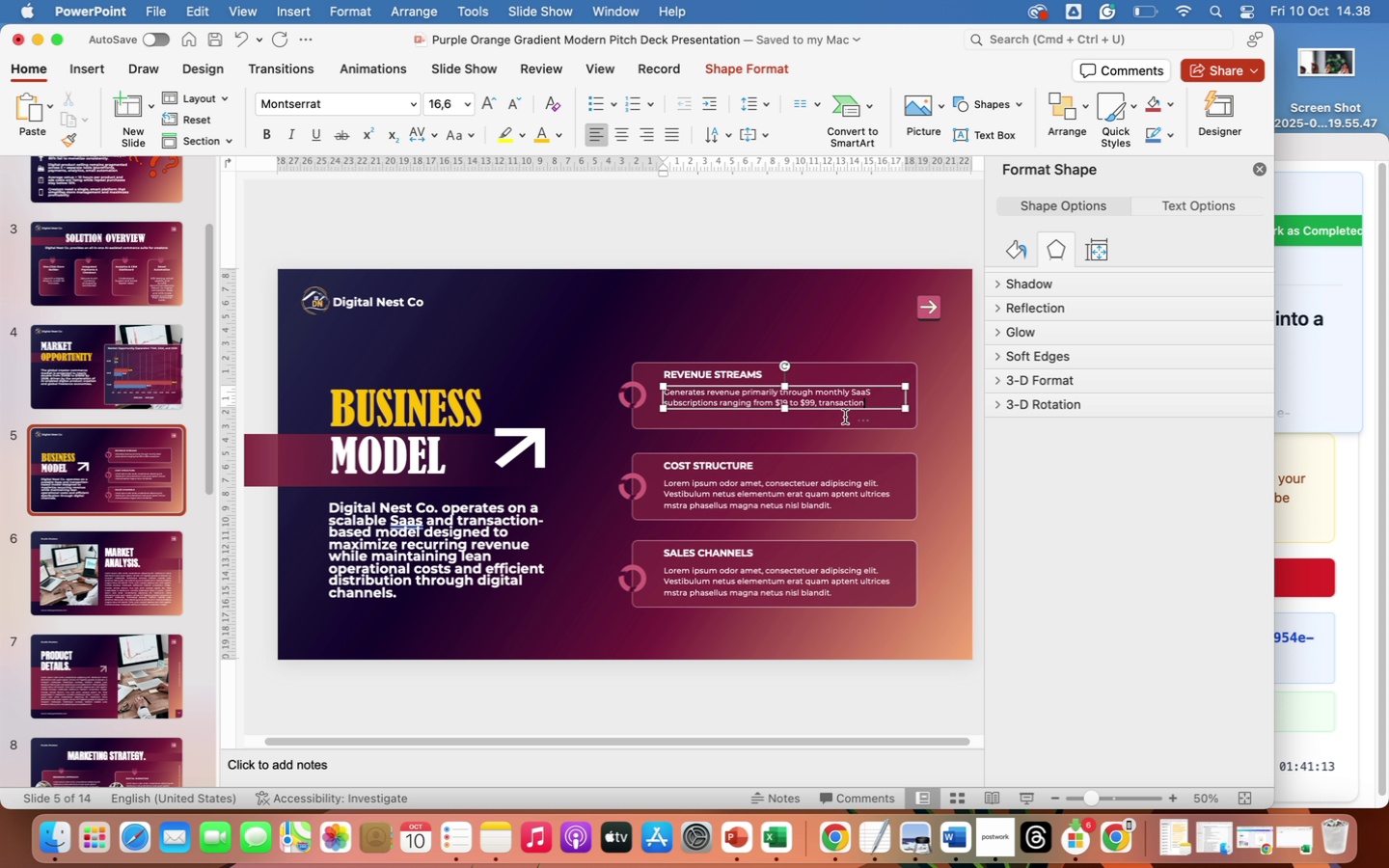 
type( fees)
 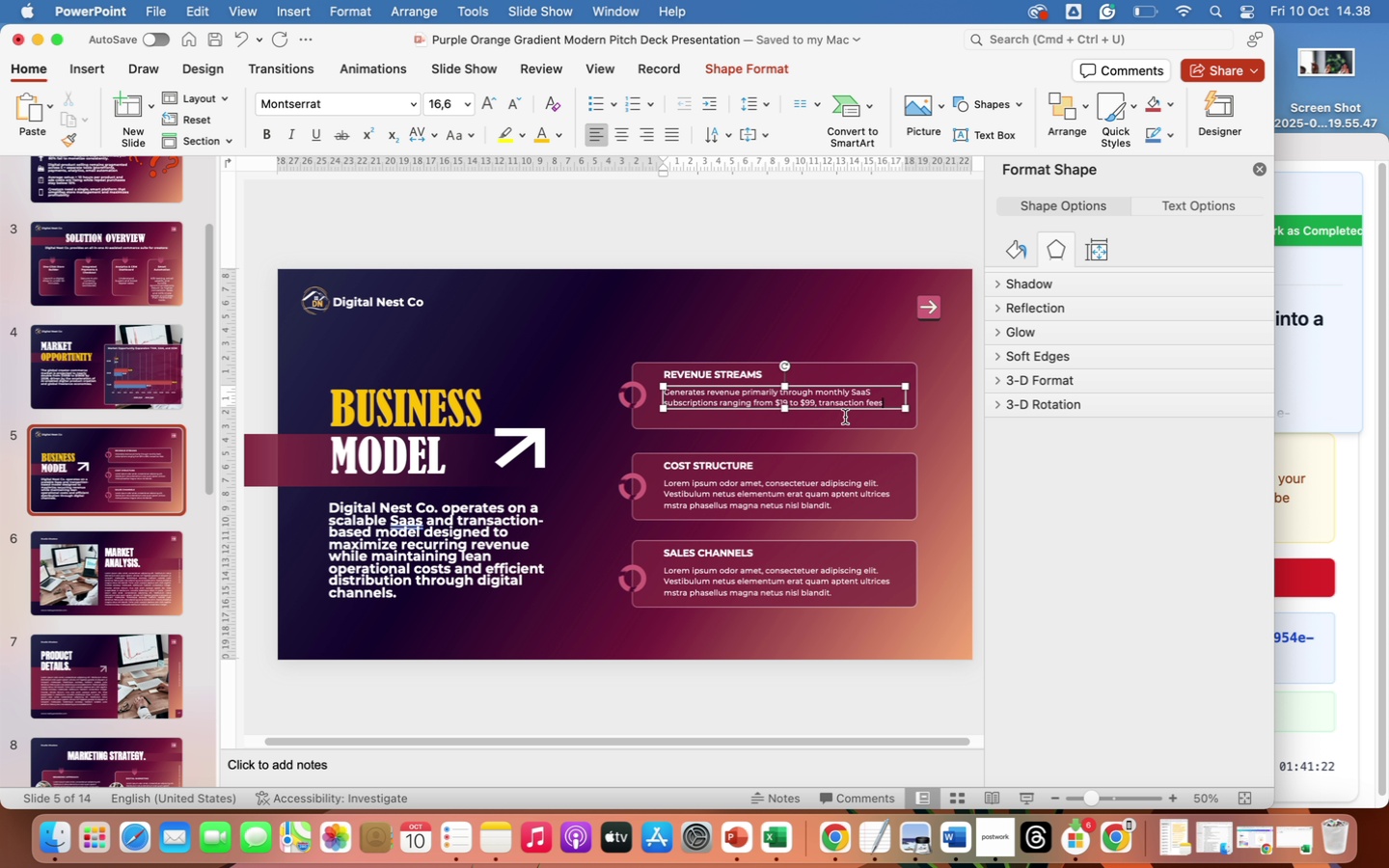 
type( of 5% on processed GMV)
 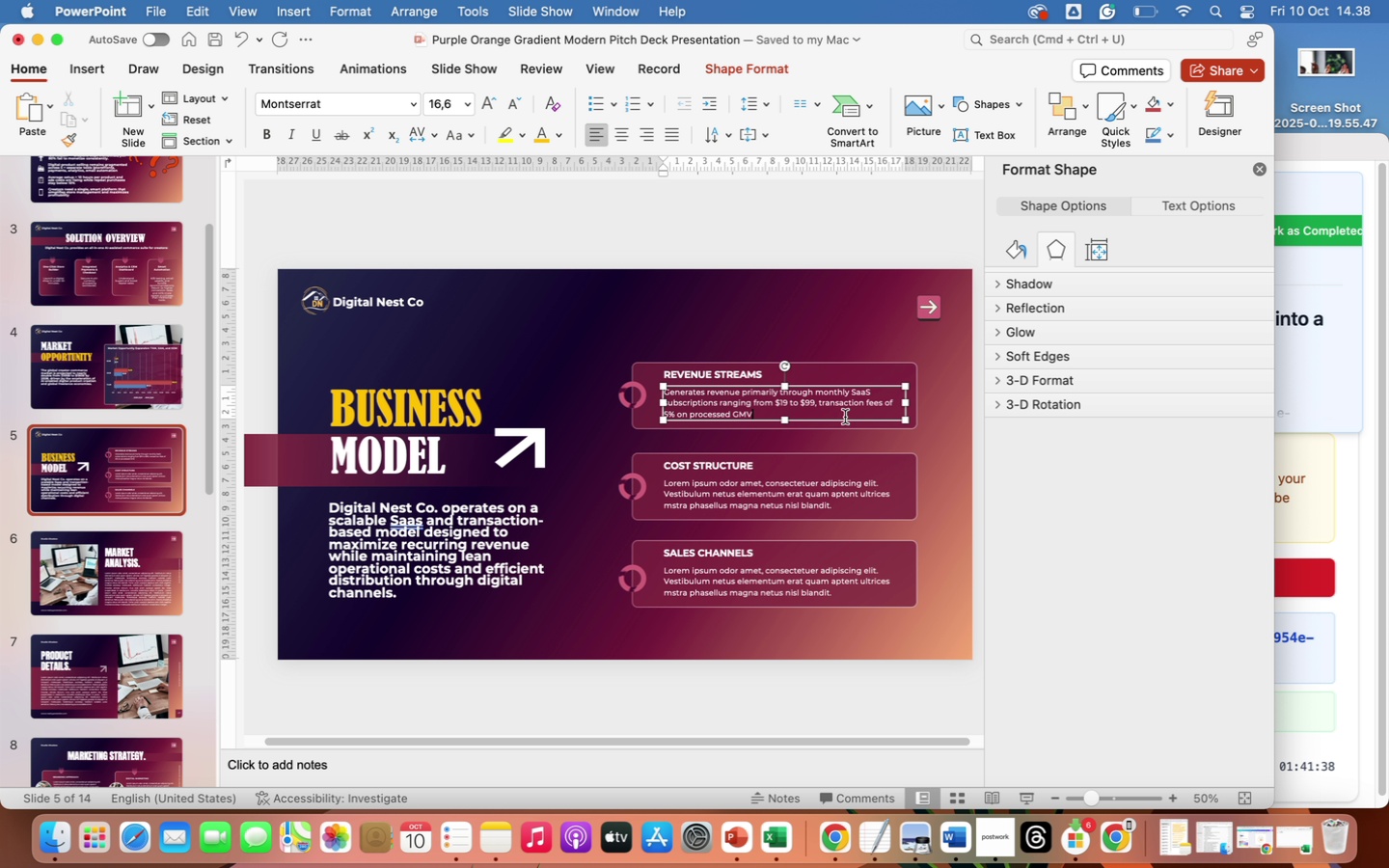 
wait(5.41)
 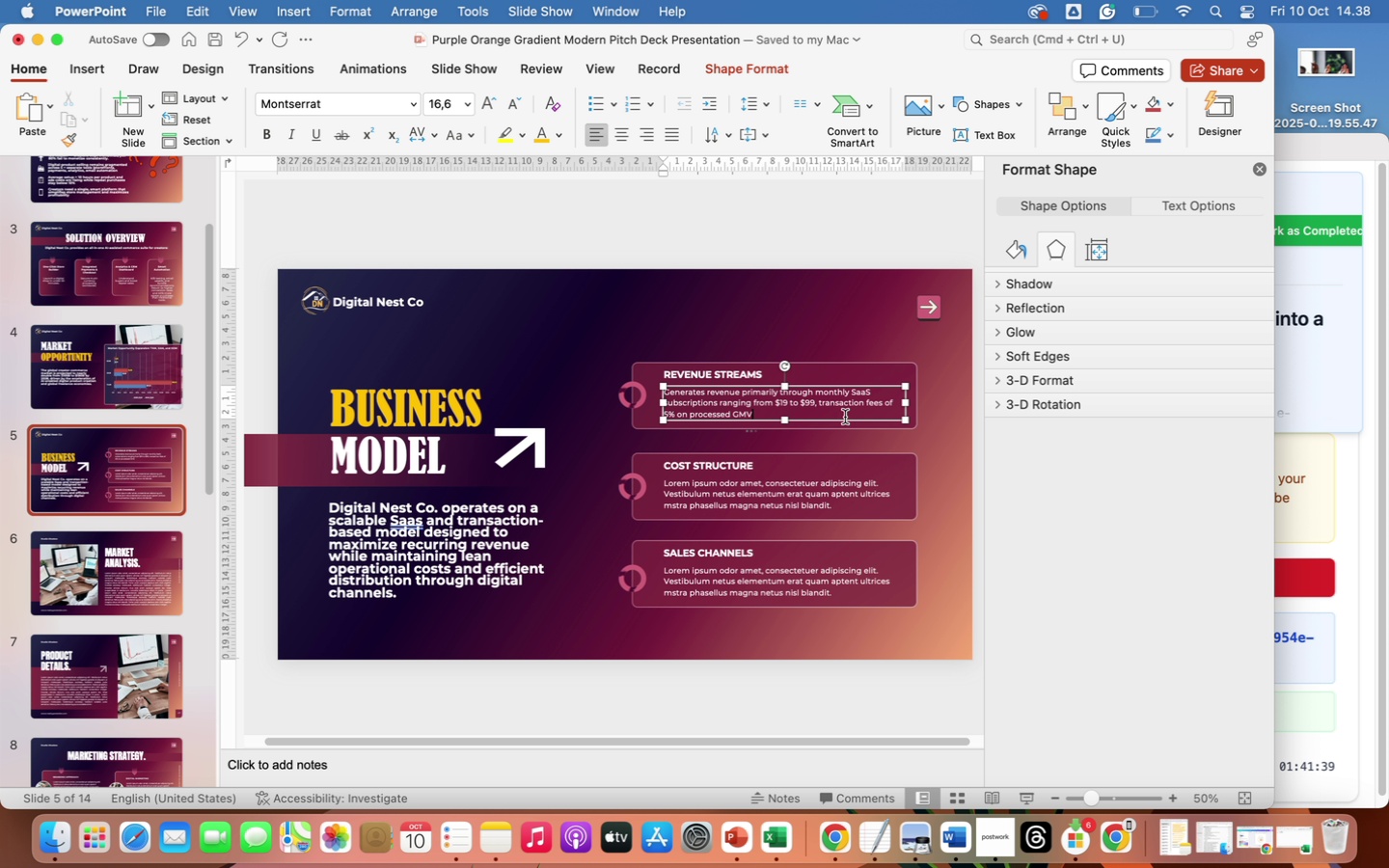 
type( and premium)
 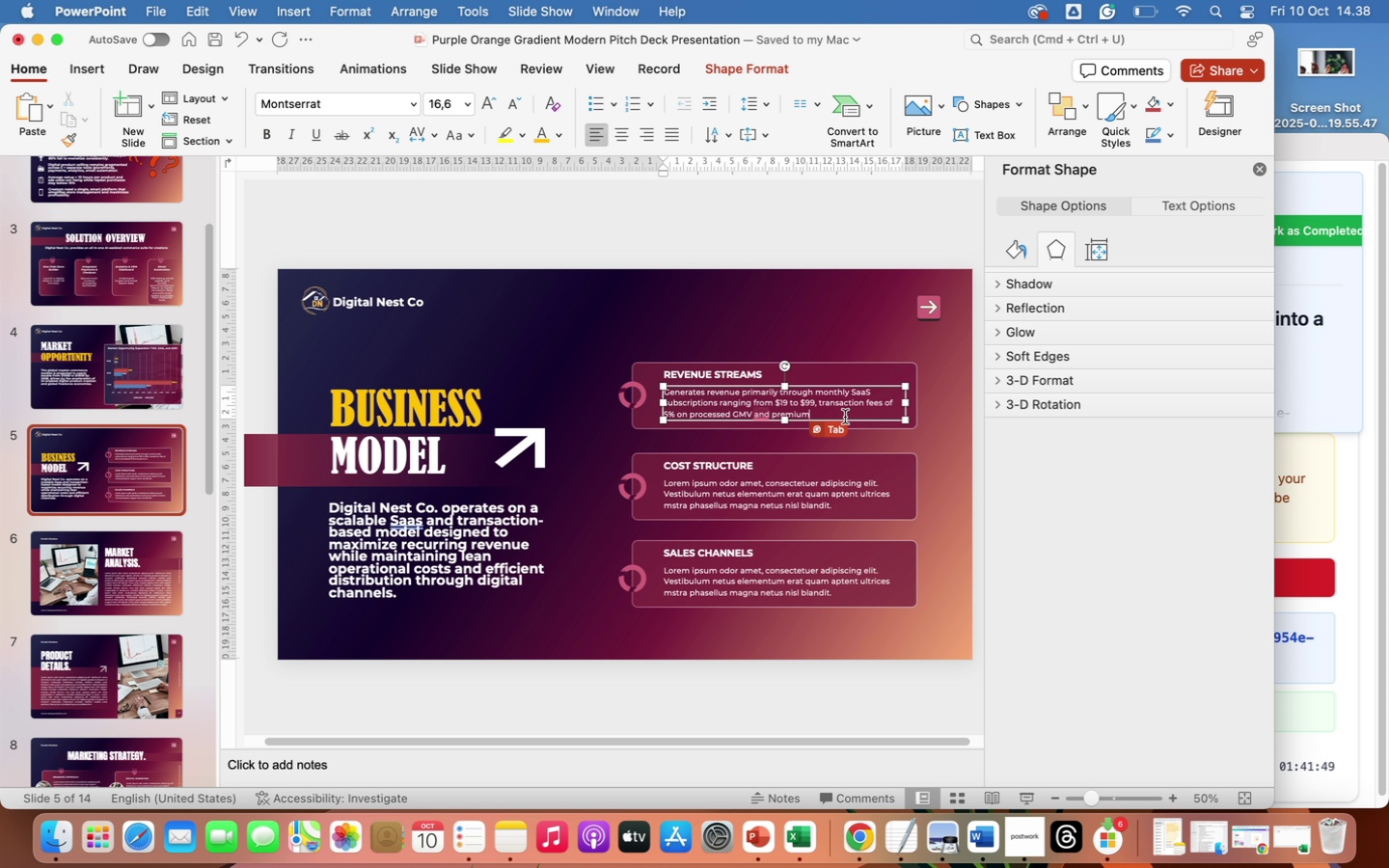 
type( add-ons such as design template)
 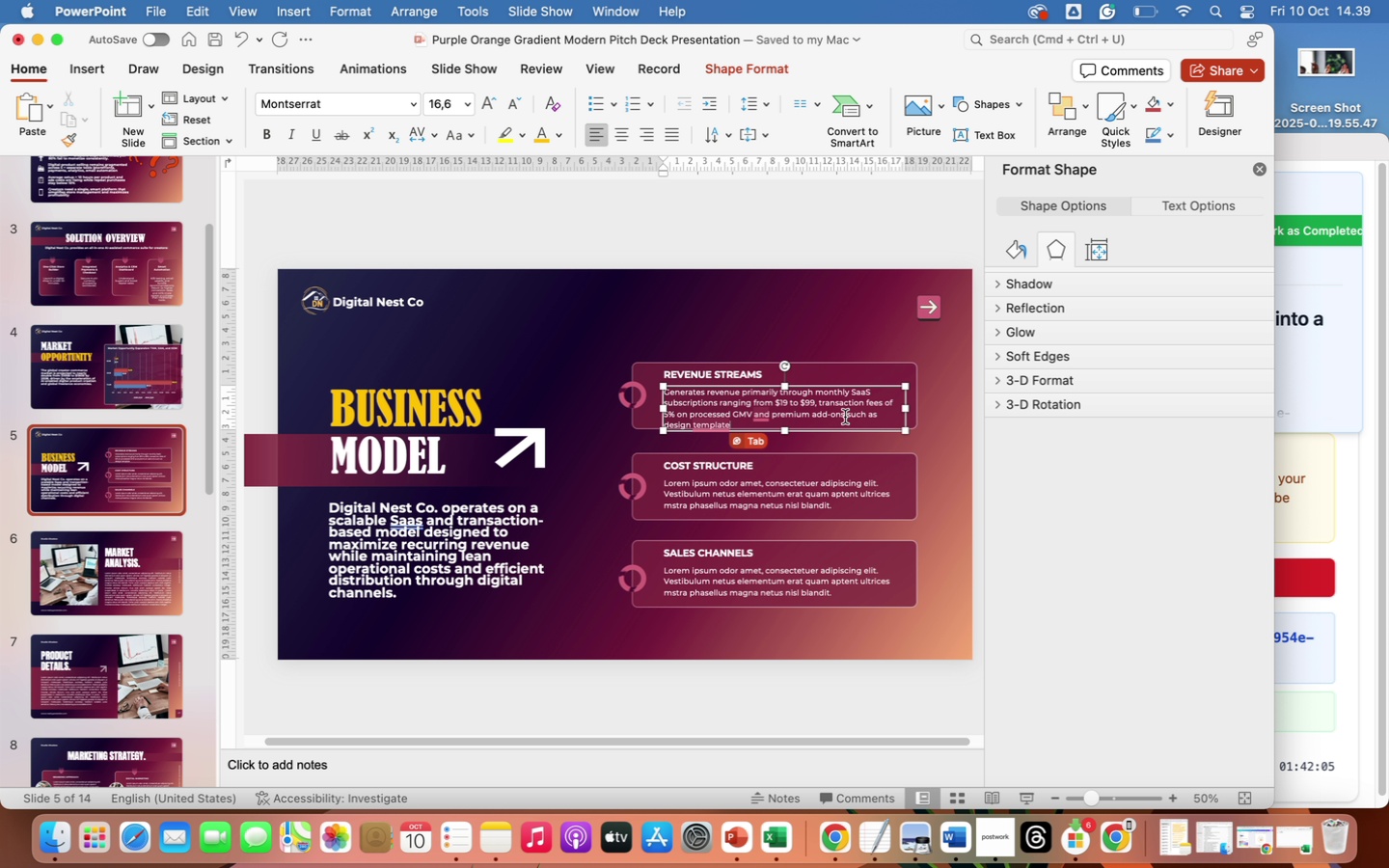 
type(s, ana)
 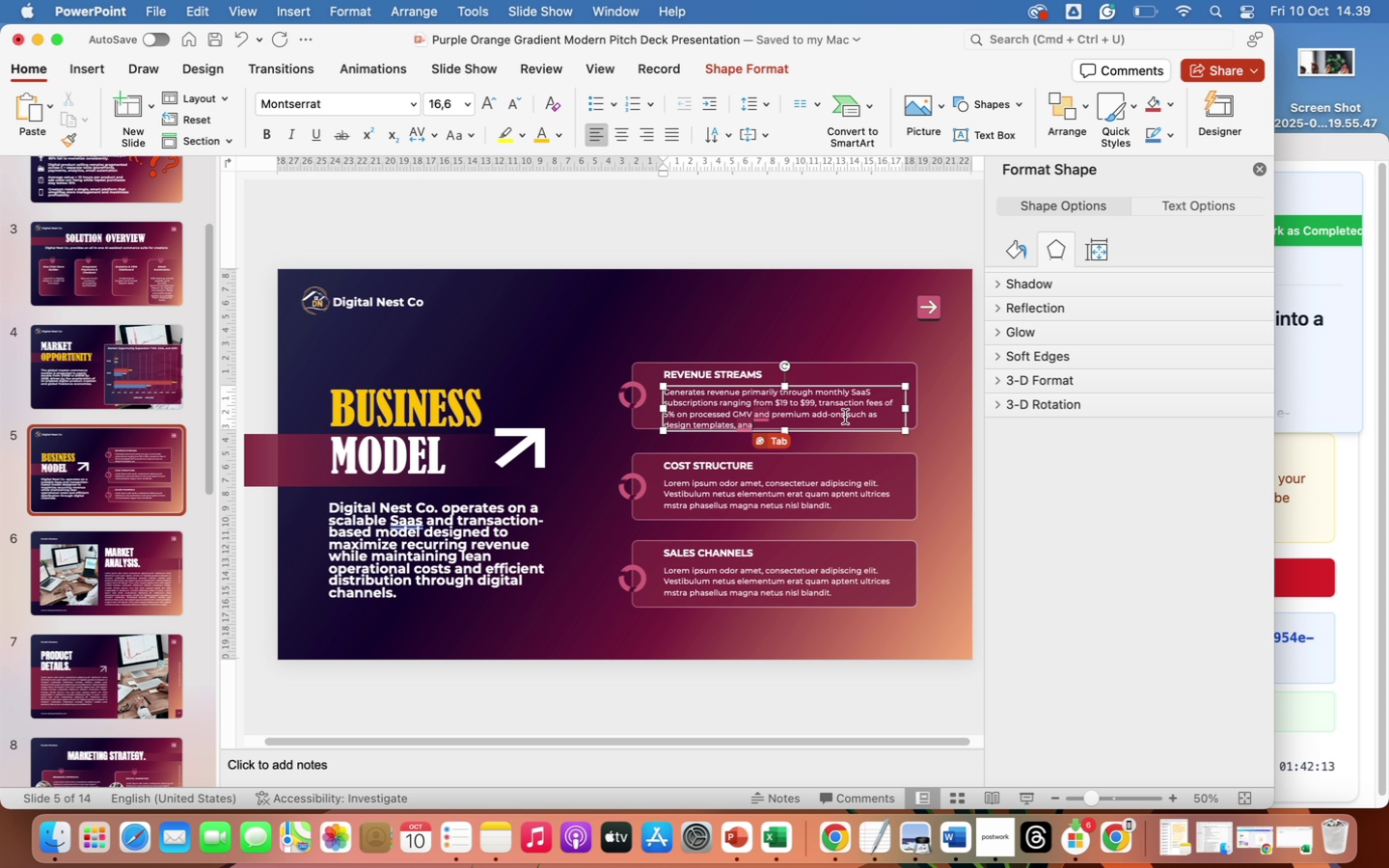 
key(L)
 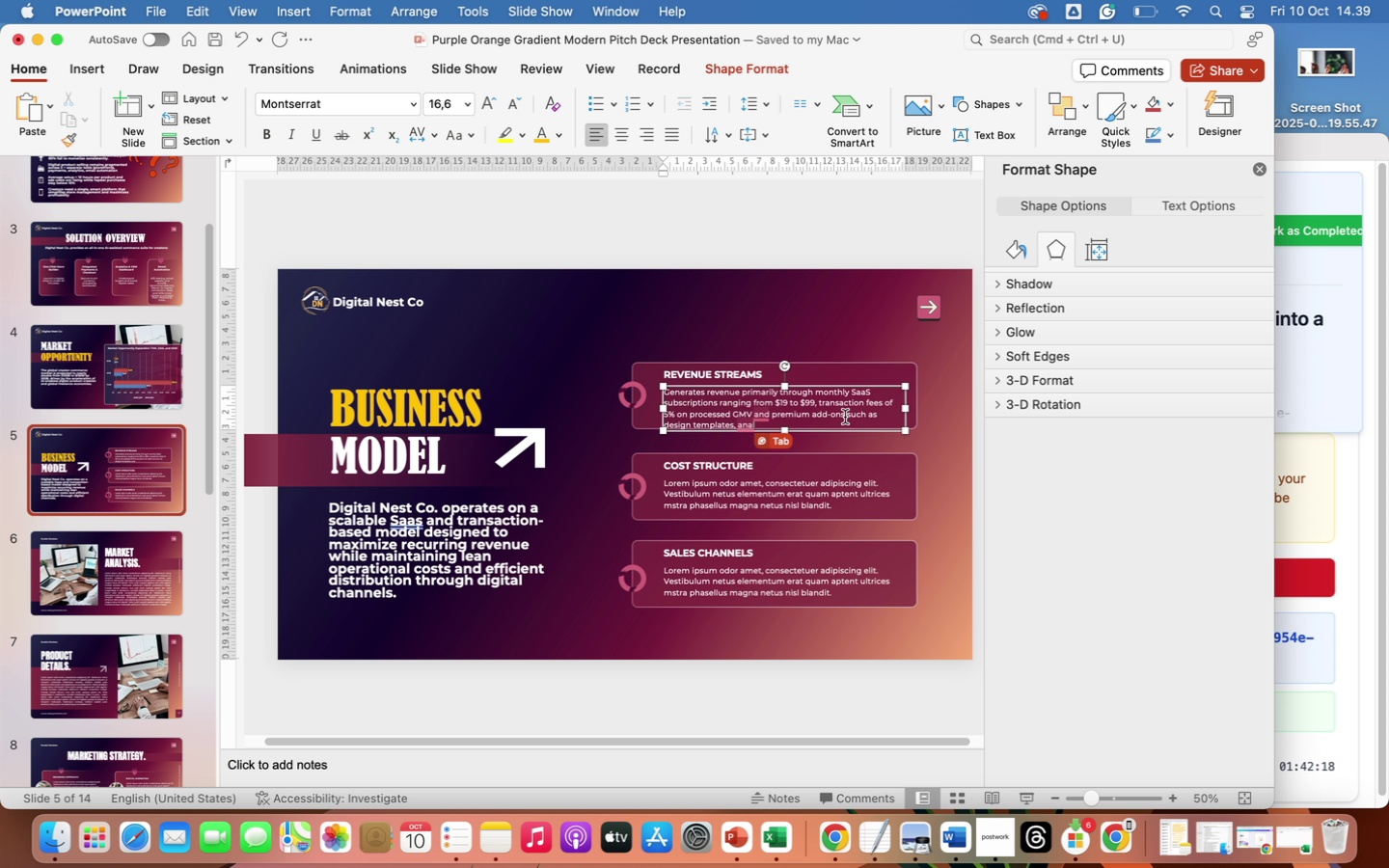 
wait(6.32)
 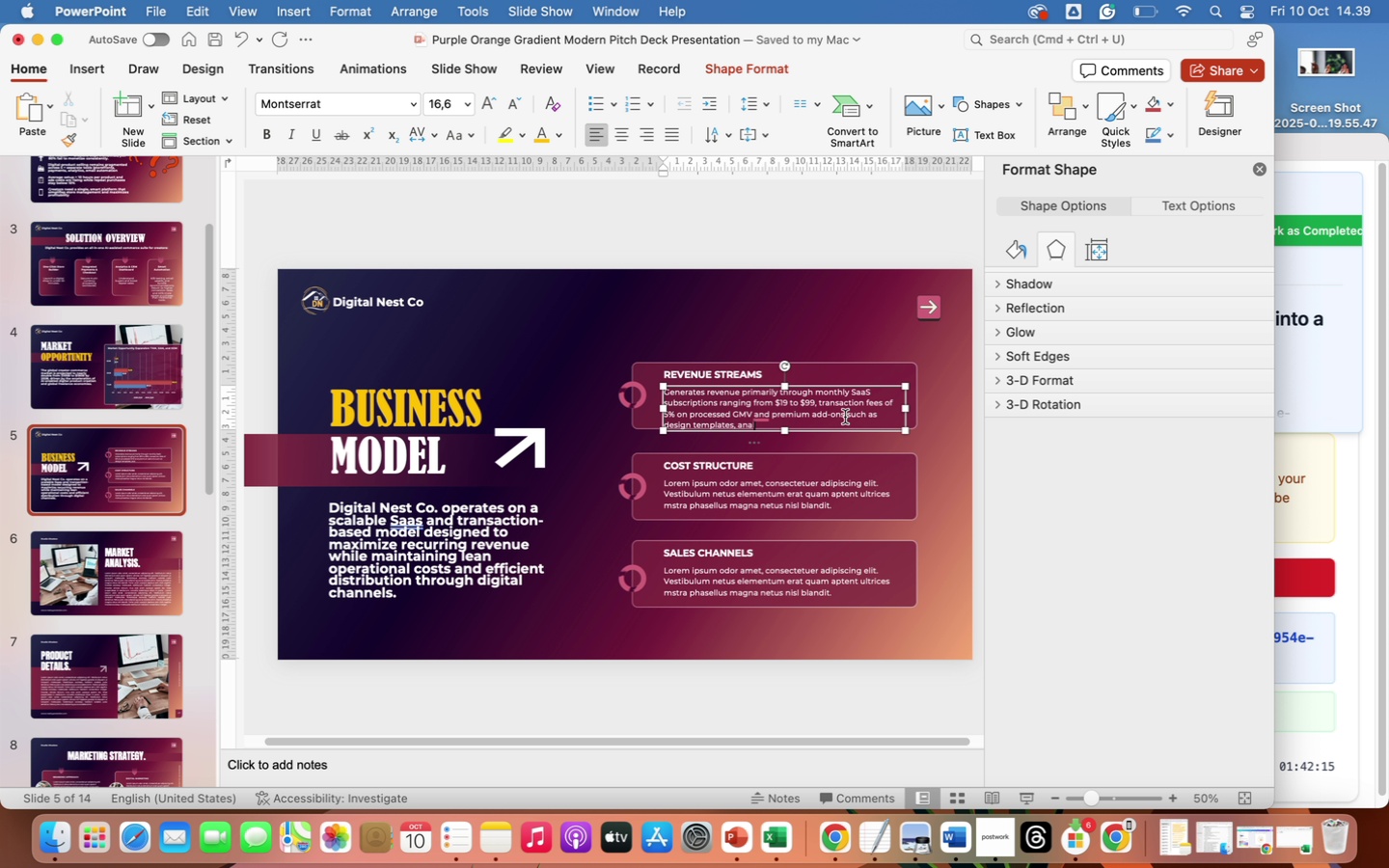 
type(ytics exte)
 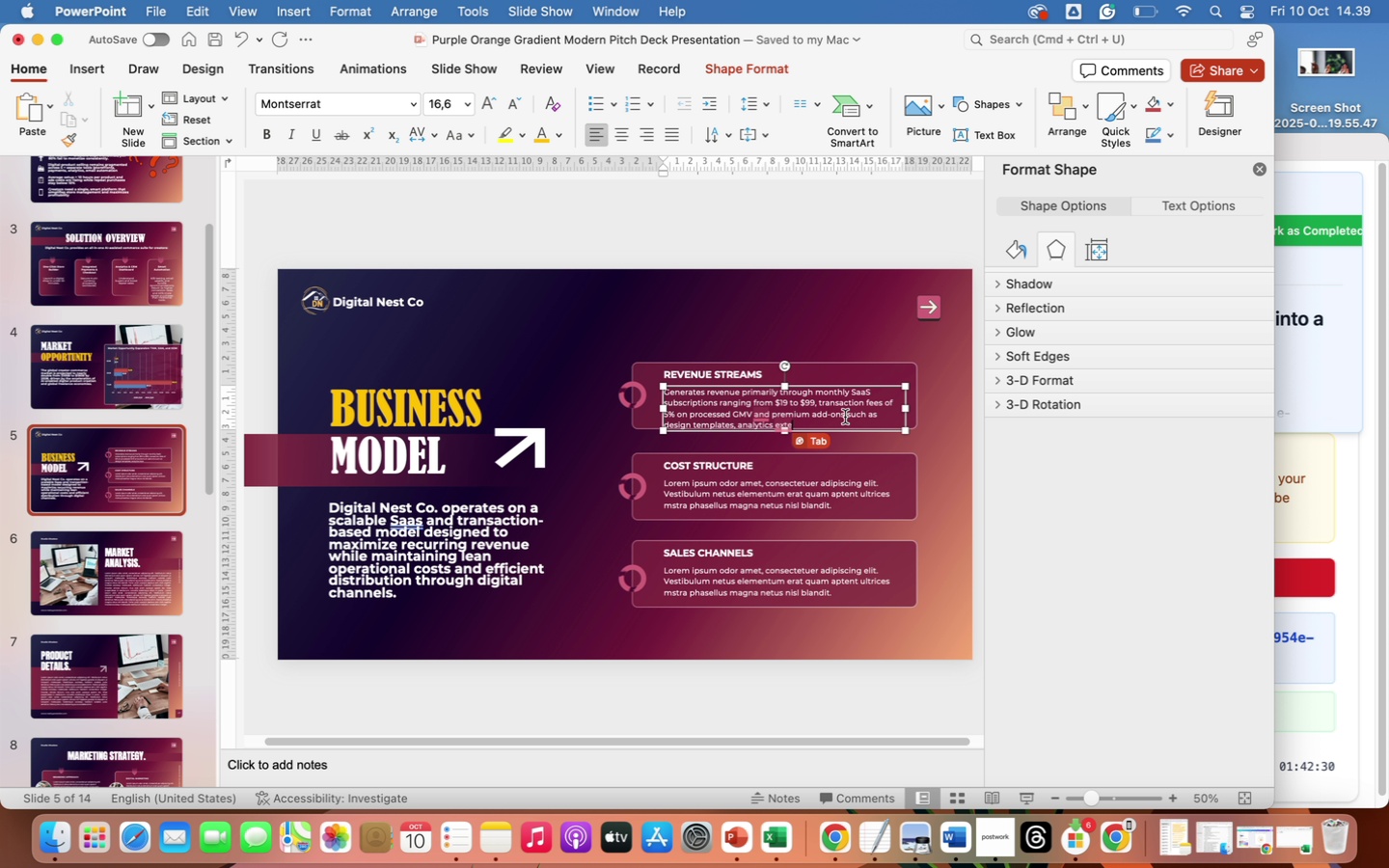 
wait(9.04)
 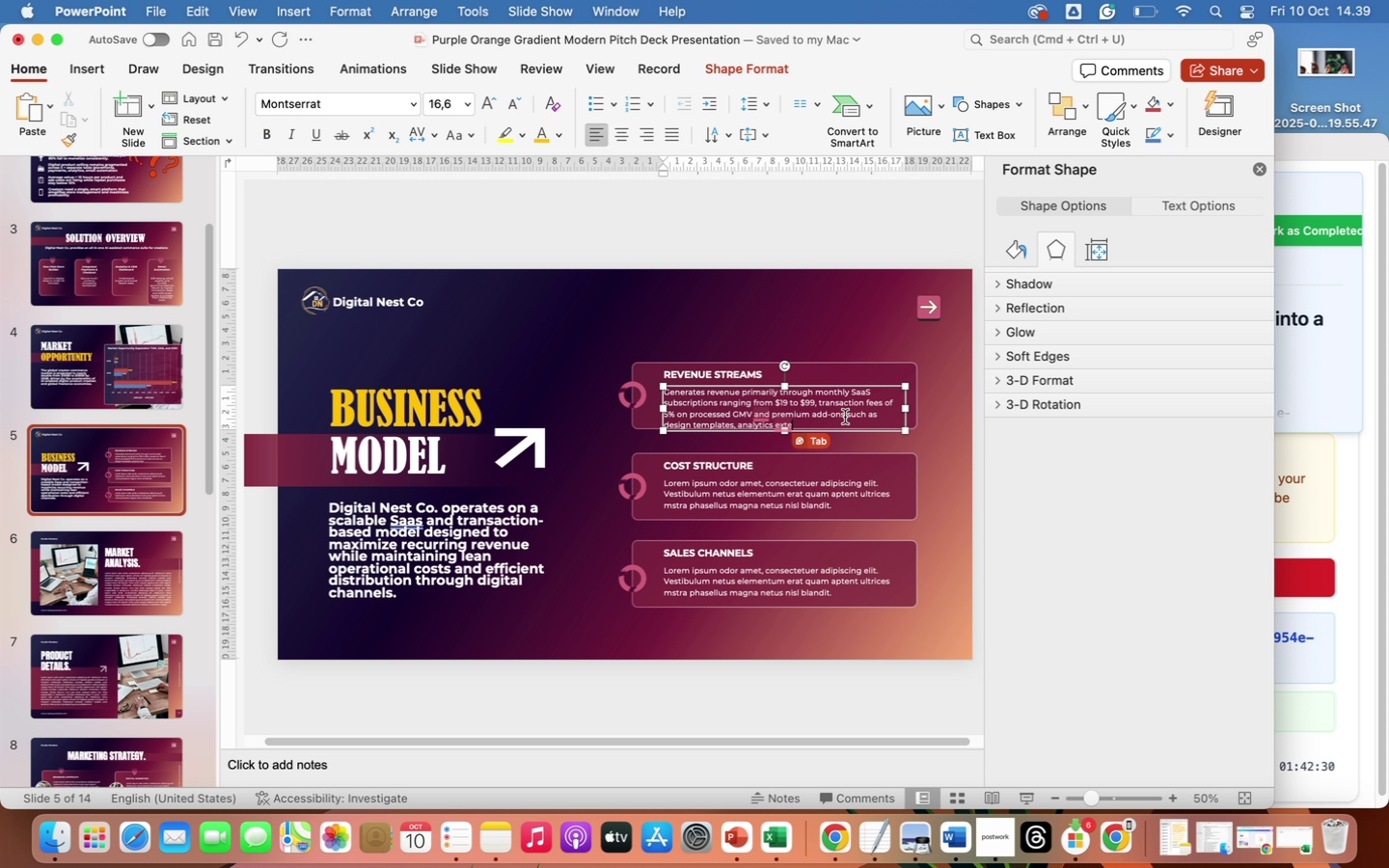 
type(nsion)
 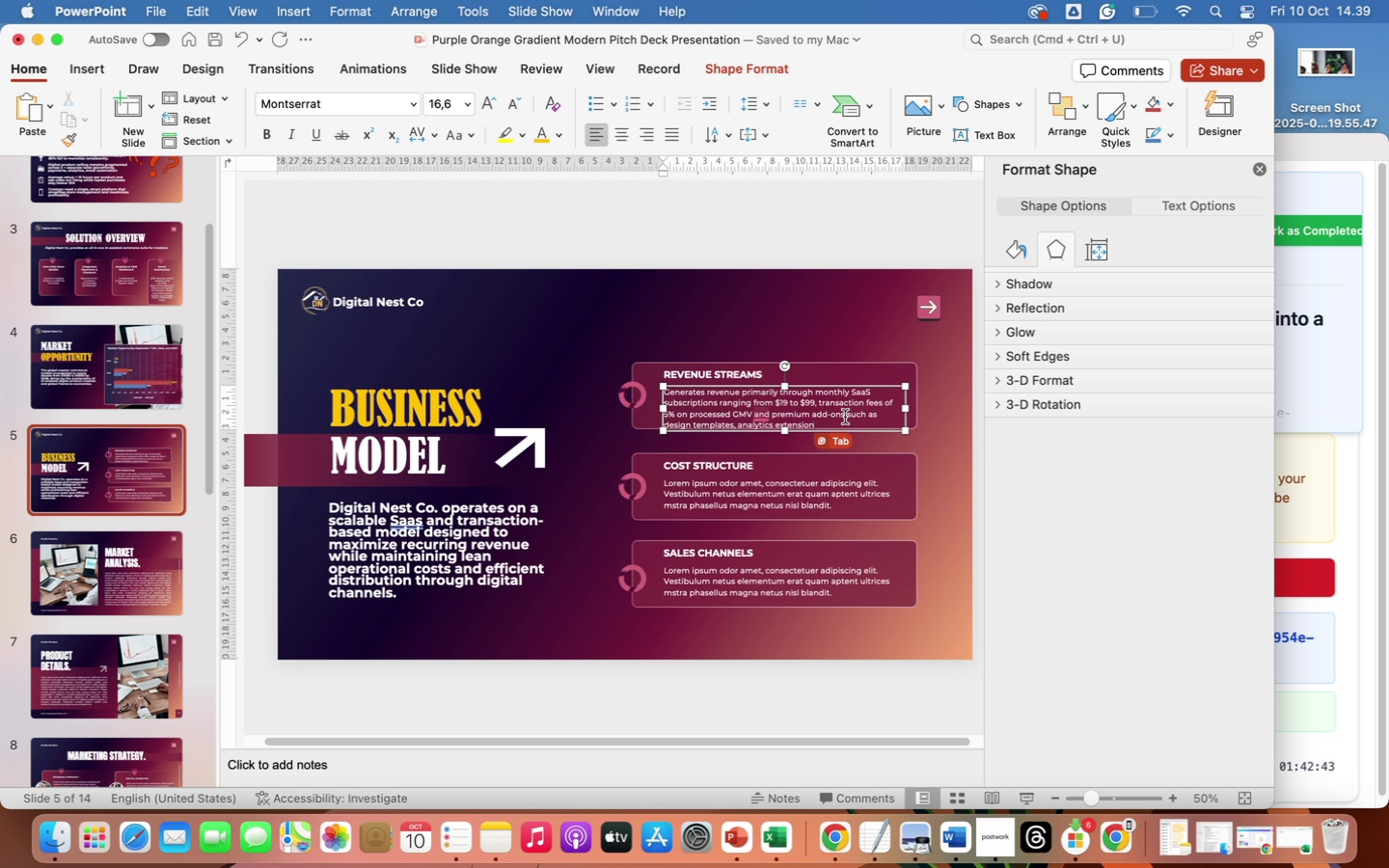 
wait(11.85)
 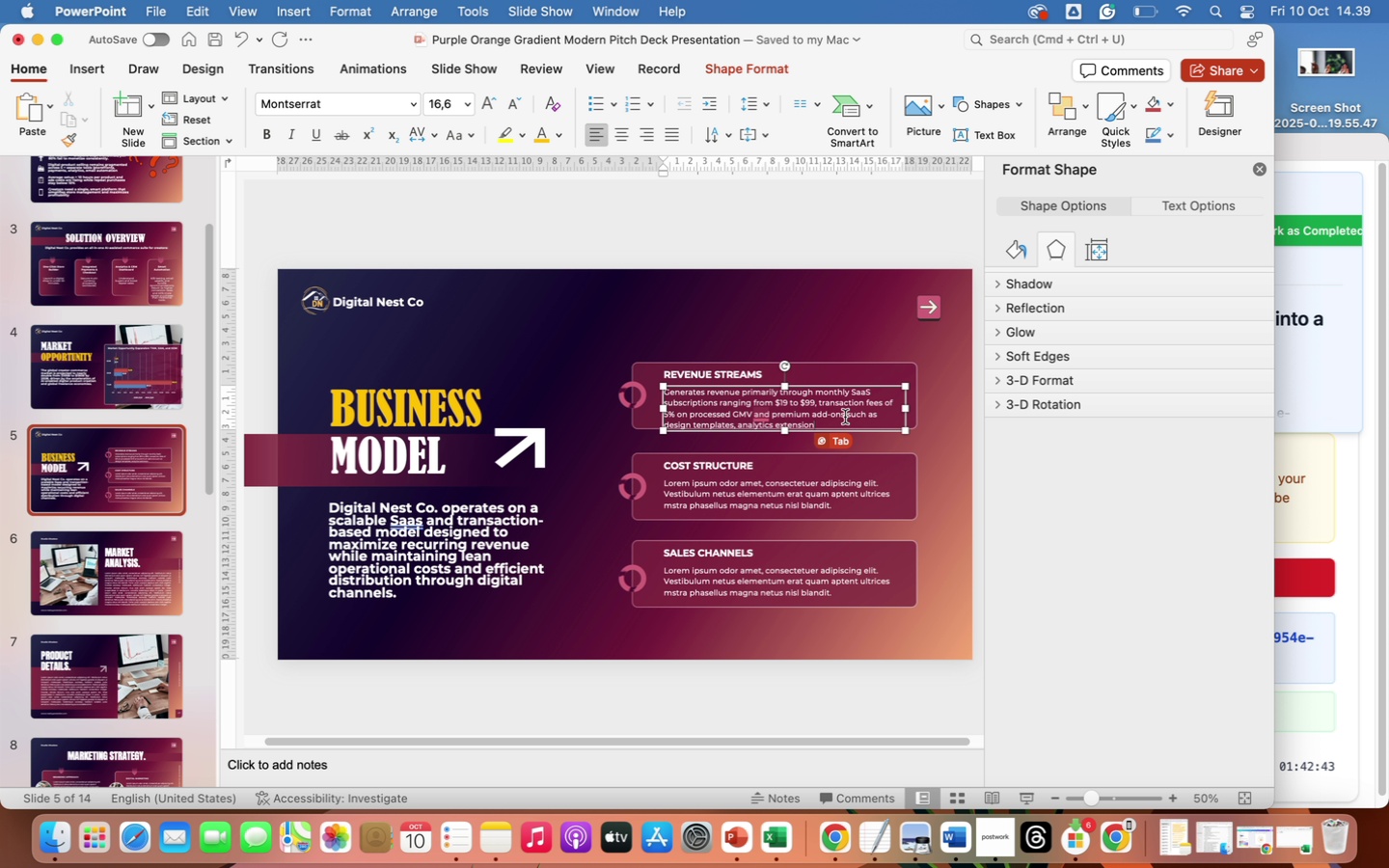 
type(s, and API)
 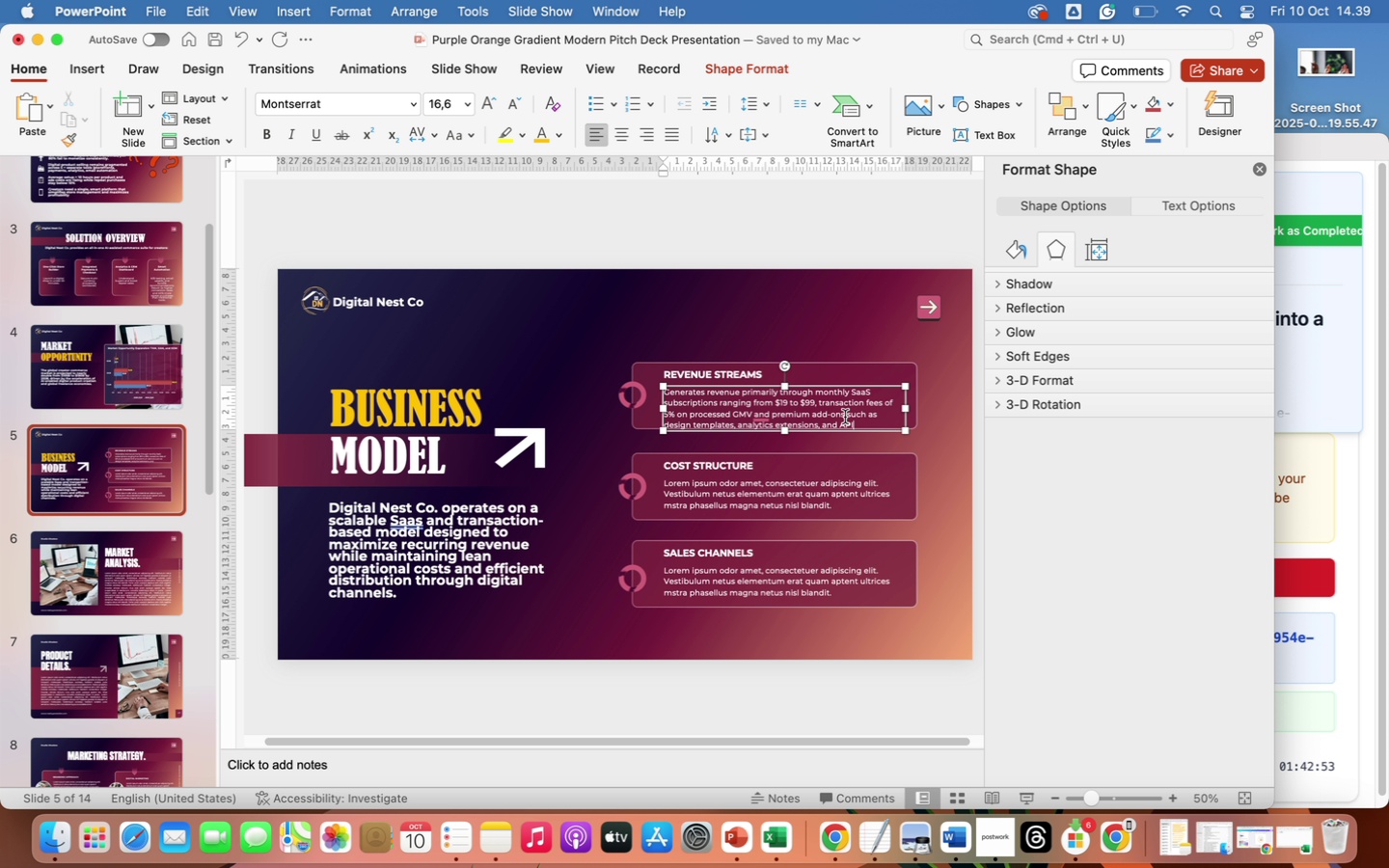 
wait(15.95)
 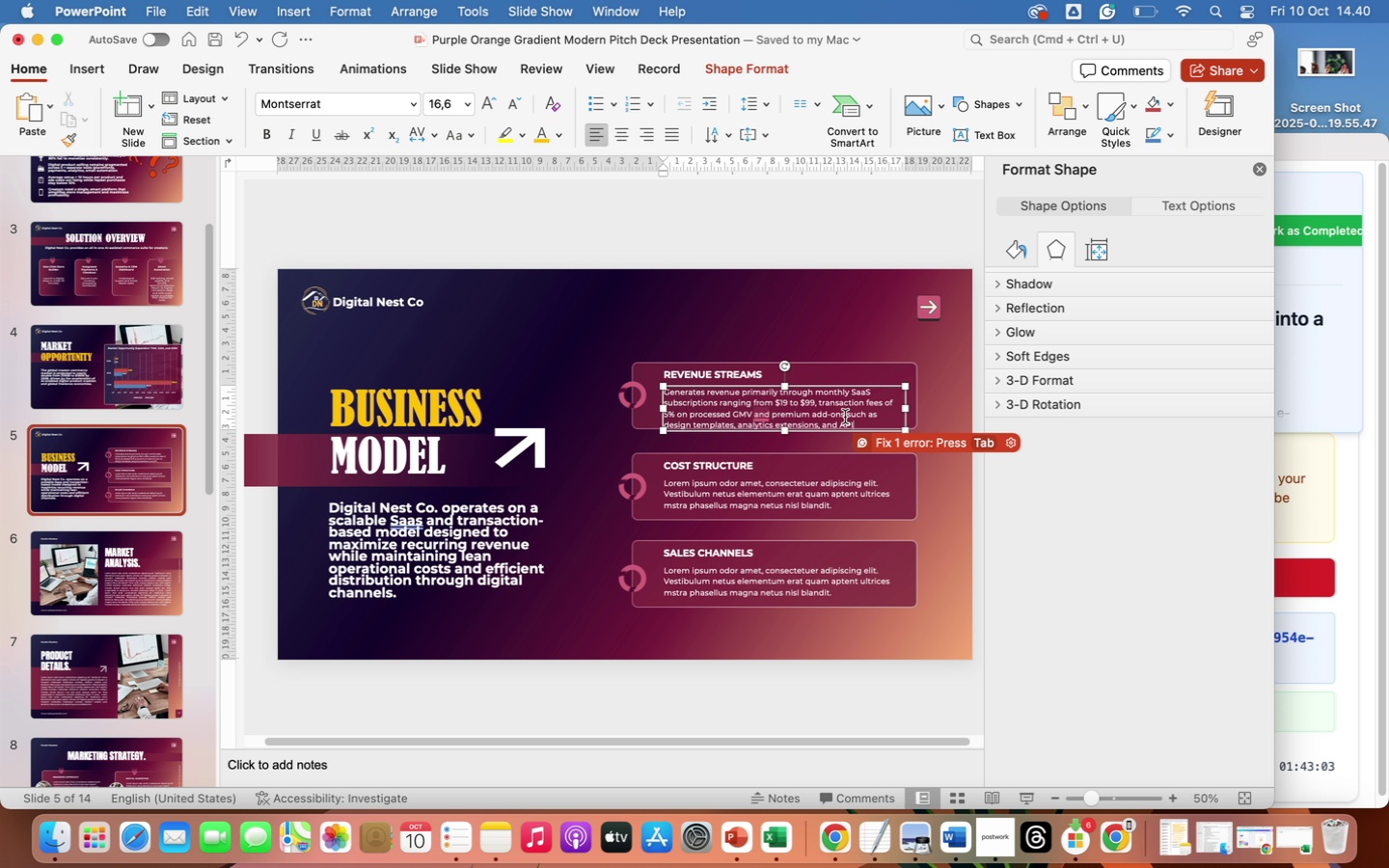 
key(Space)
 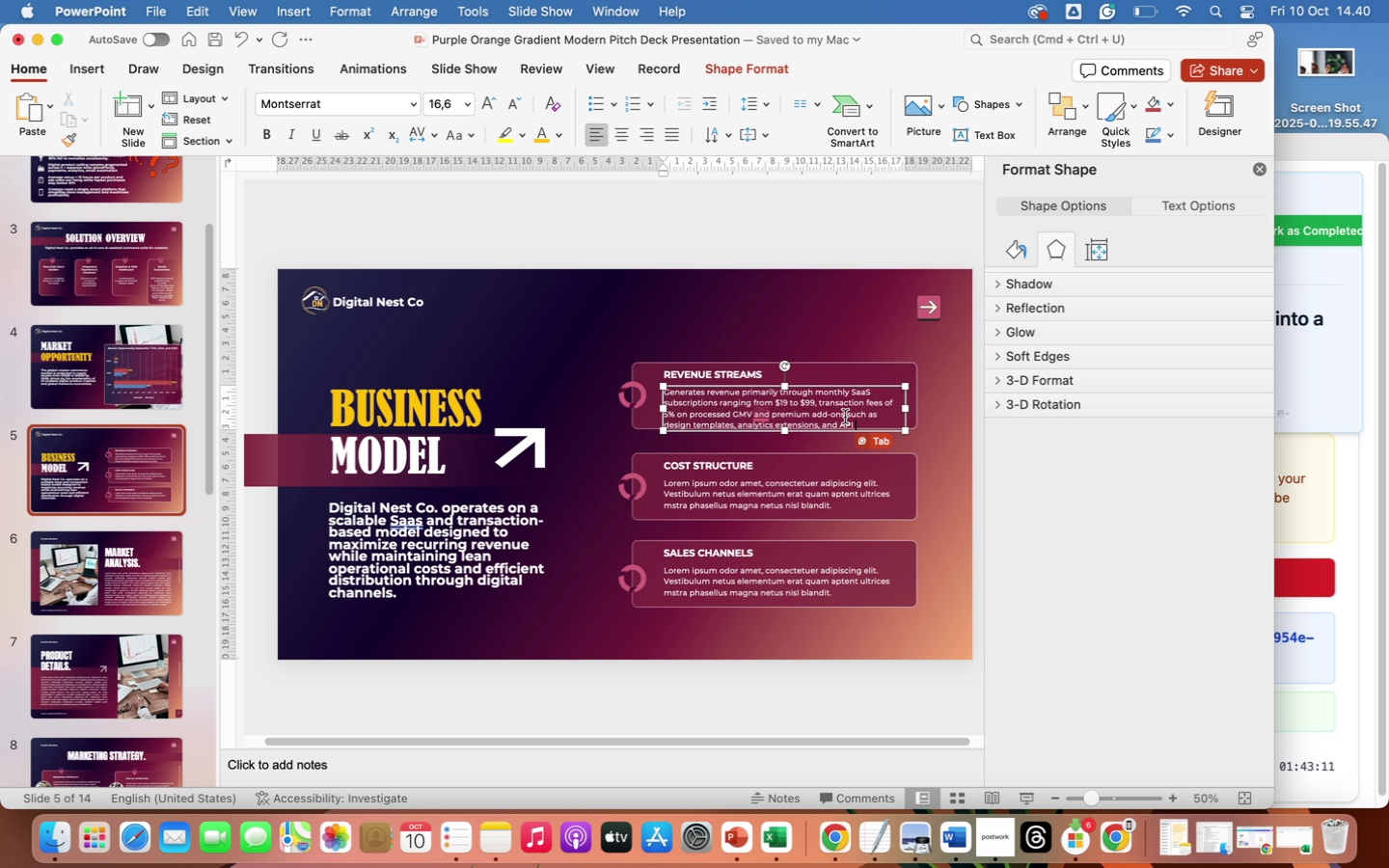 
wait(8.38)
 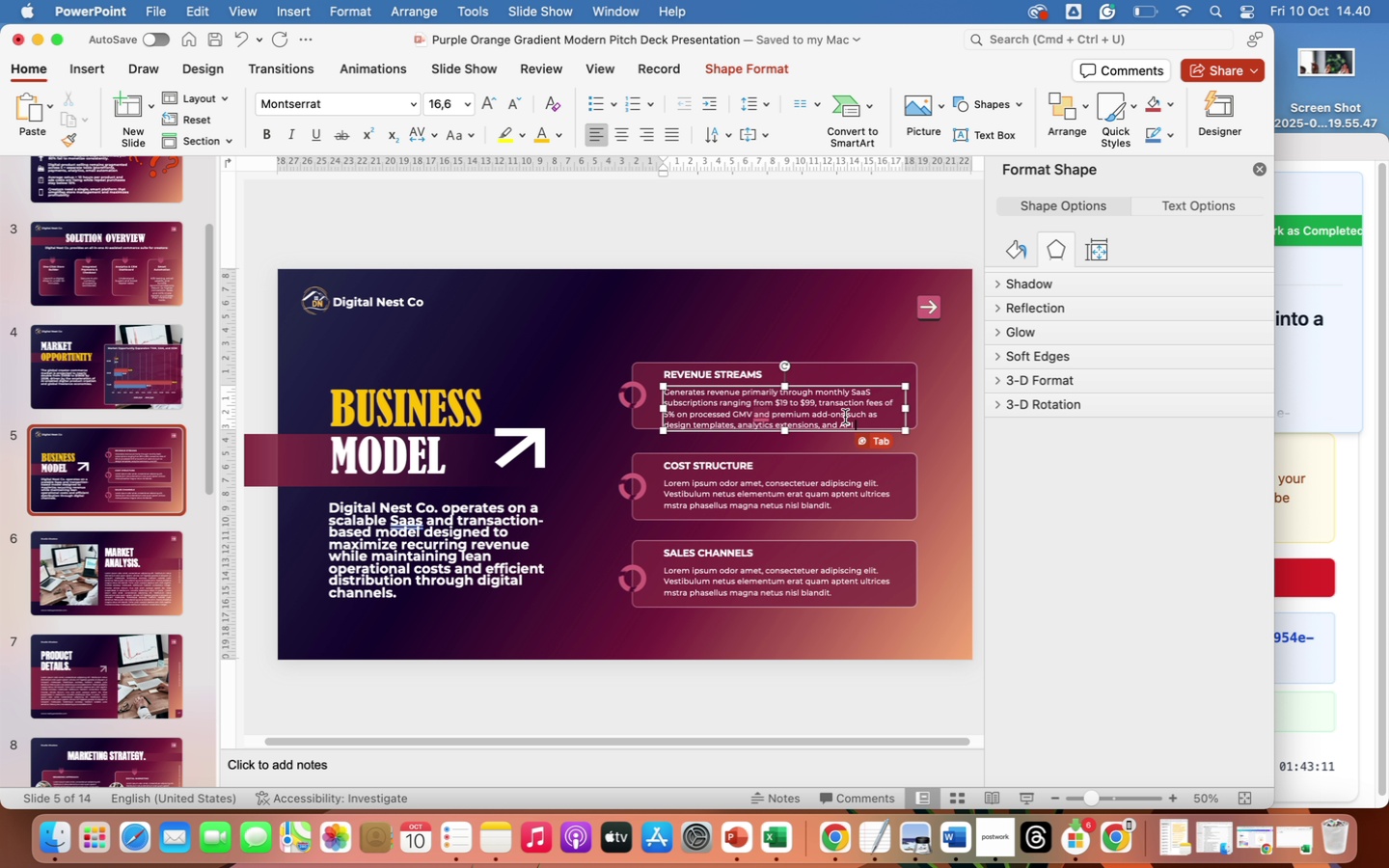 
type(Integration)
 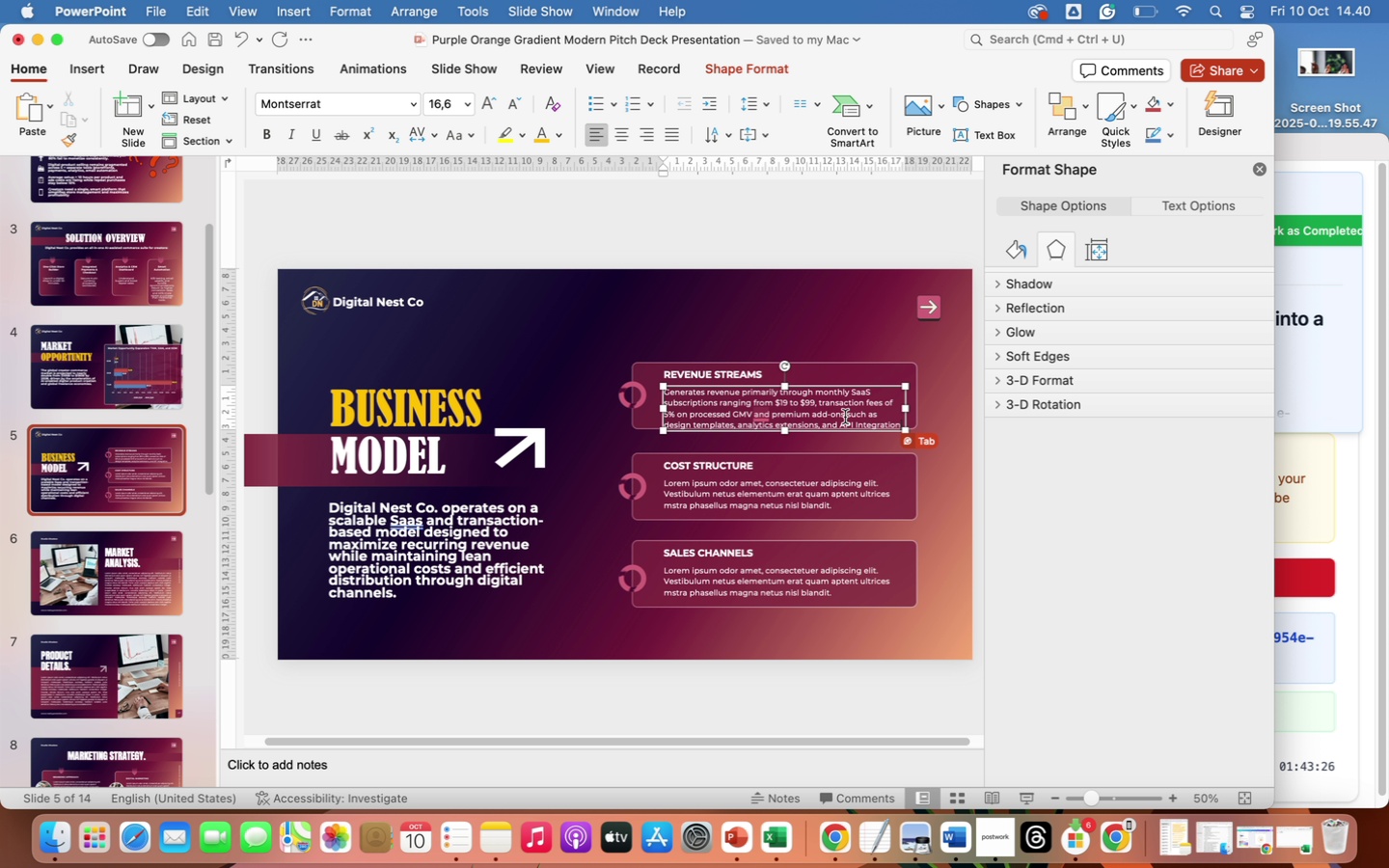 
wait(12.22)
 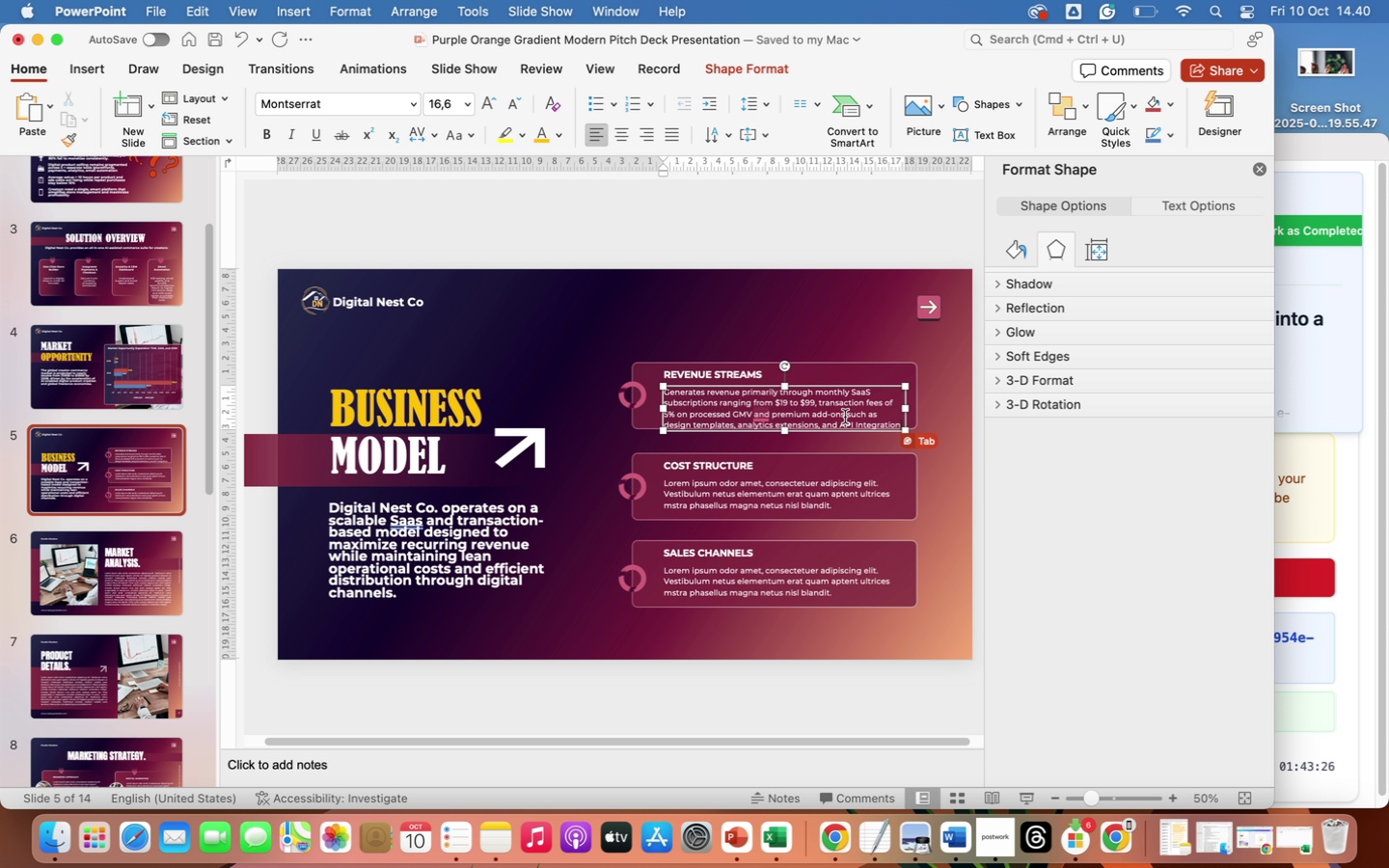 
key(S)
 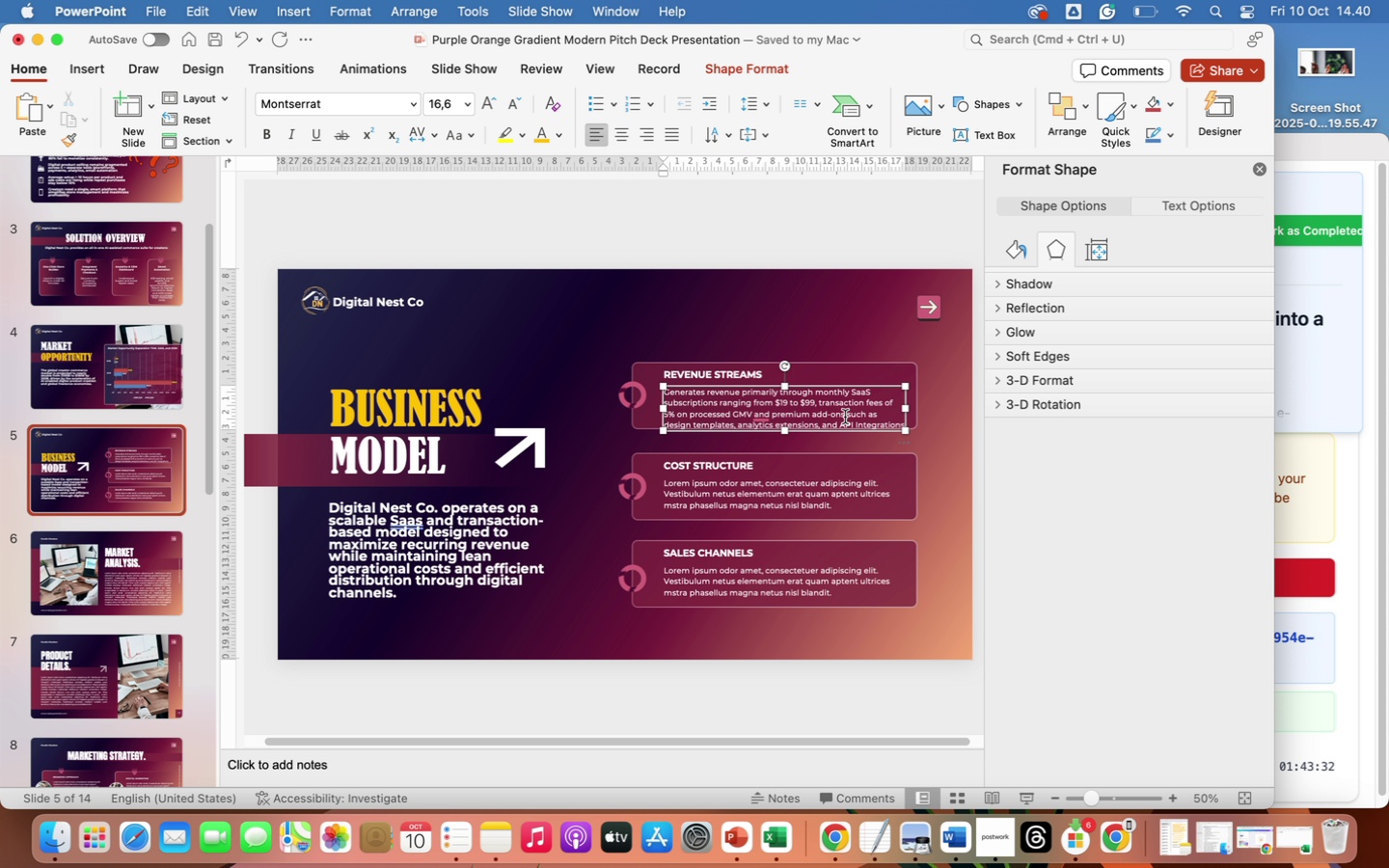 
key(Period)
 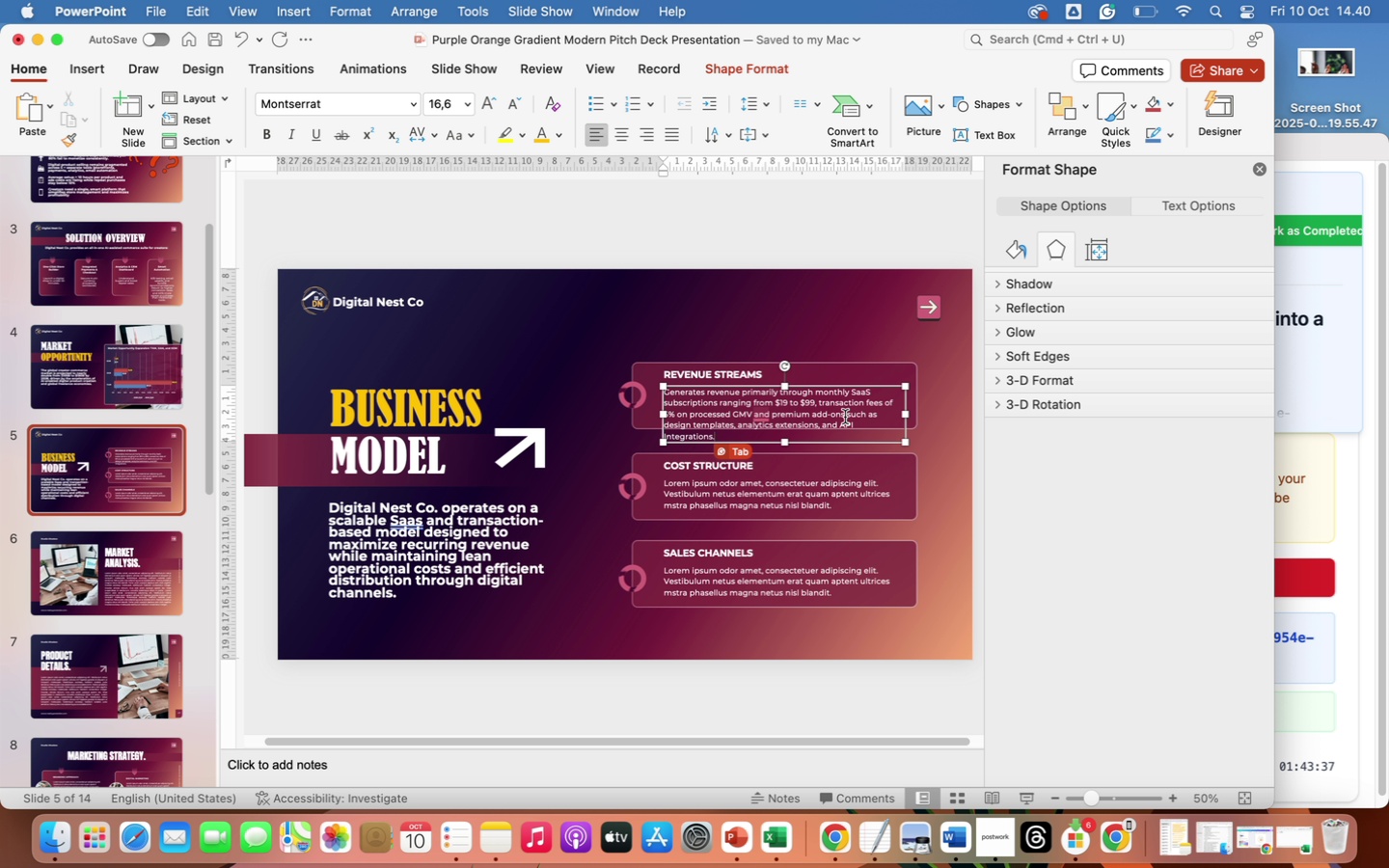 
wait(5.7)
 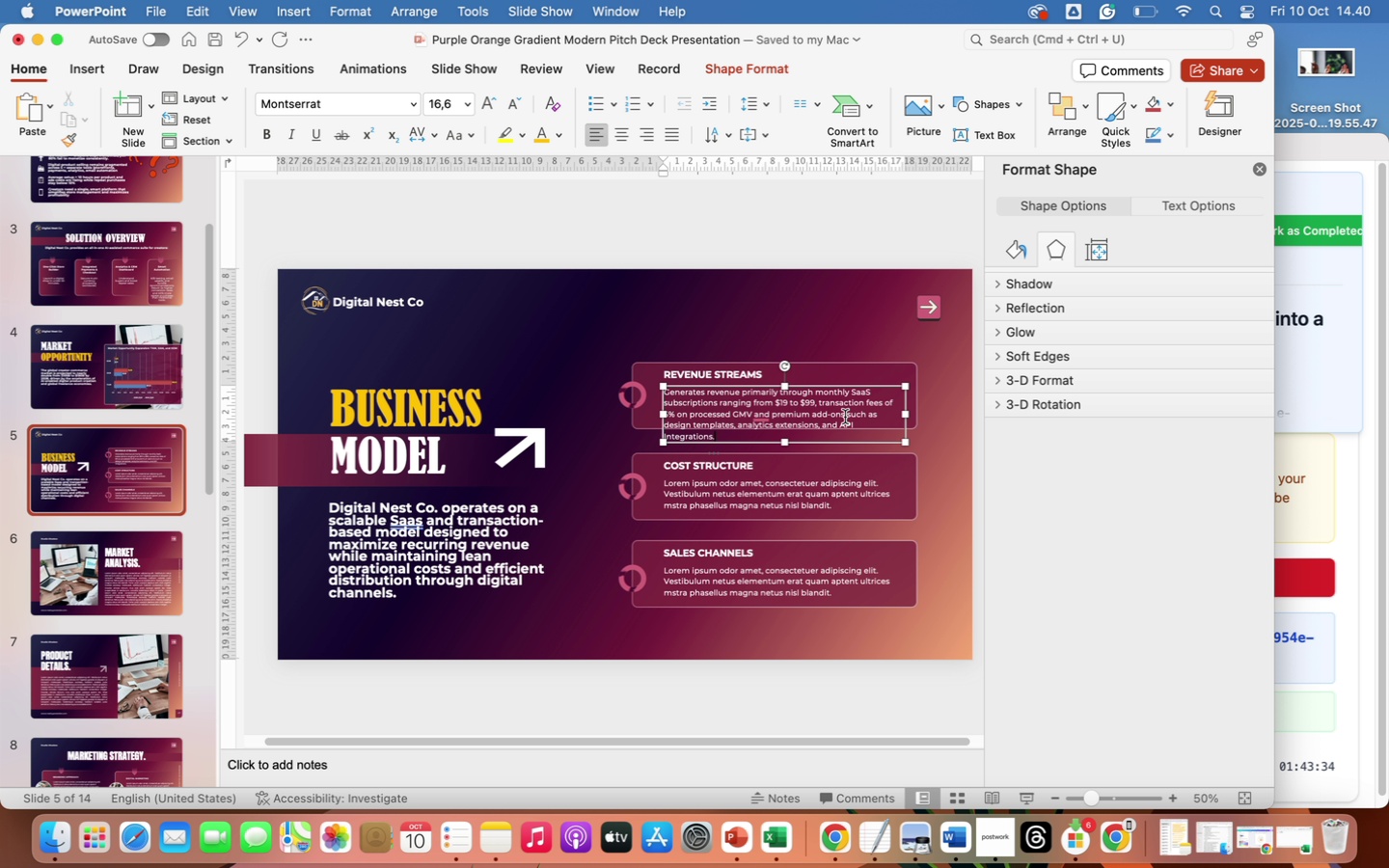 
key(Tab)
 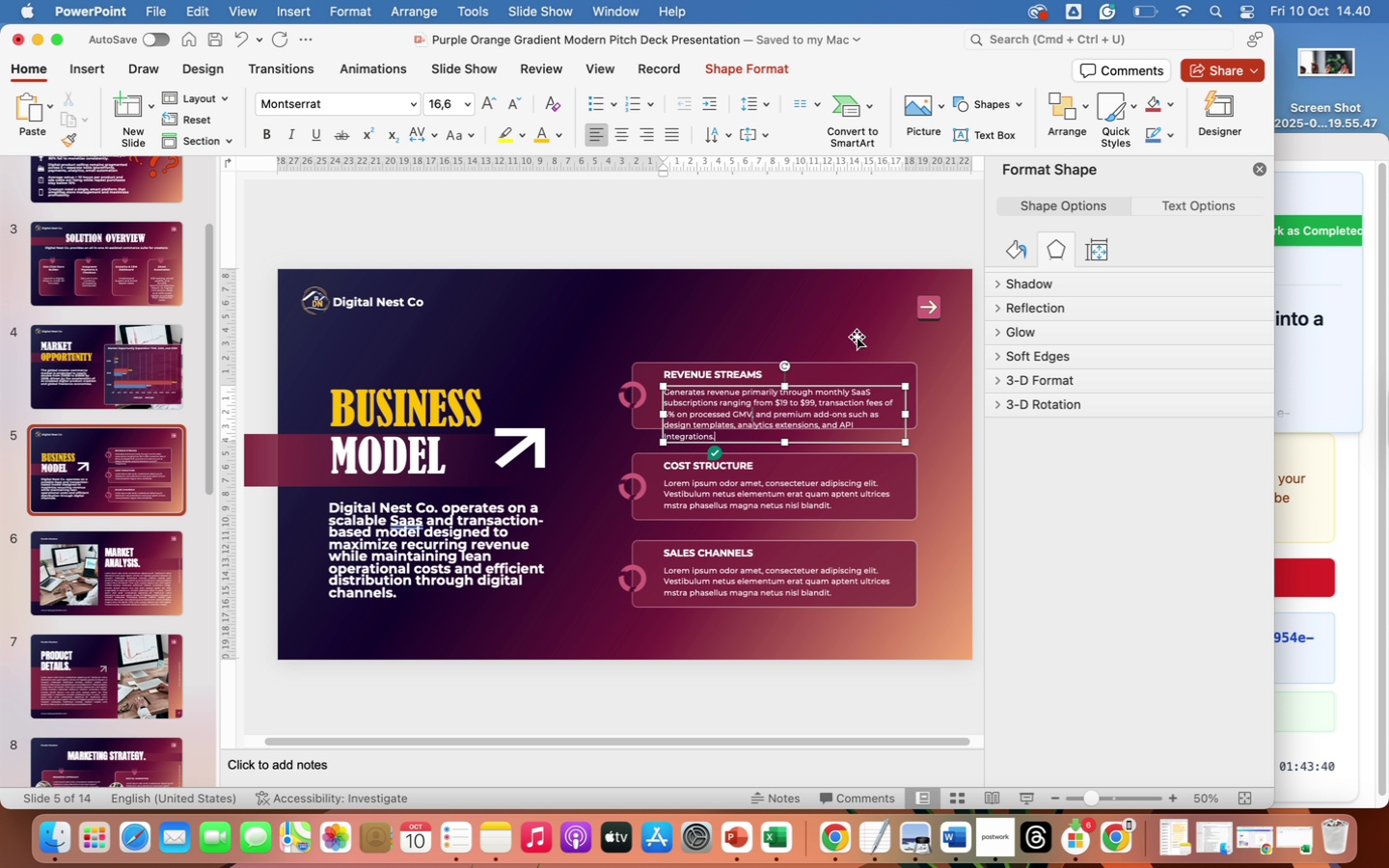 
left_click([856, 305])
 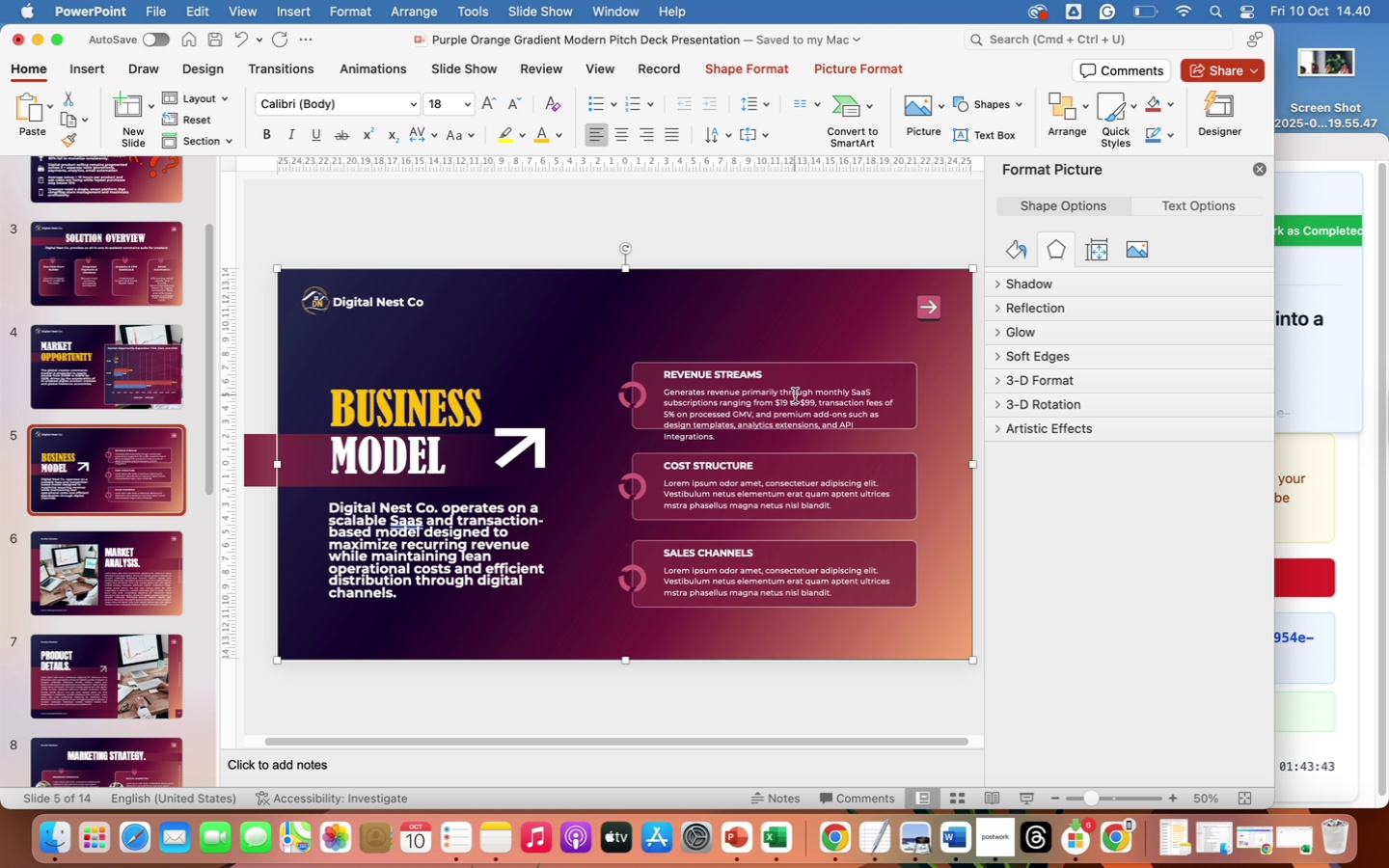 
left_click([795, 395])
 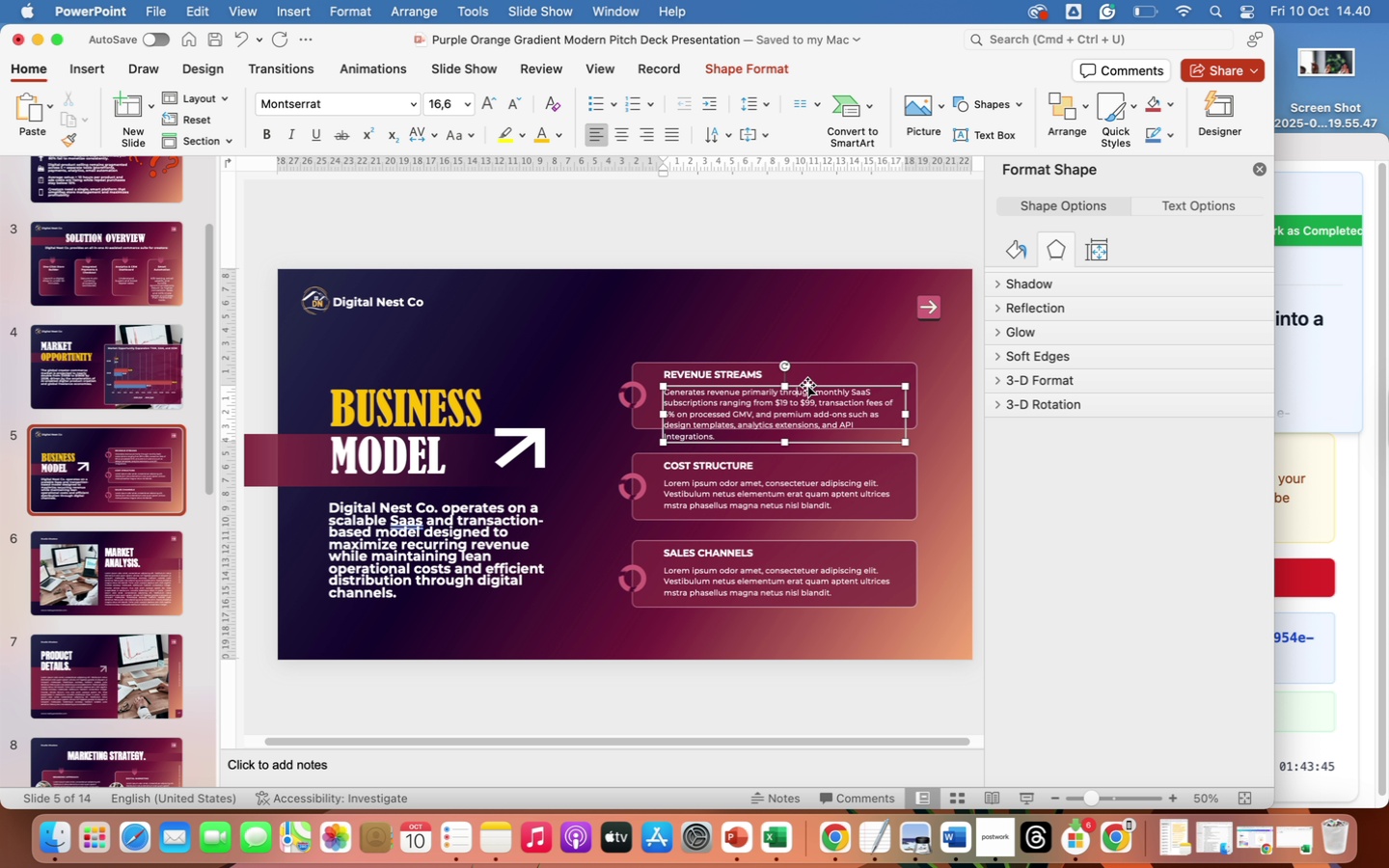 
left_click([807, 385])
 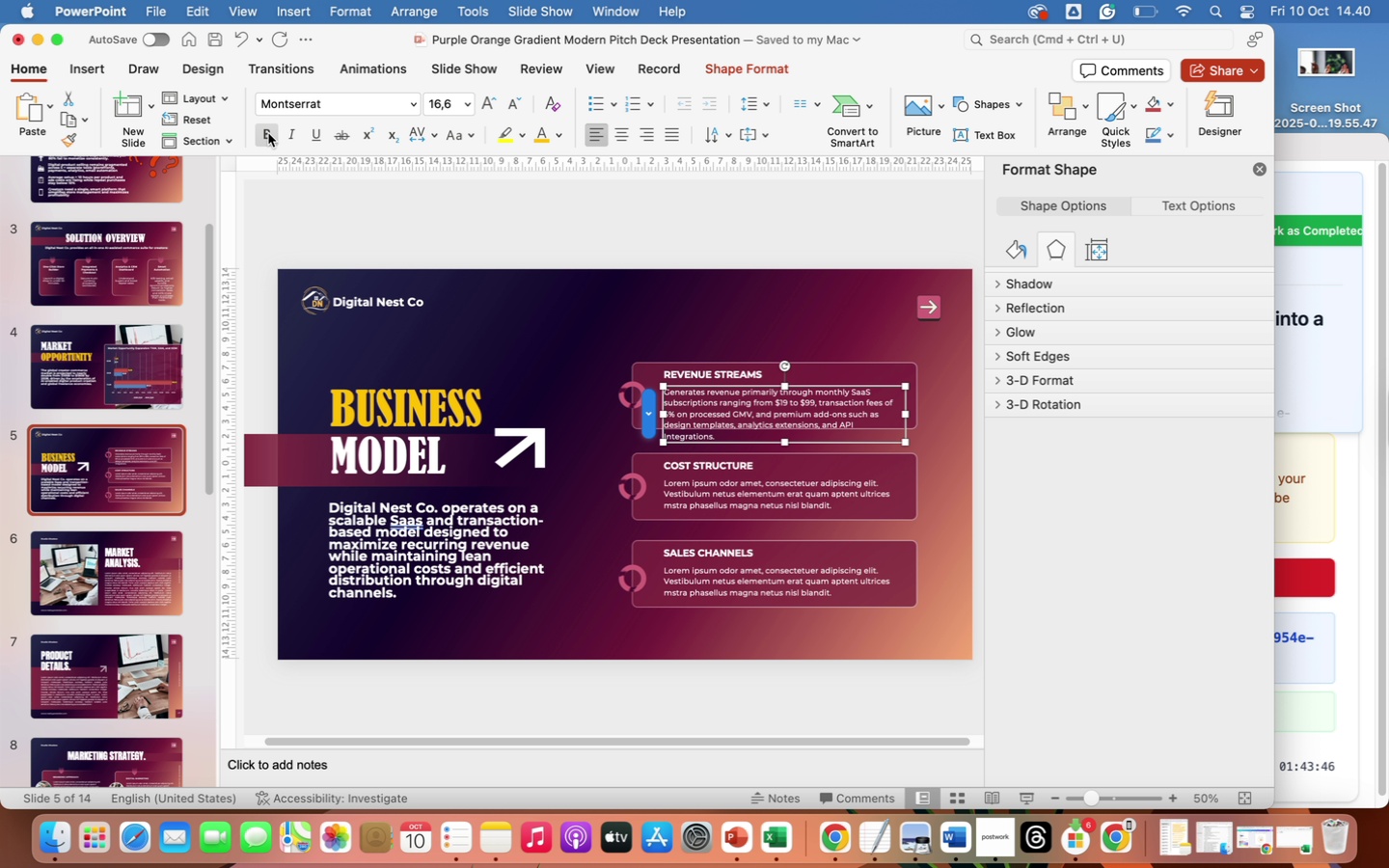 
left_click([268, 136])
 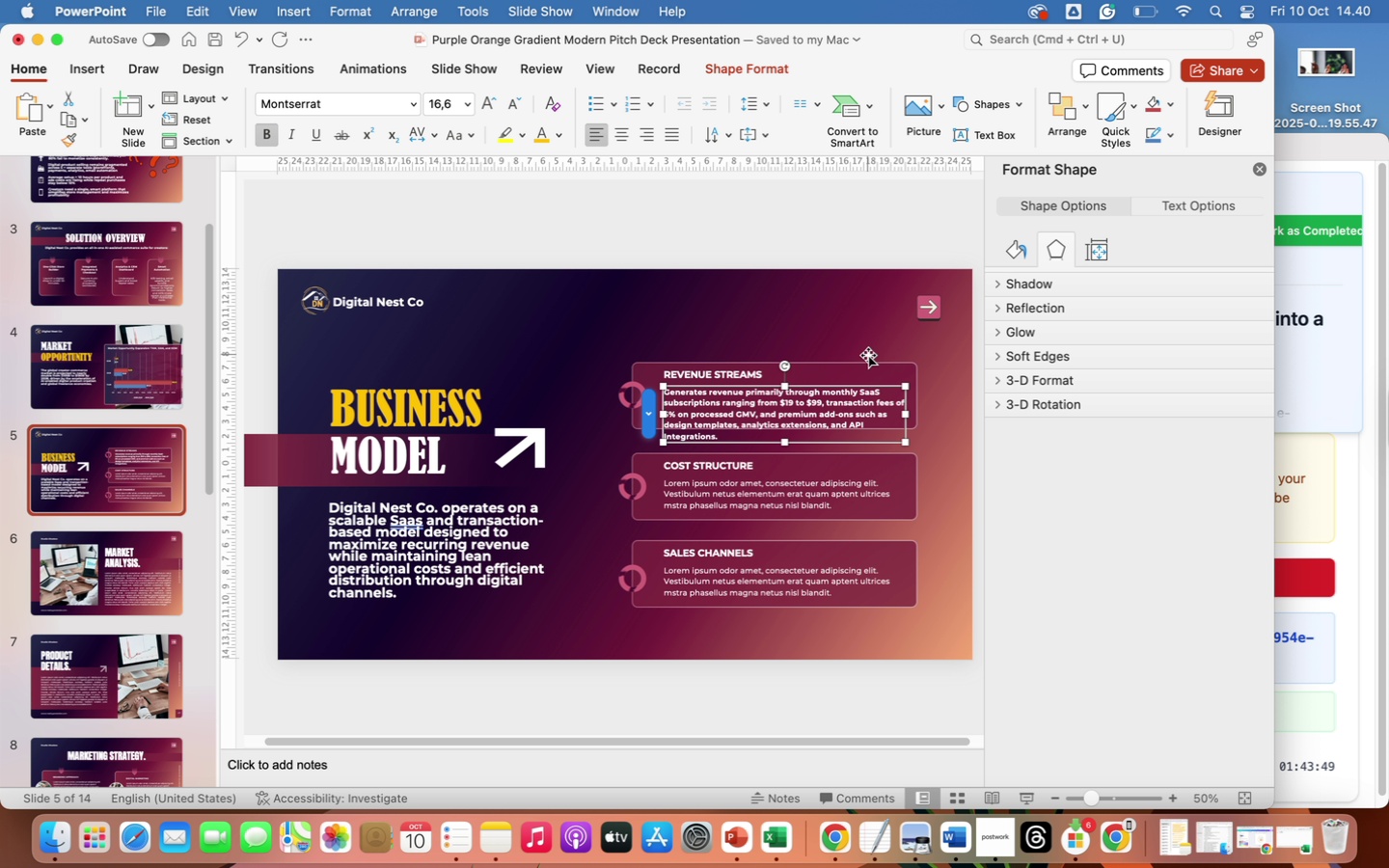 
left_click([868, 371])
 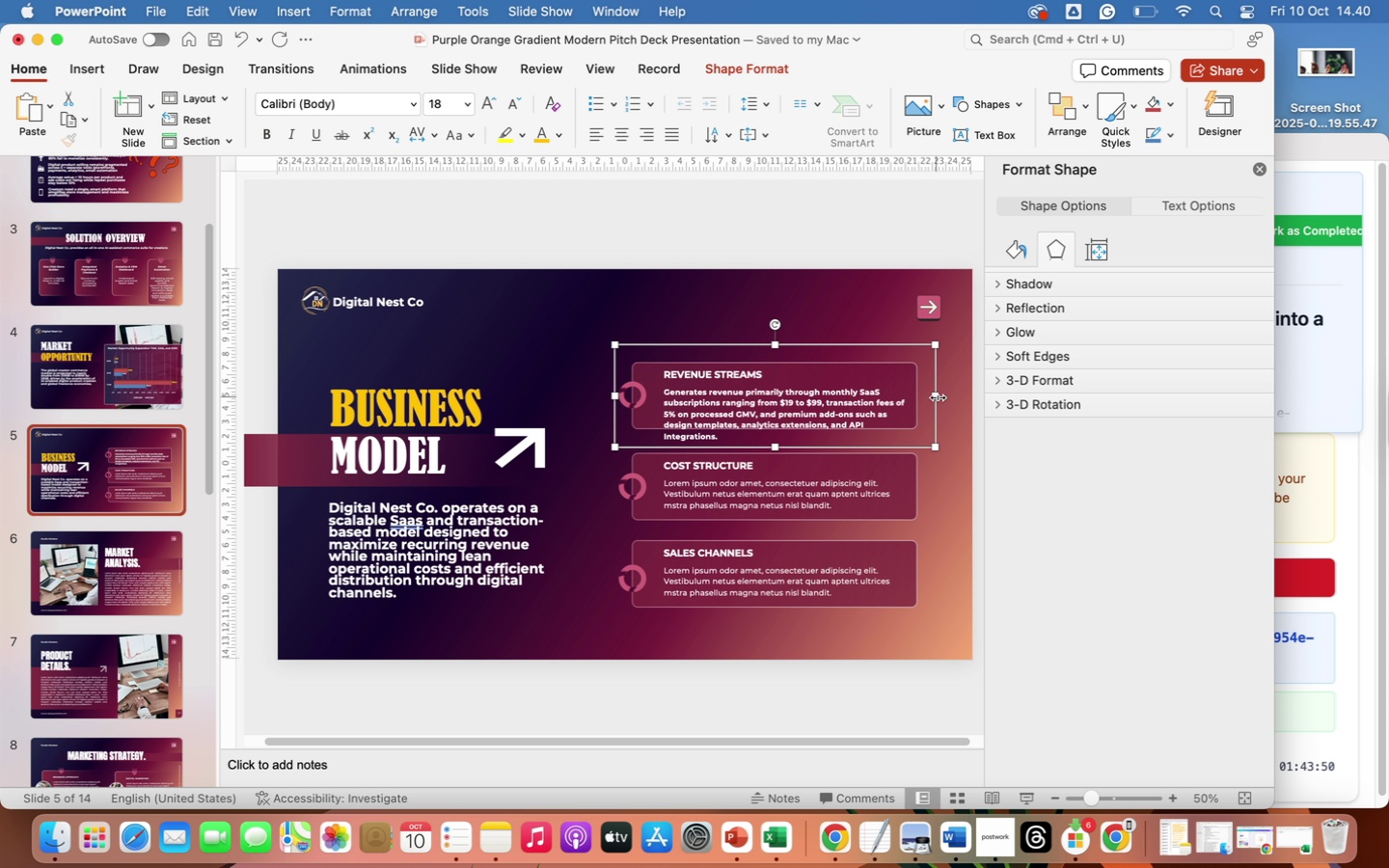 
left_click_drag(start_coordinate=[937, 397], to_coordinate=[946, 399])
 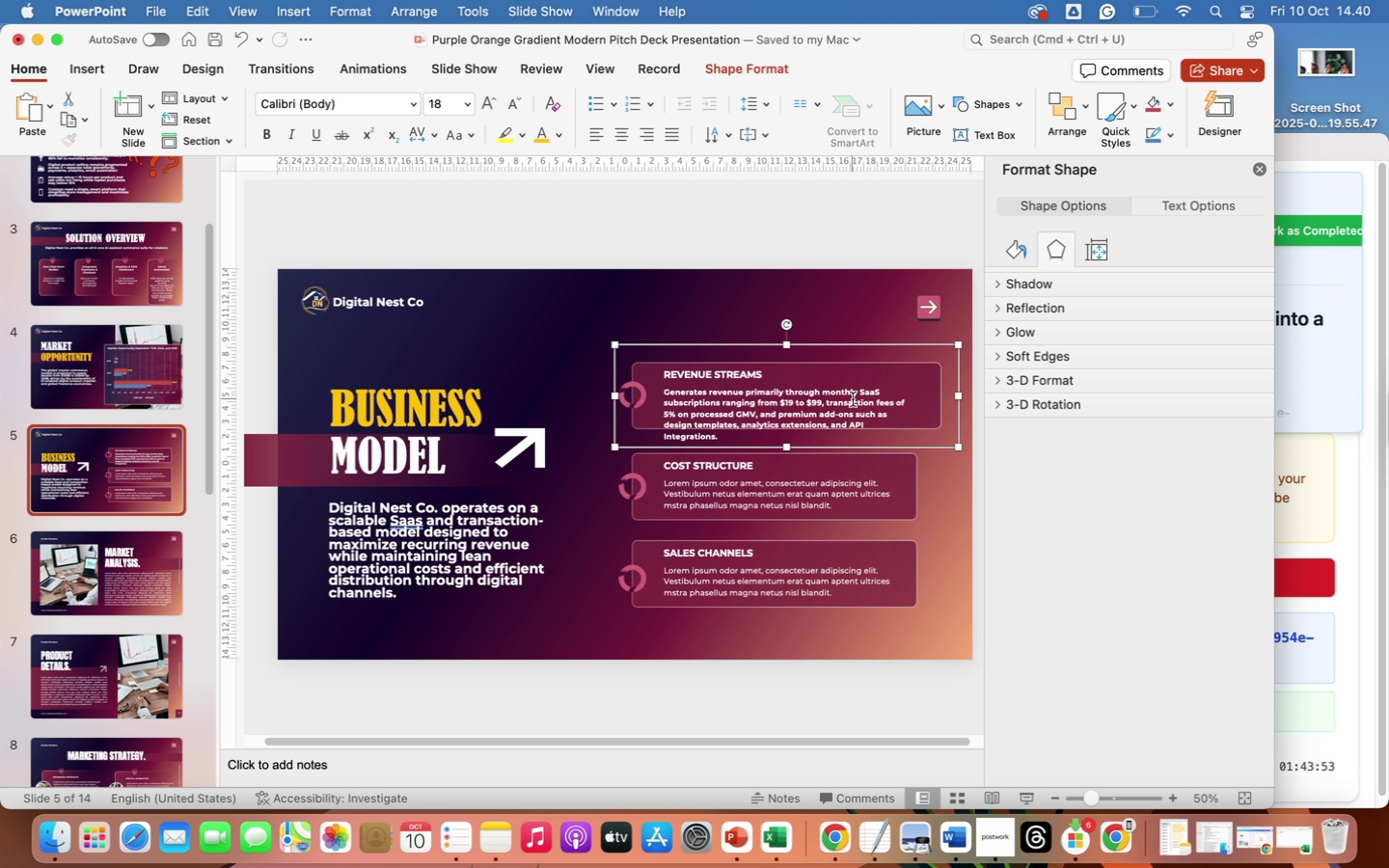 
left_click([853, 399])
 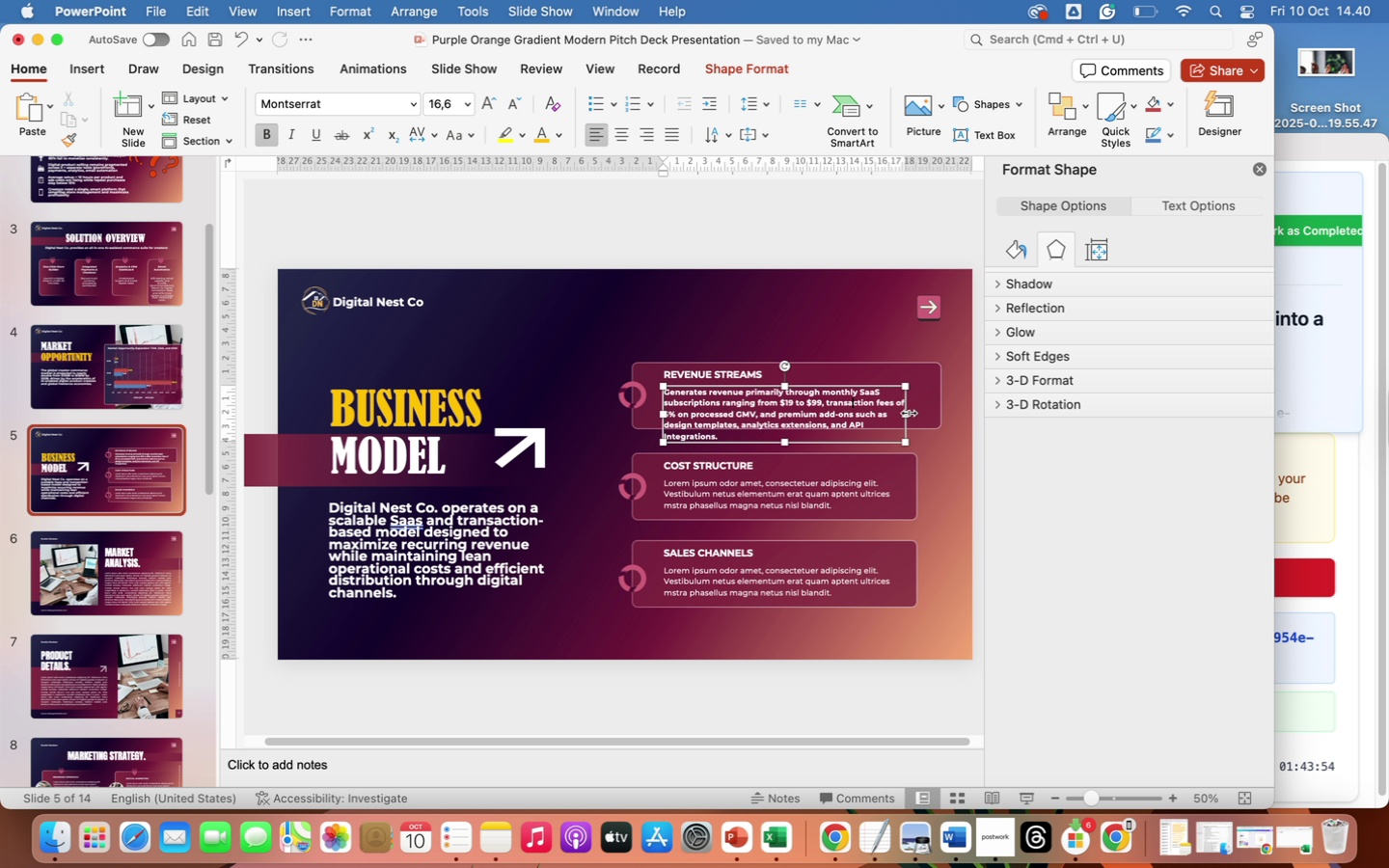 
left_click_drag(start_coordinate=[908, 413], to_coordinate=[934, 408])
 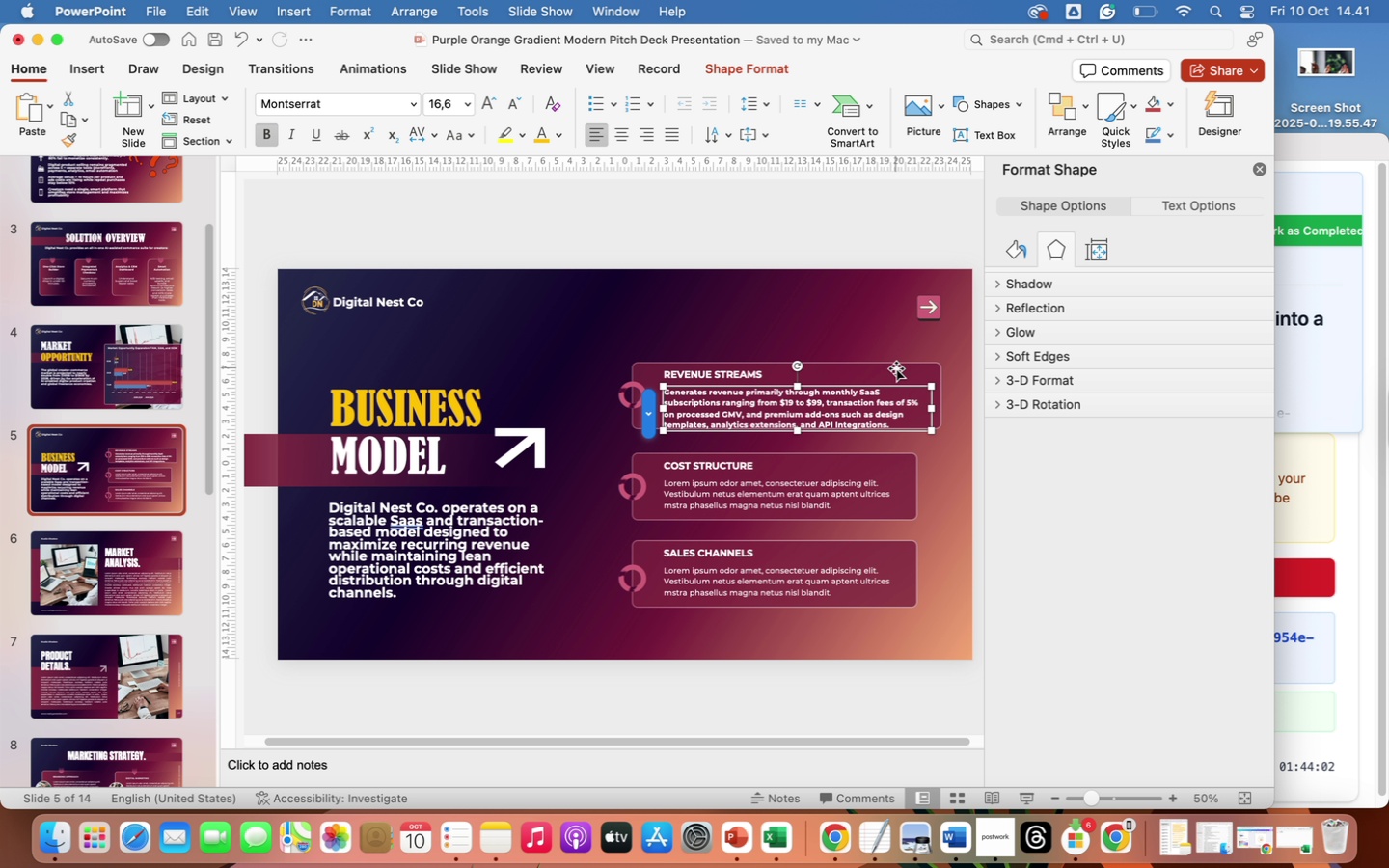 
left_click_drag(start_coordinate=[896, 368], to_coordinate=[897, 344])
 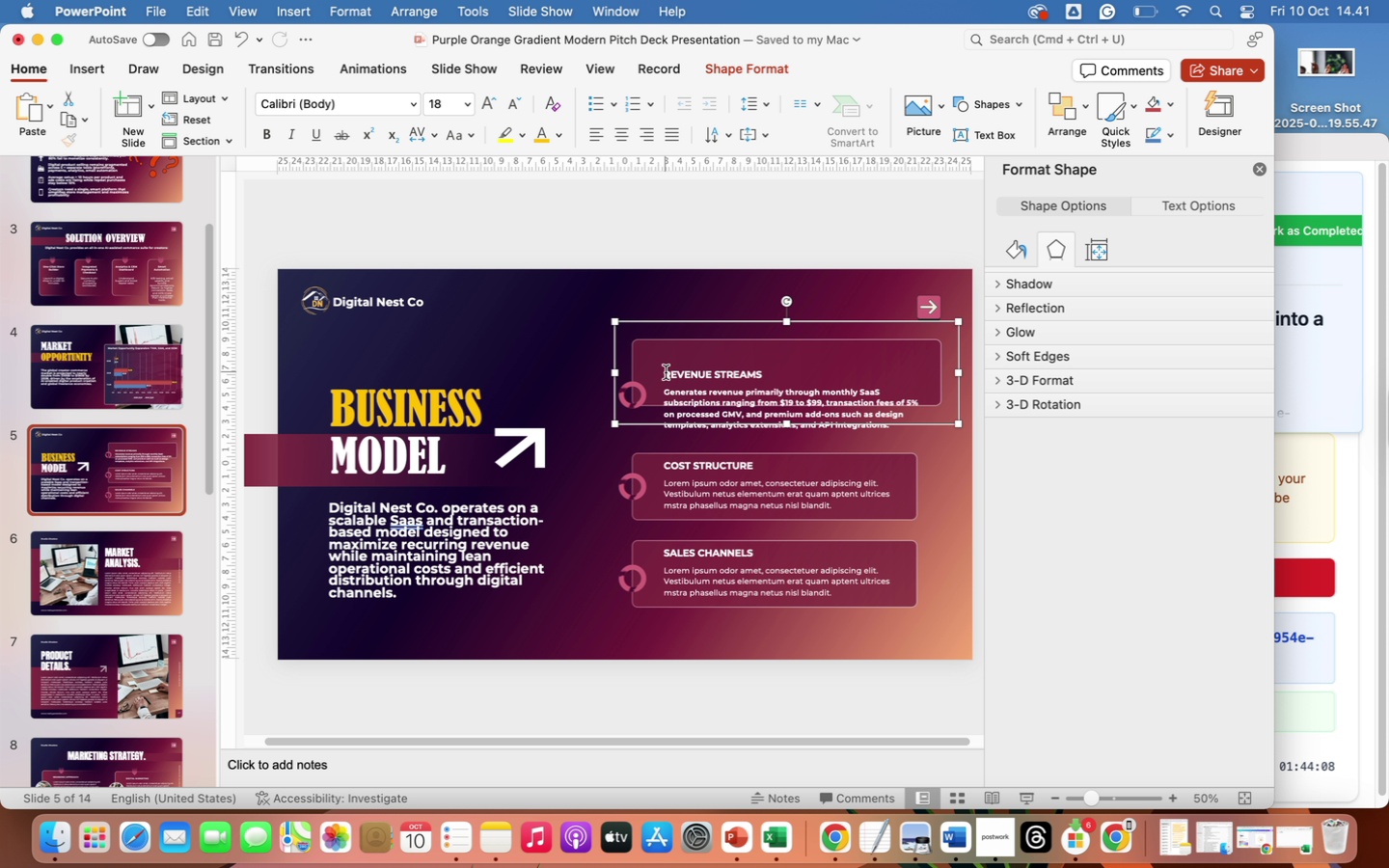 
left_click([640, 387])
 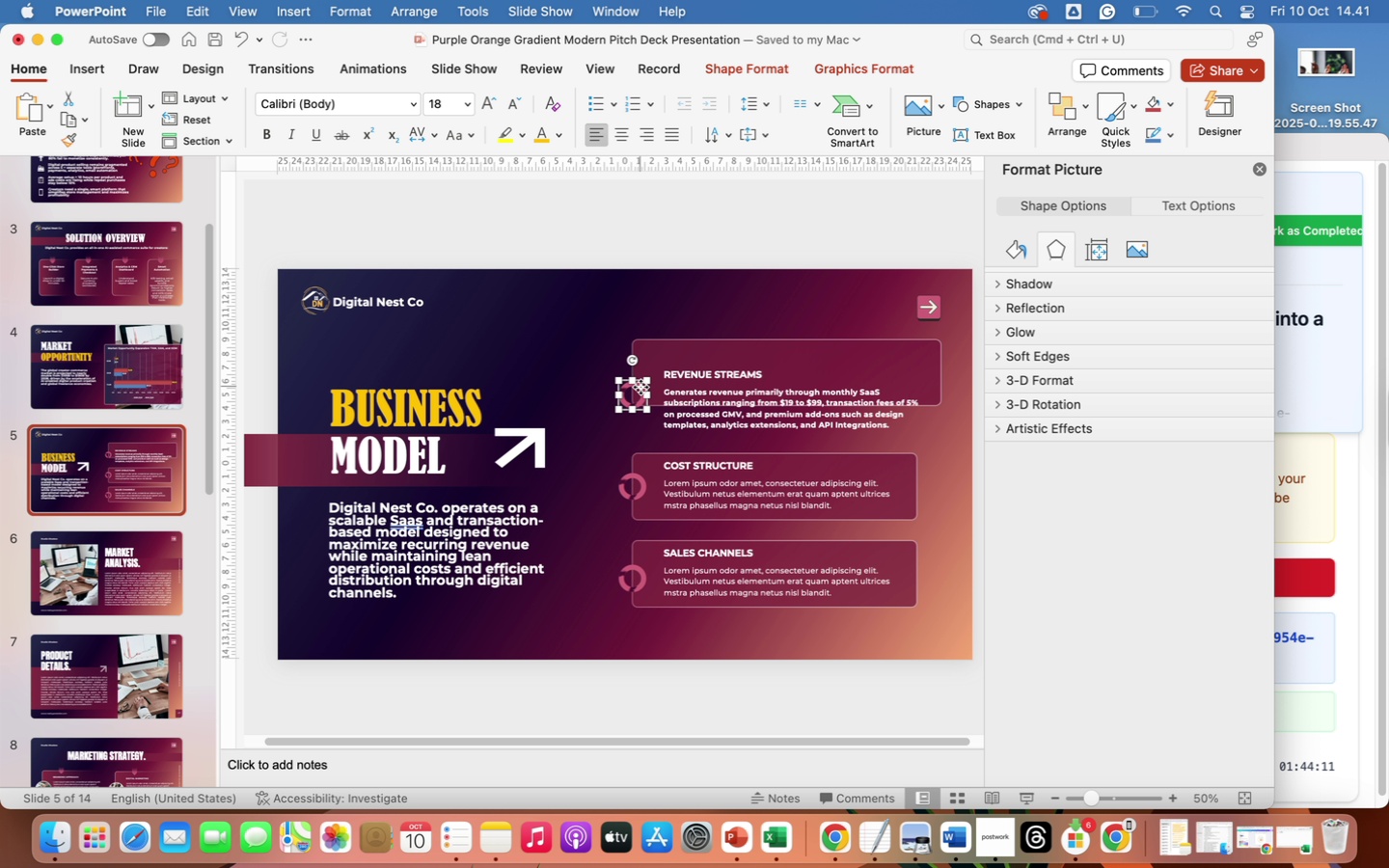 
hold_key(key=CommandLeft, duration=1.26)
left_click([680, 371])
 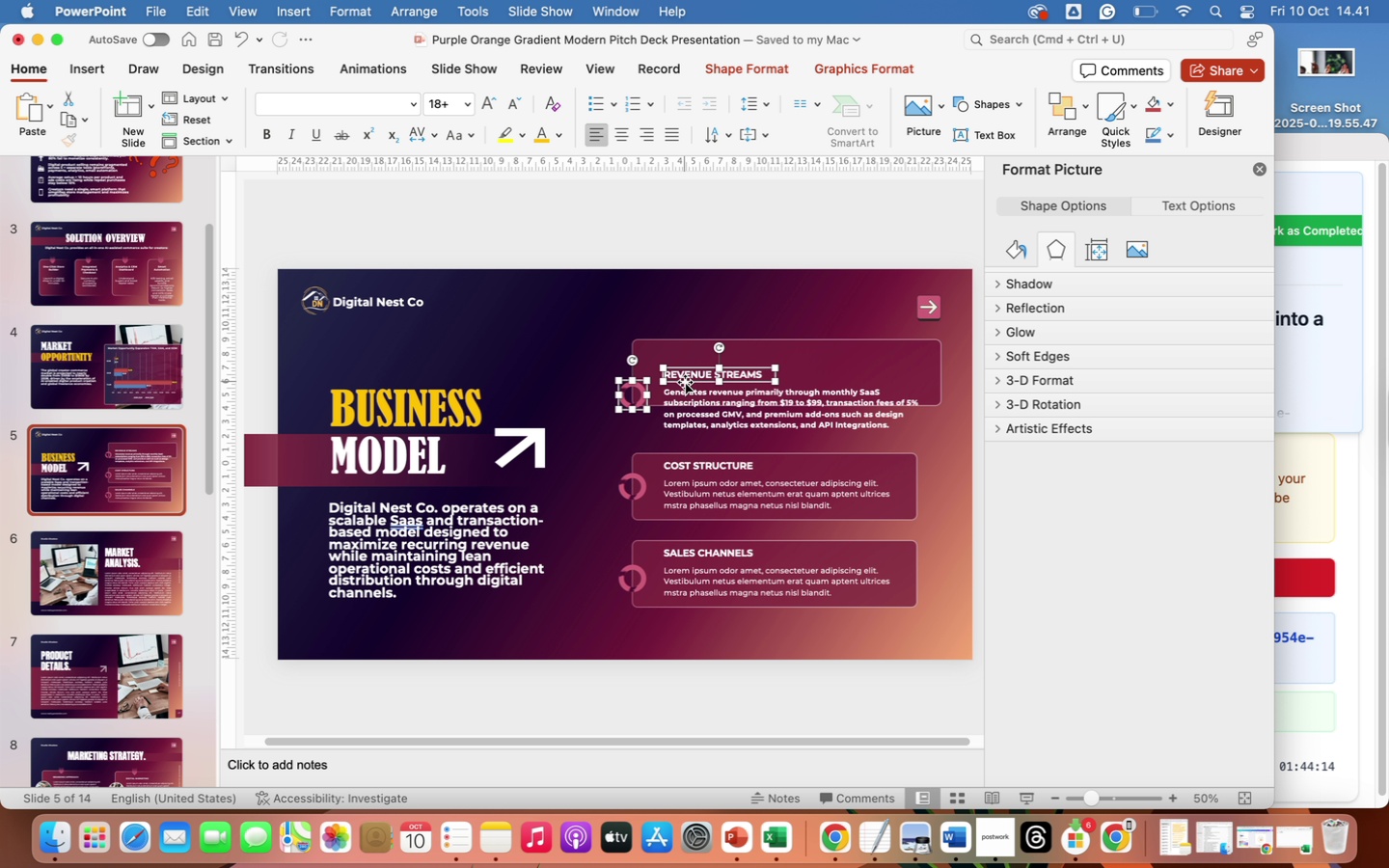 
left_click_drag(start_coordinate=[685, 379], to_coordinate=[685, 357])
 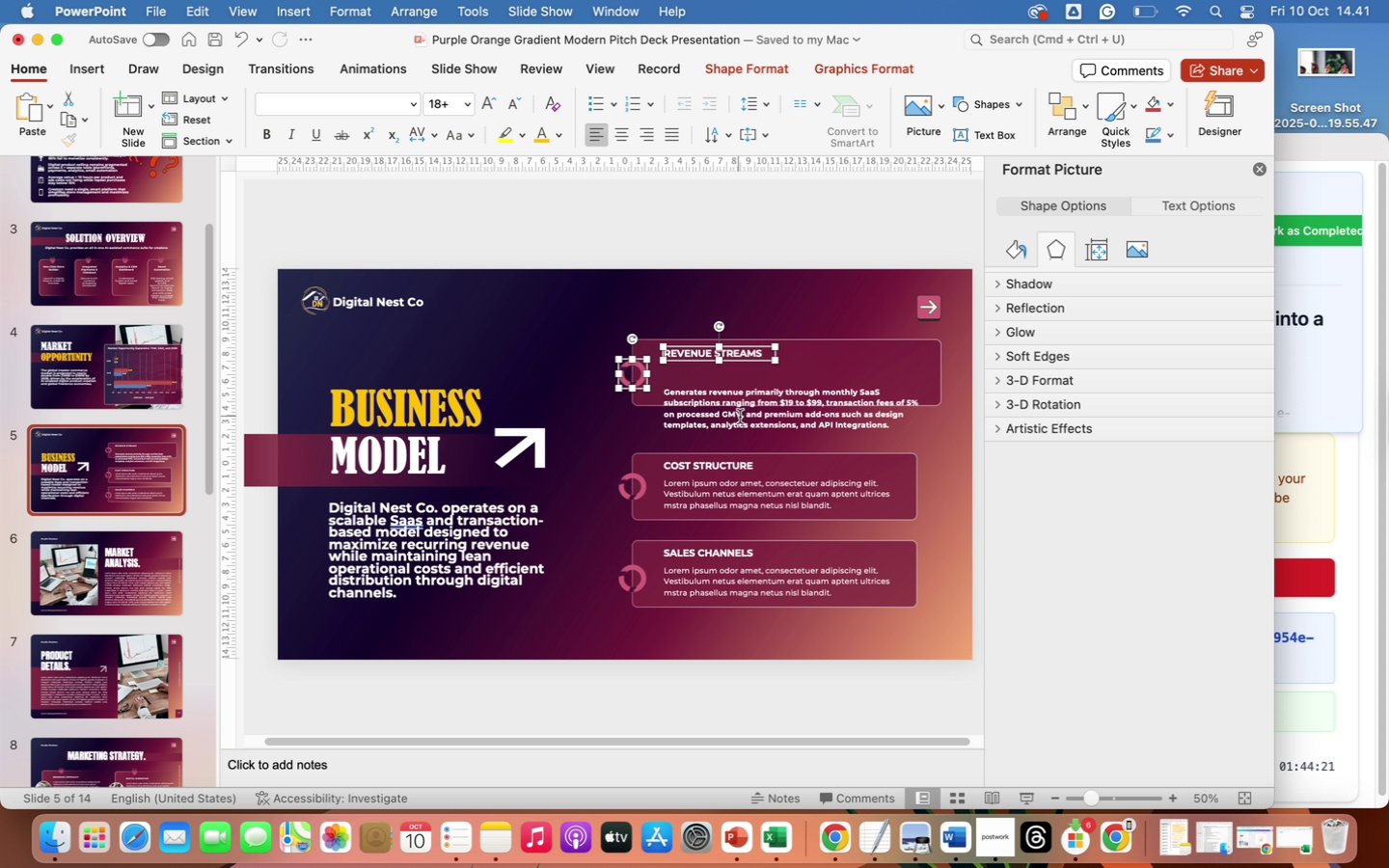 
left_click([757, 420])
 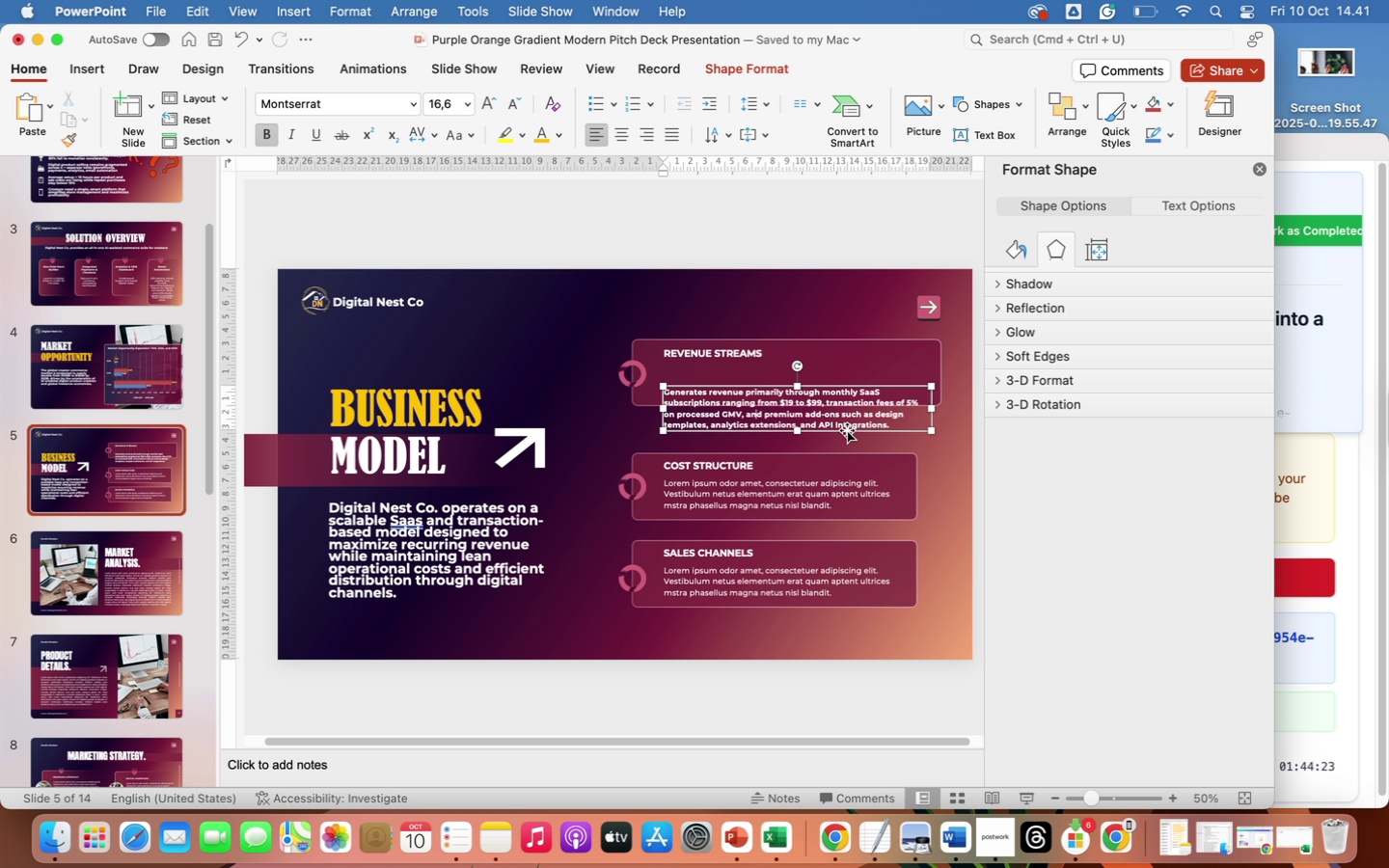 
left_click_drag(start_coordinate=[847, 430], to_coordinate=[847, 408])
 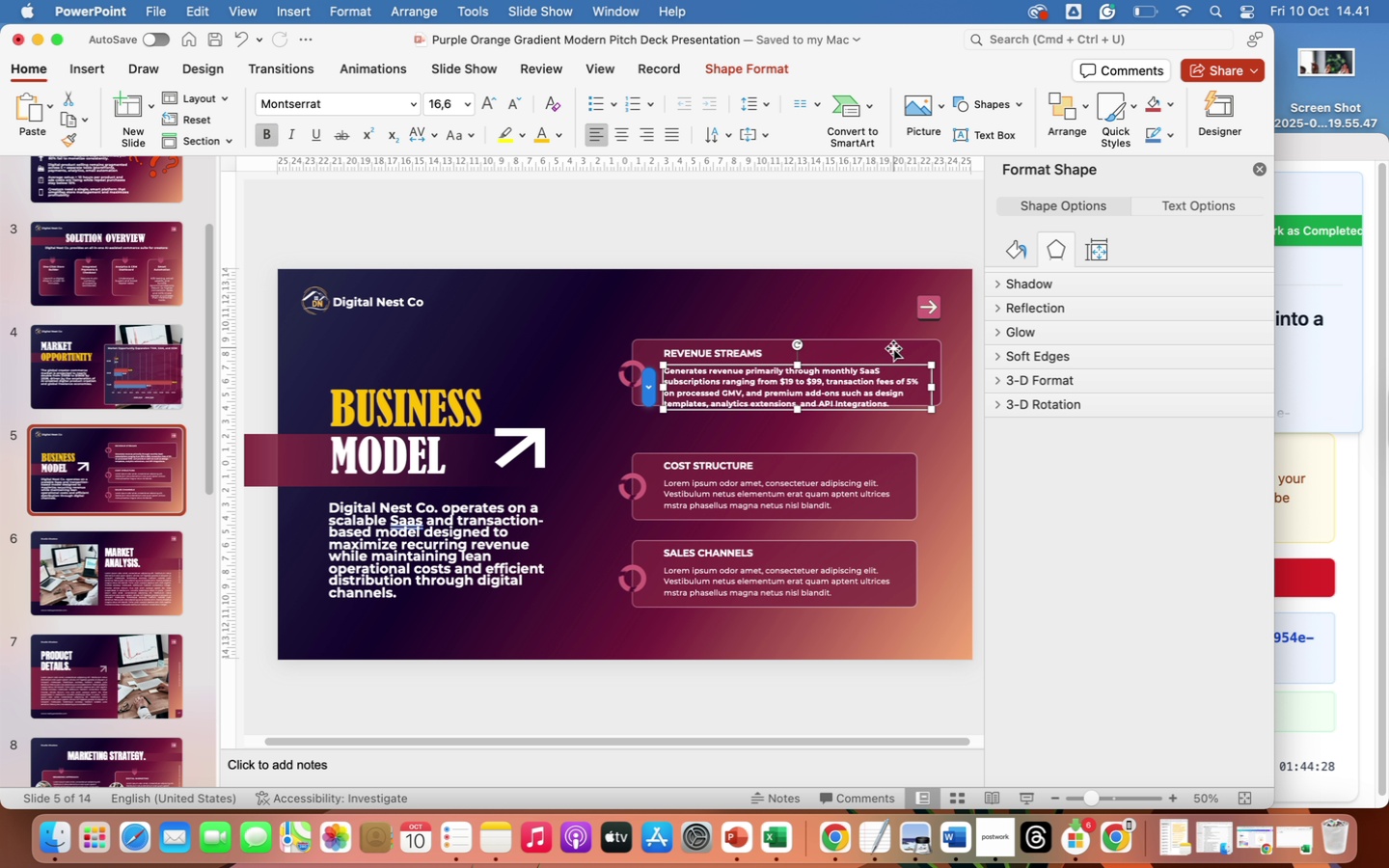 
left_click([893, 347])
 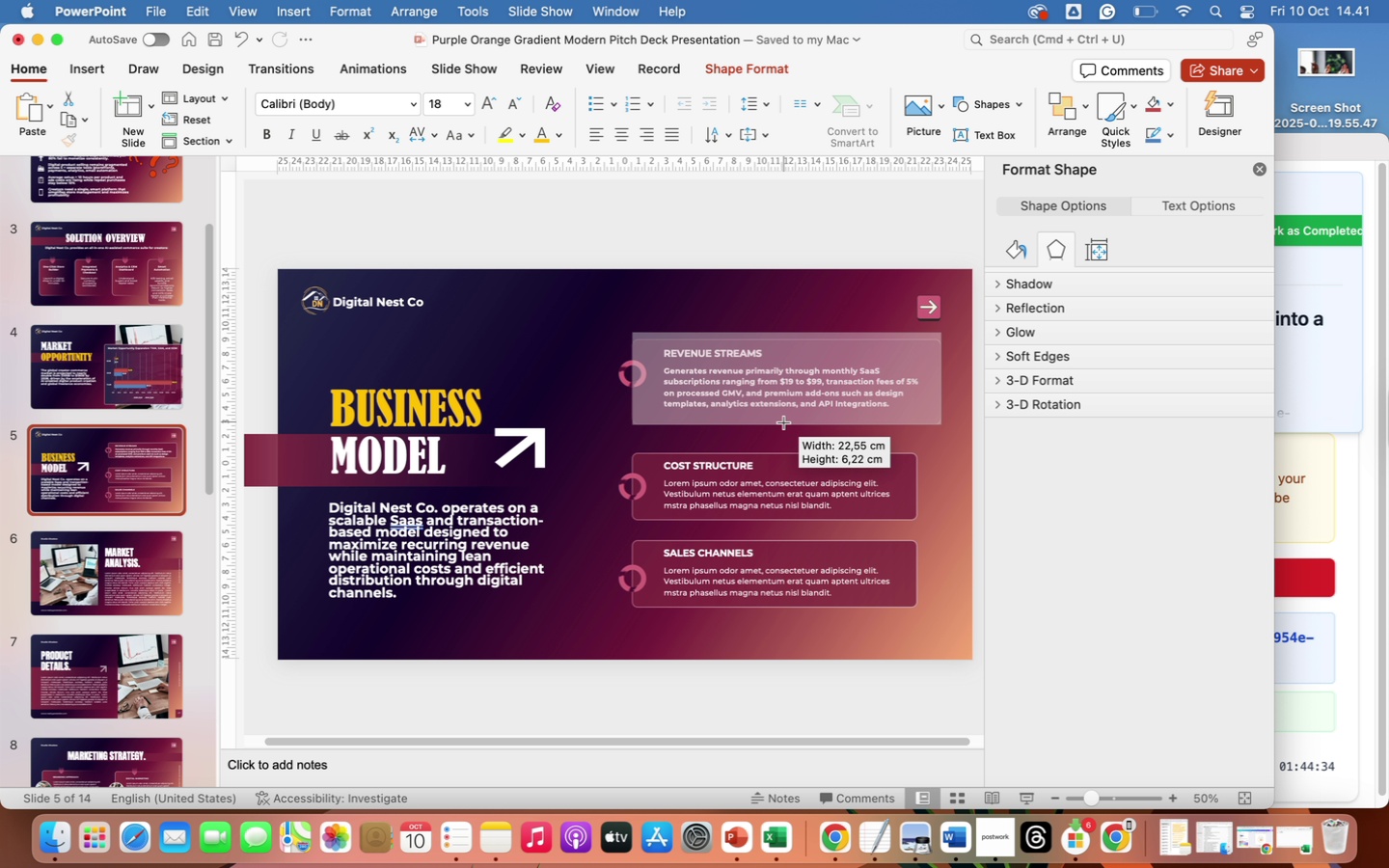 
wait(7.47)
 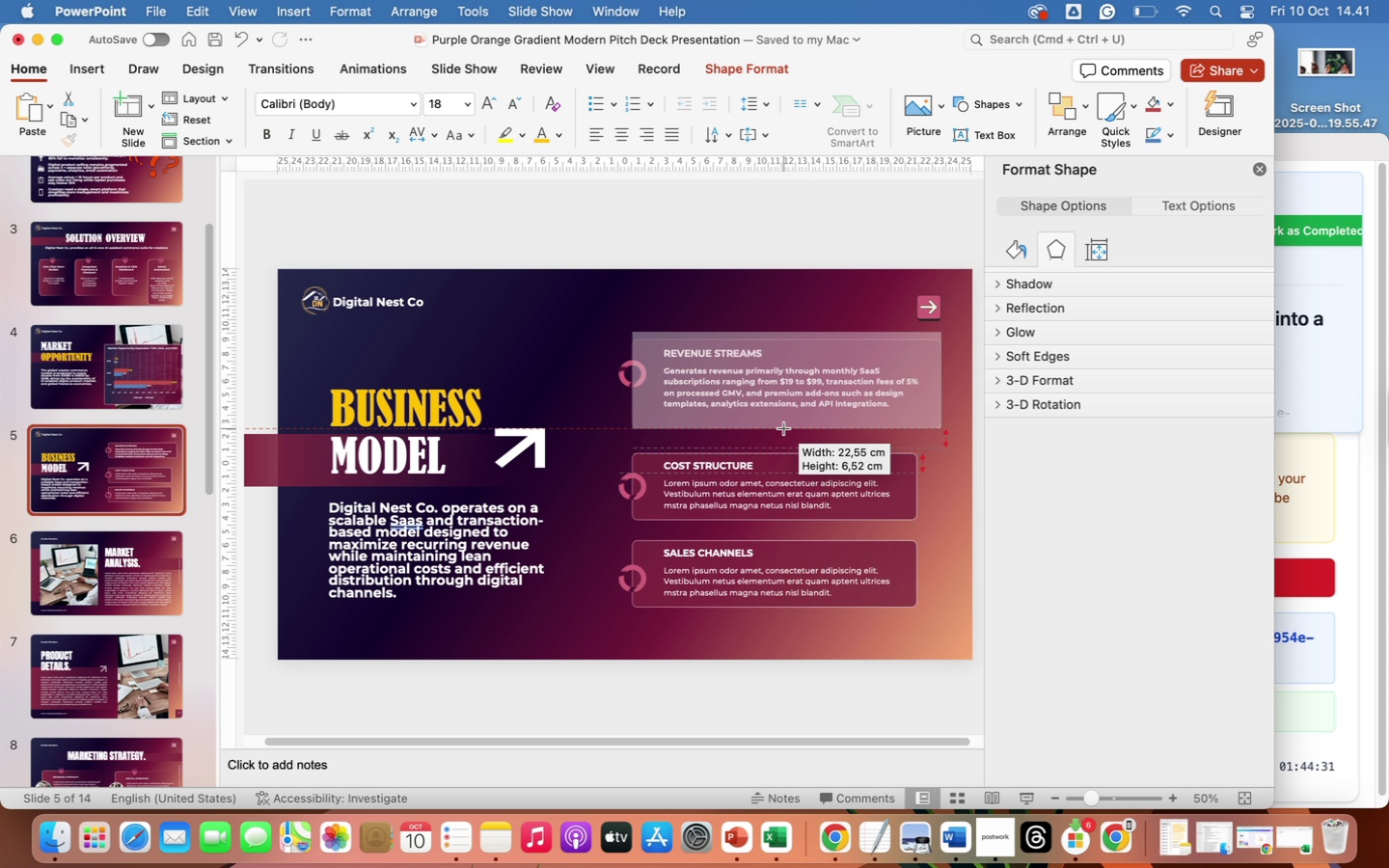 
left_click([682, 383])
 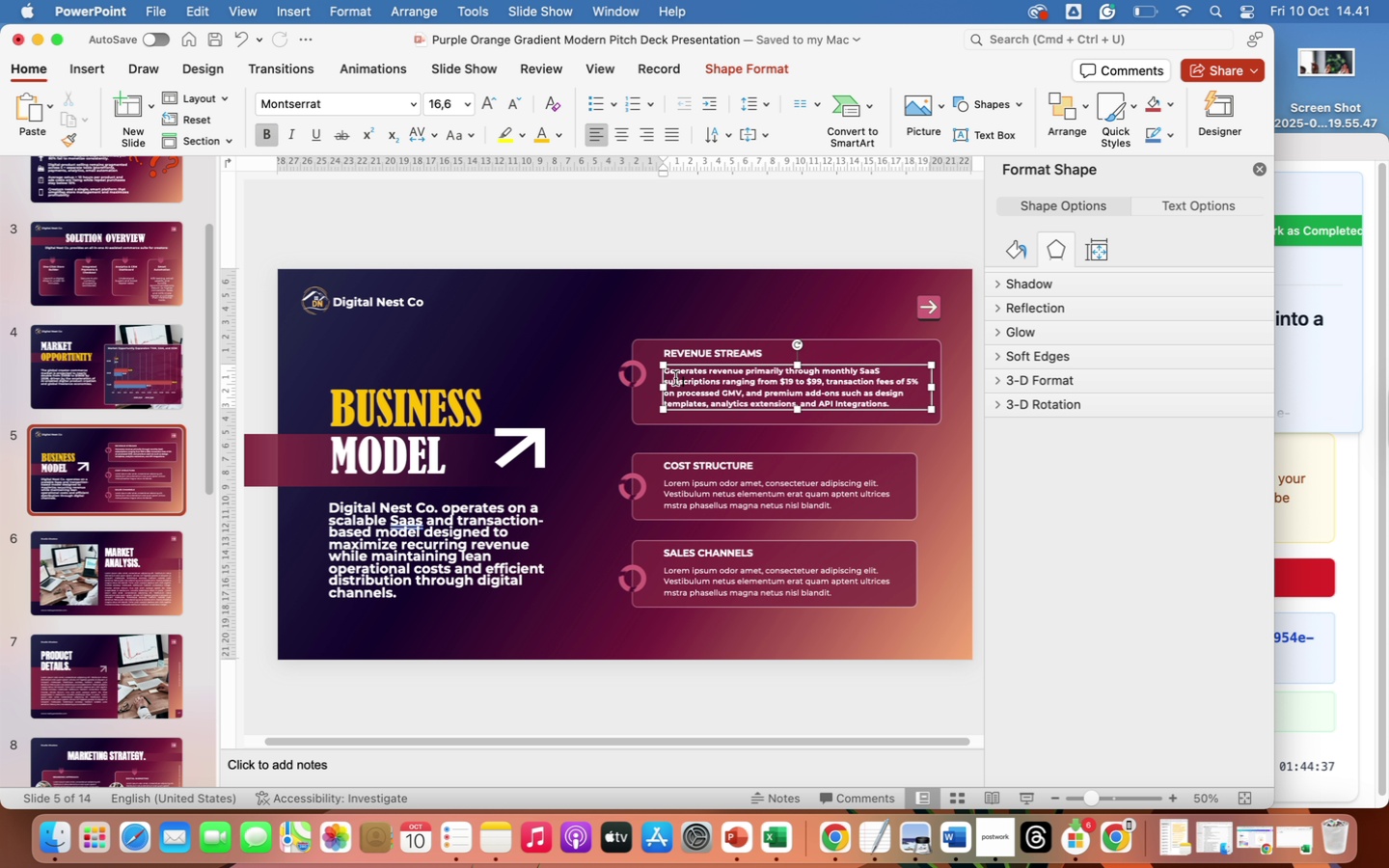 
left_click_drag(start_coordinate=[675, 378], to_coordinate=[865, 399])
 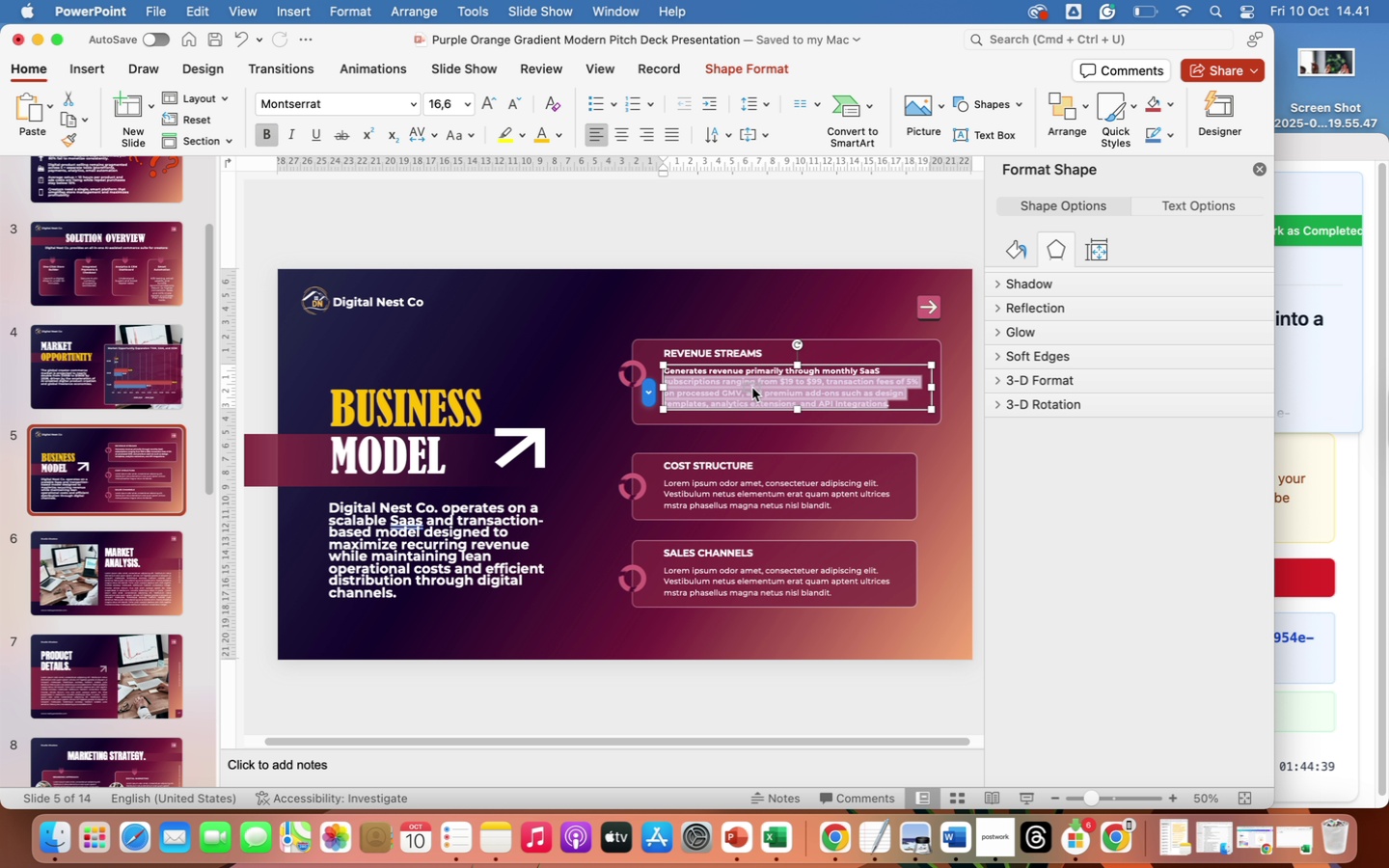 
left_click([752, 388])
 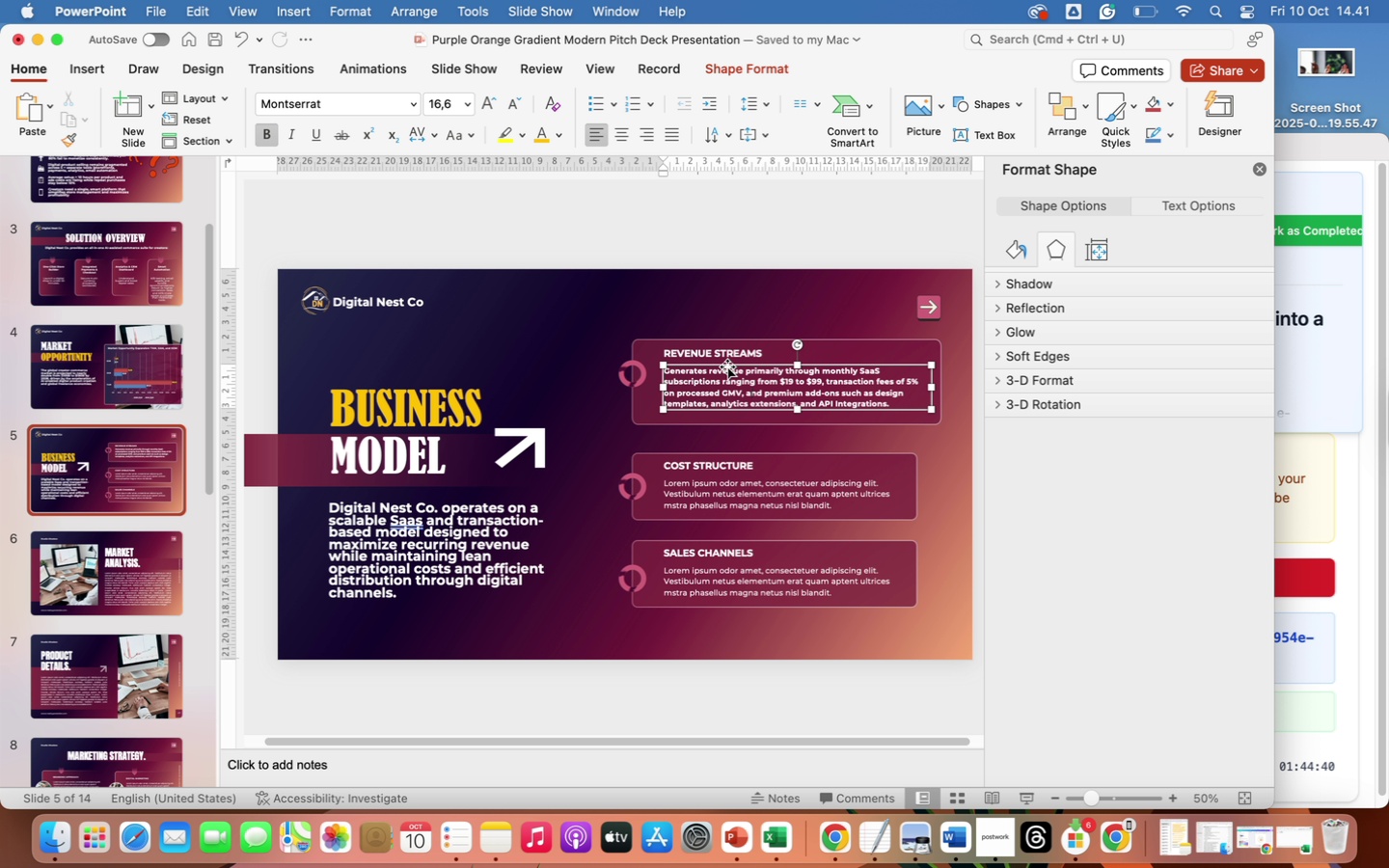 
left_click([727, 366])
 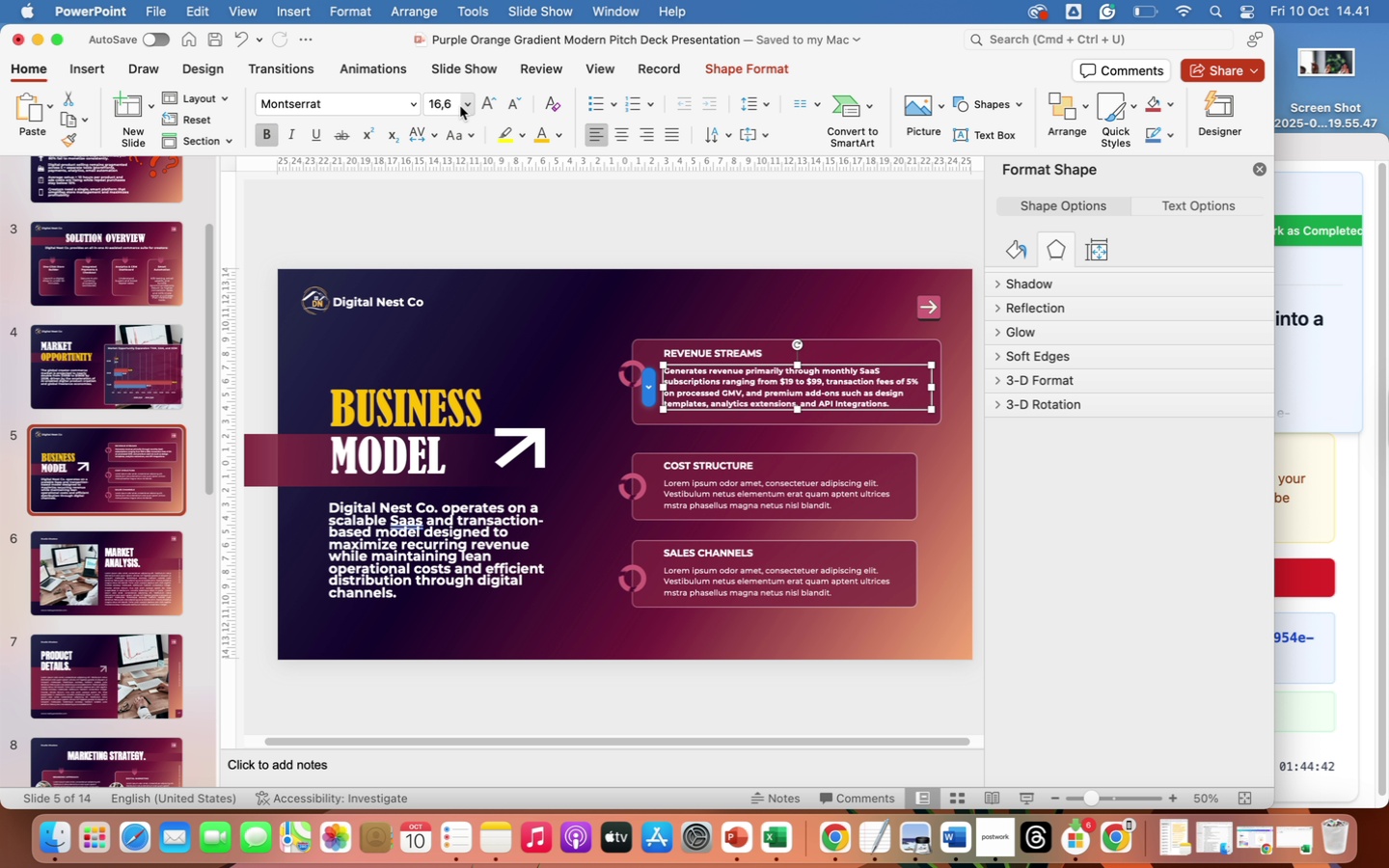 
left_click([447, 103])
 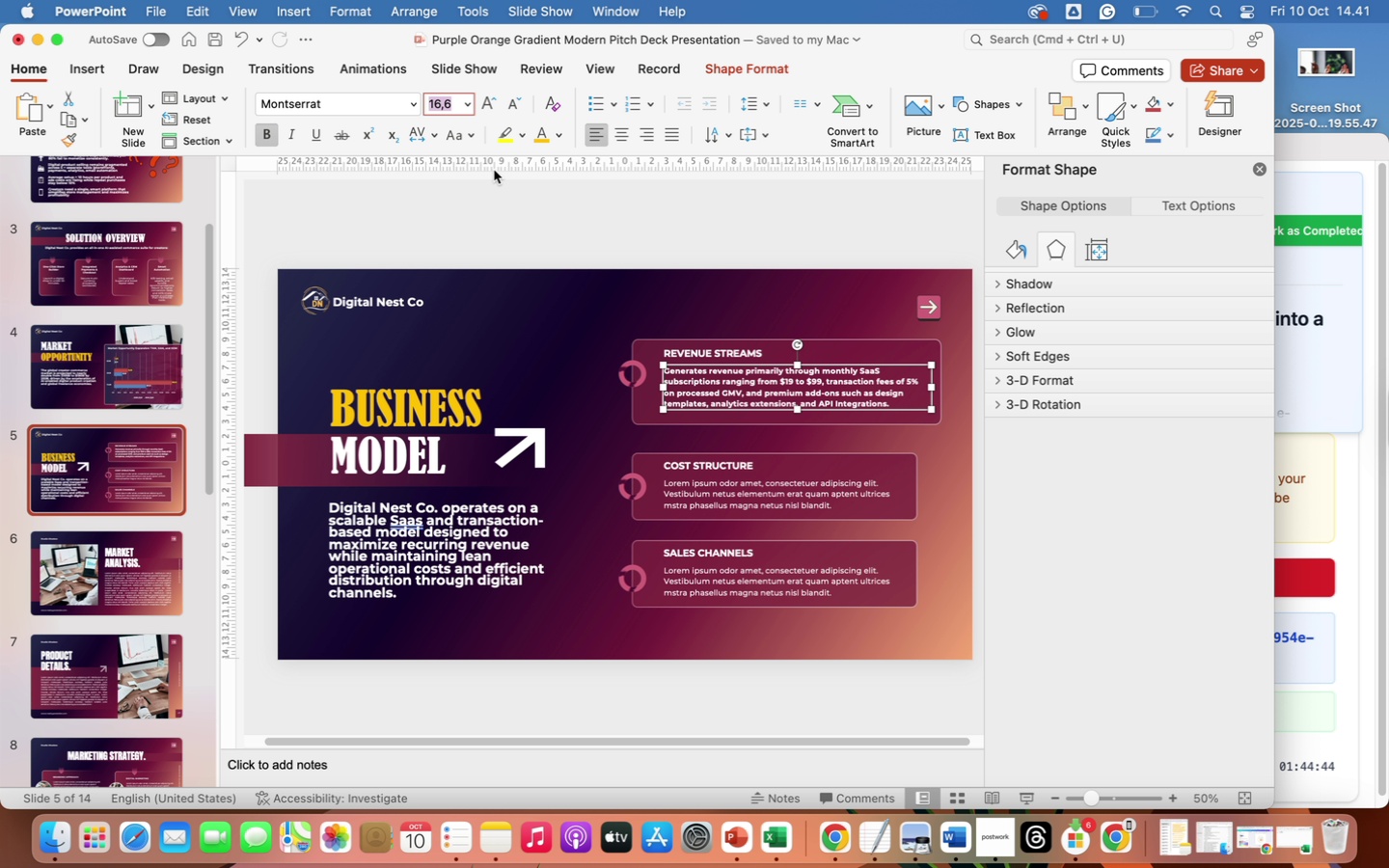 
type(18)
 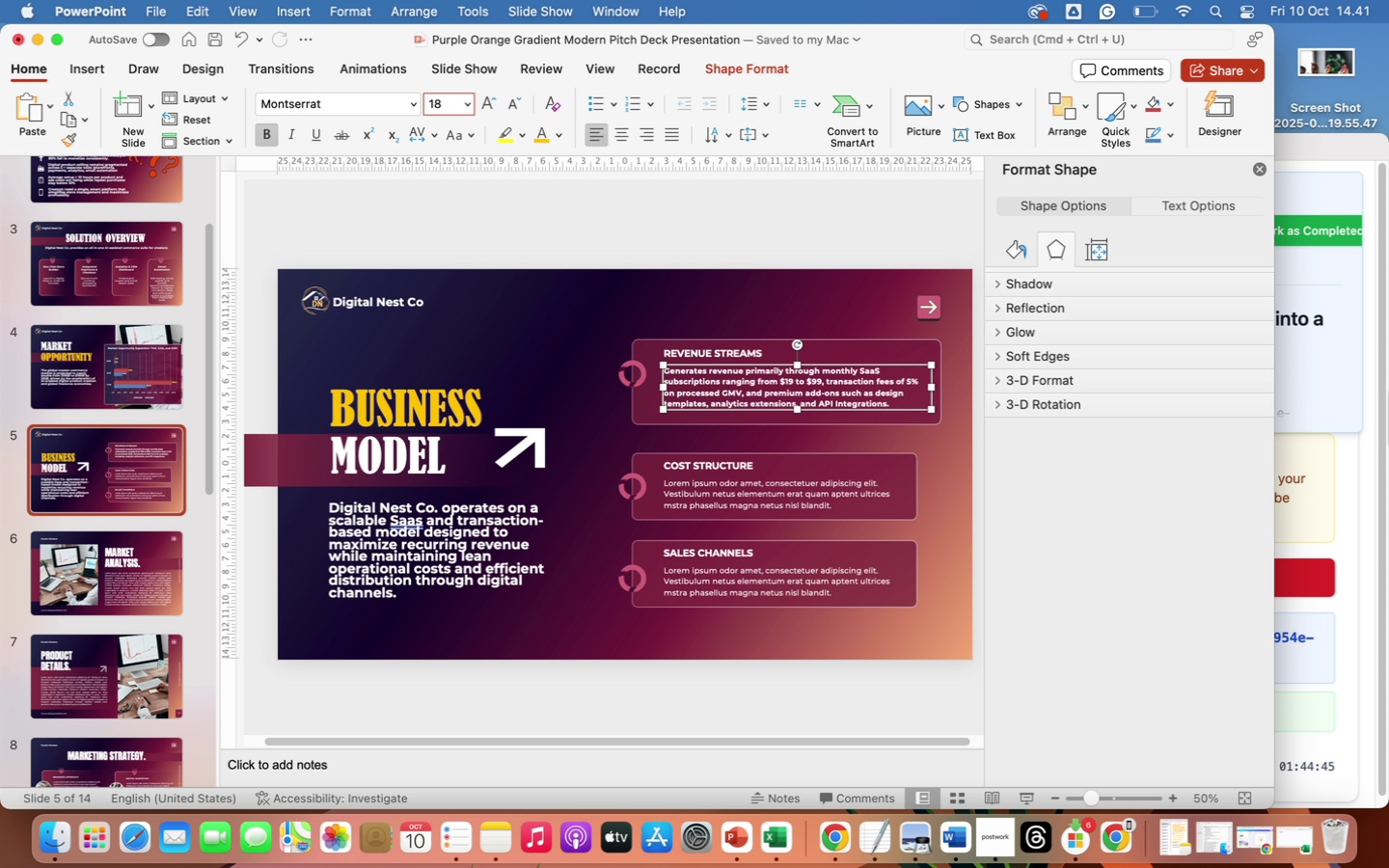 
key(Enter)
 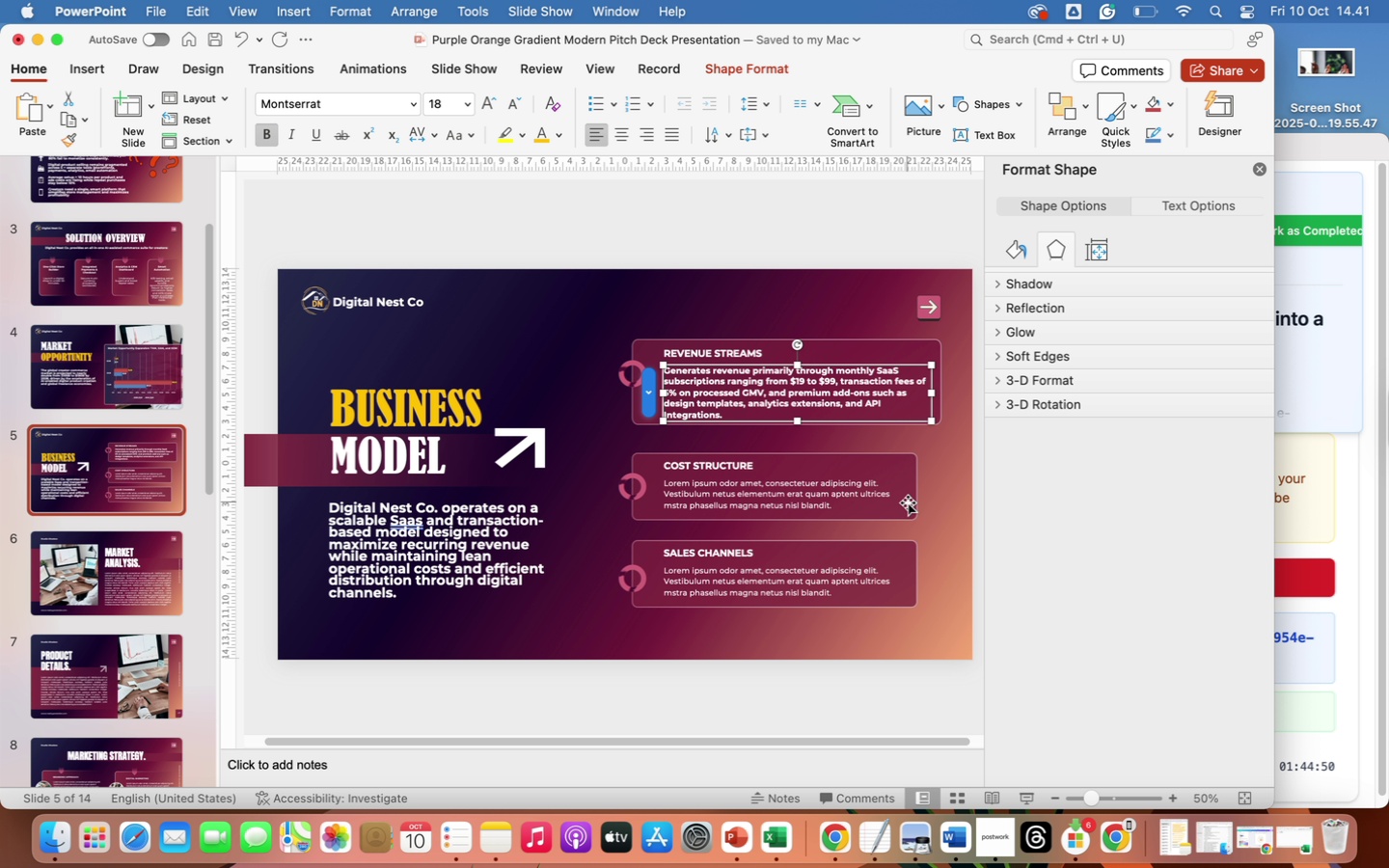 
wait(9.62)
 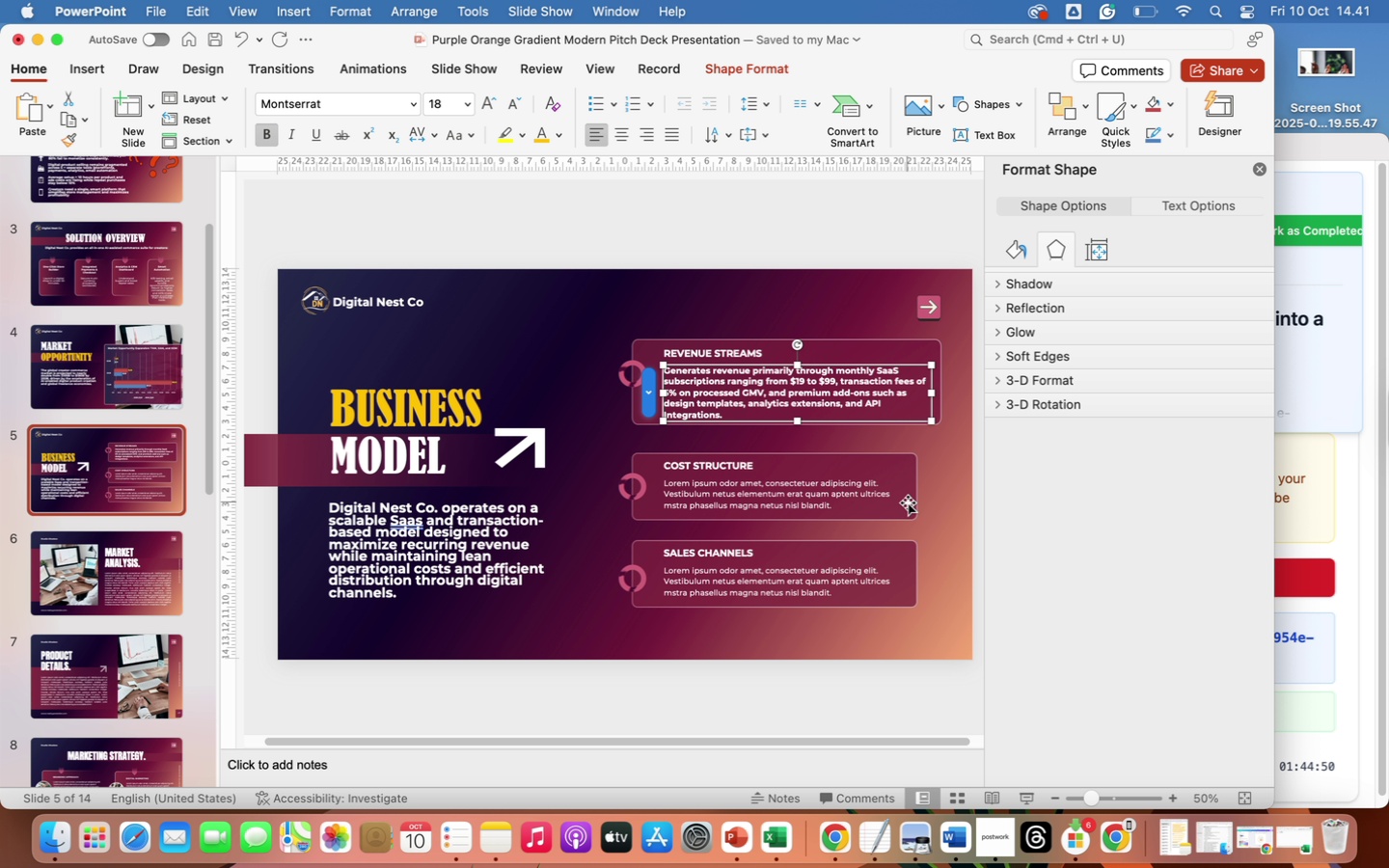 
left_click([936, 509])
 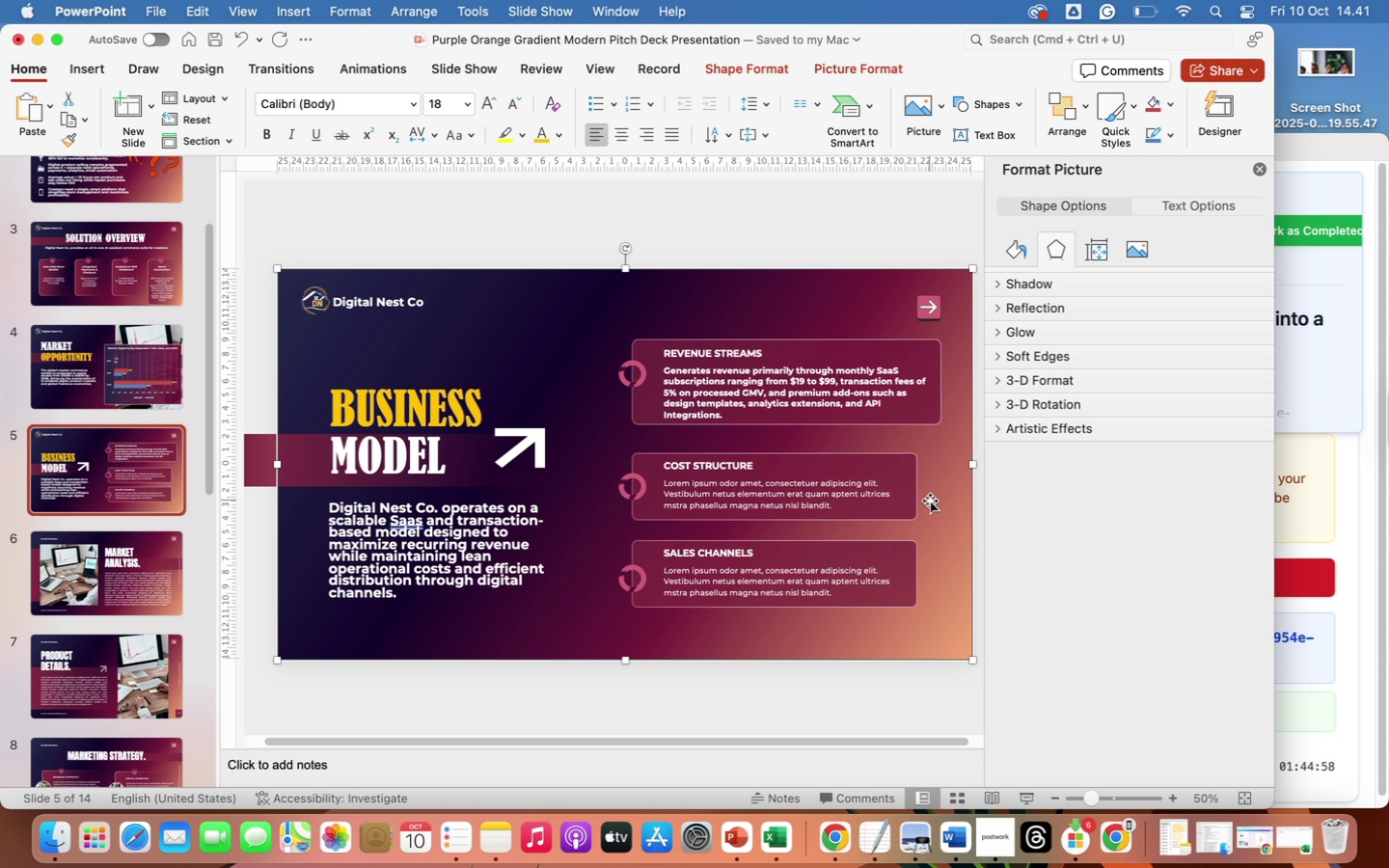 
left_click([908, 470])
 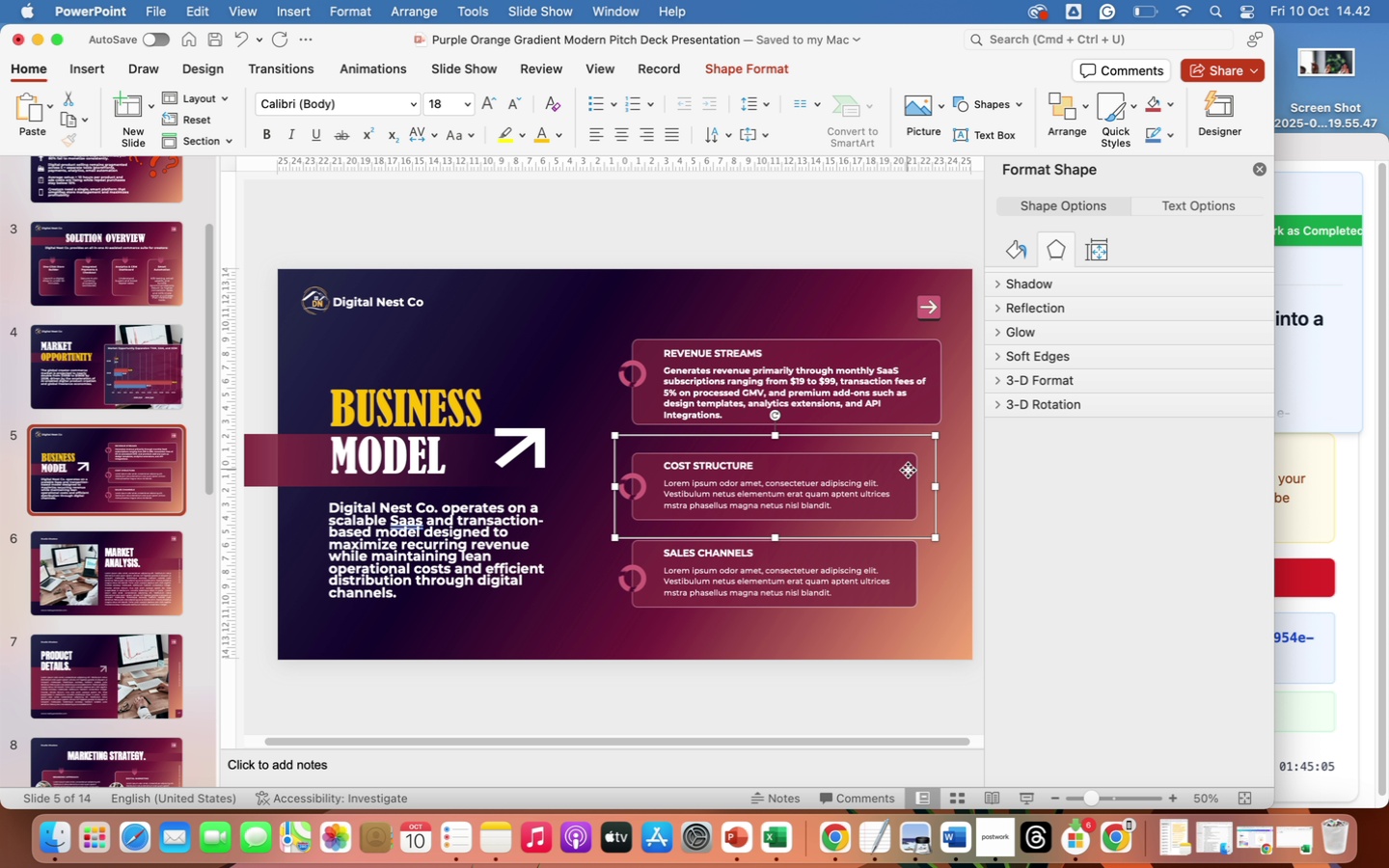 
wait(10.93)
 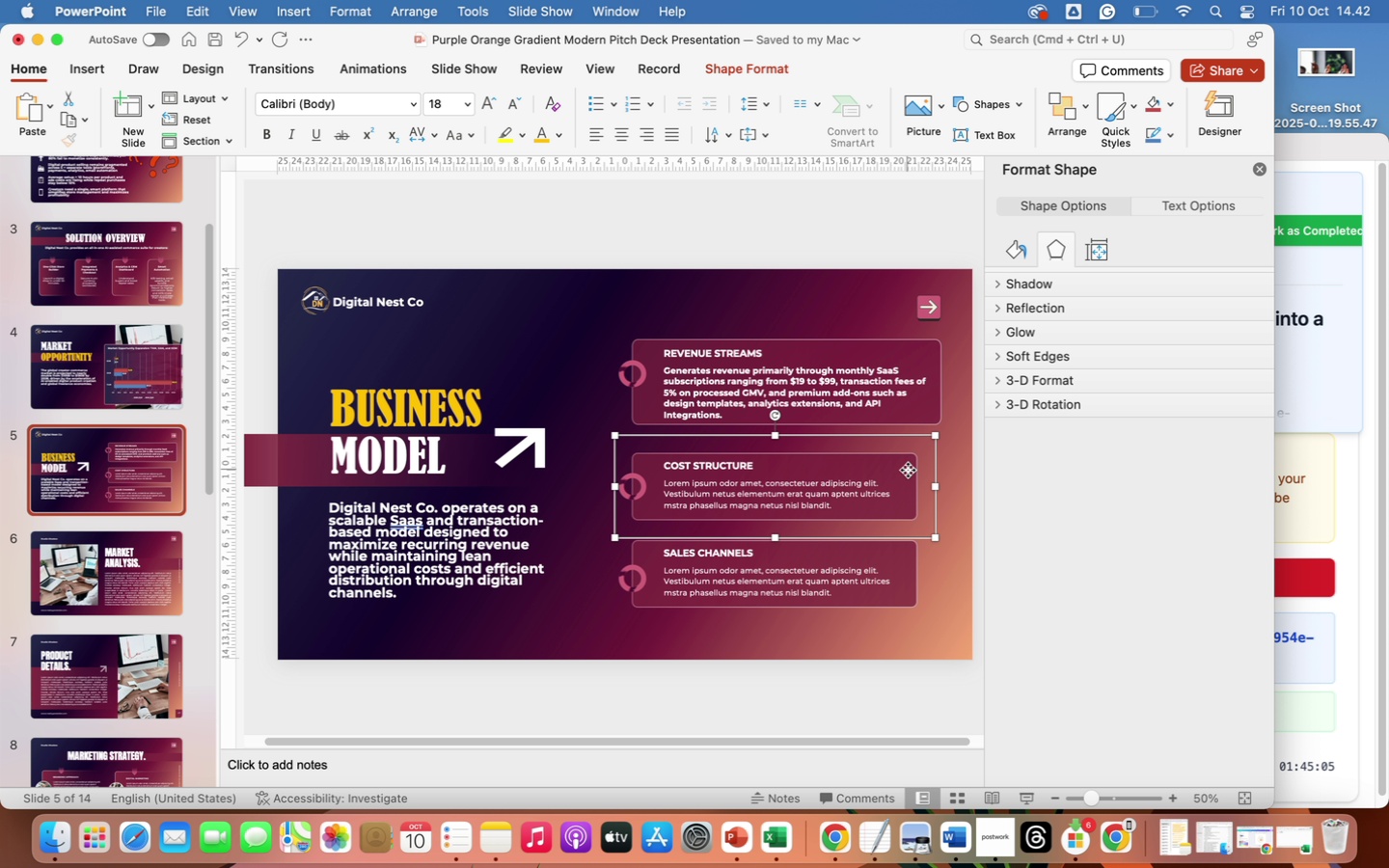 
left_click([699, 466])
 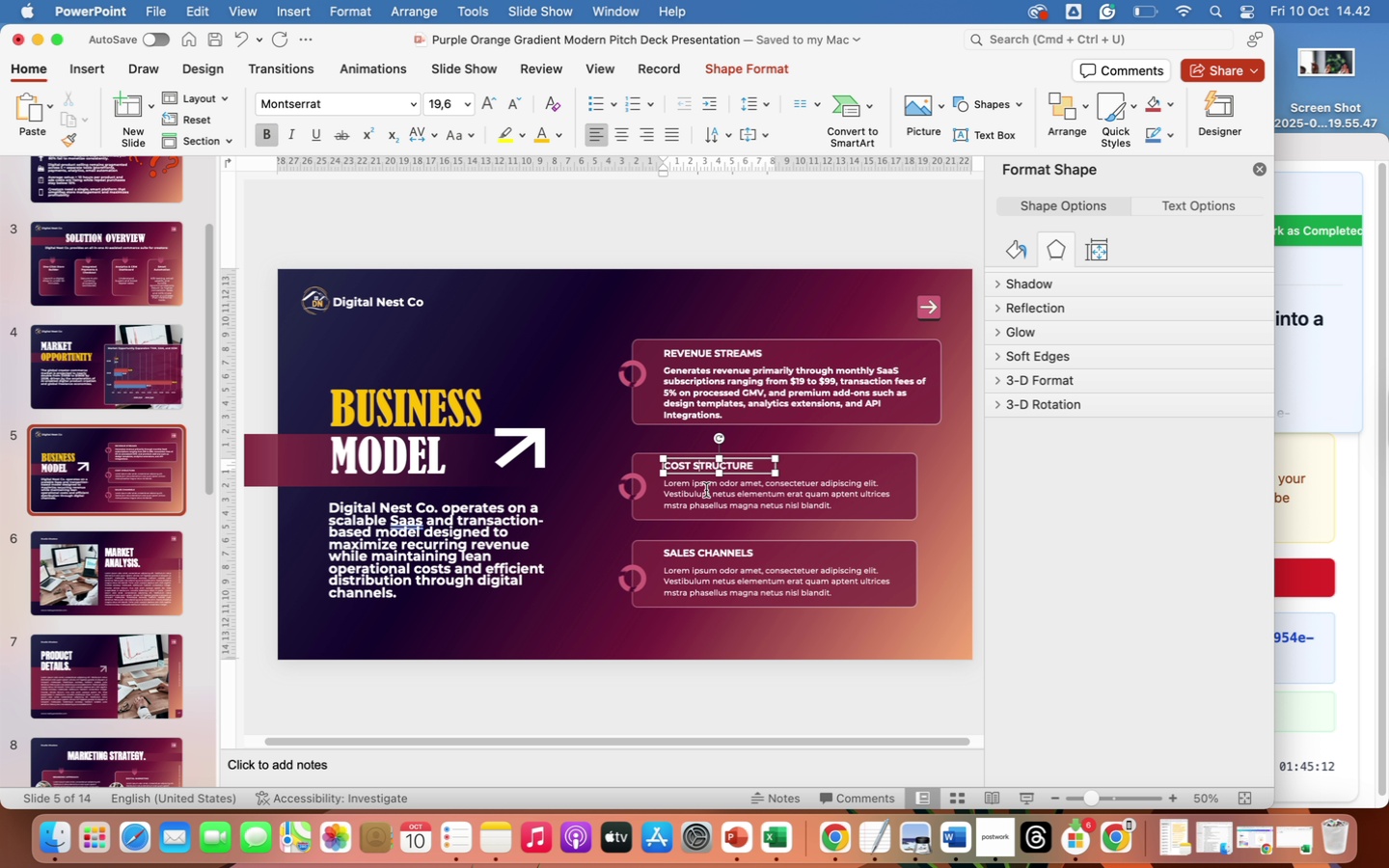 
left_click([697, 492])
 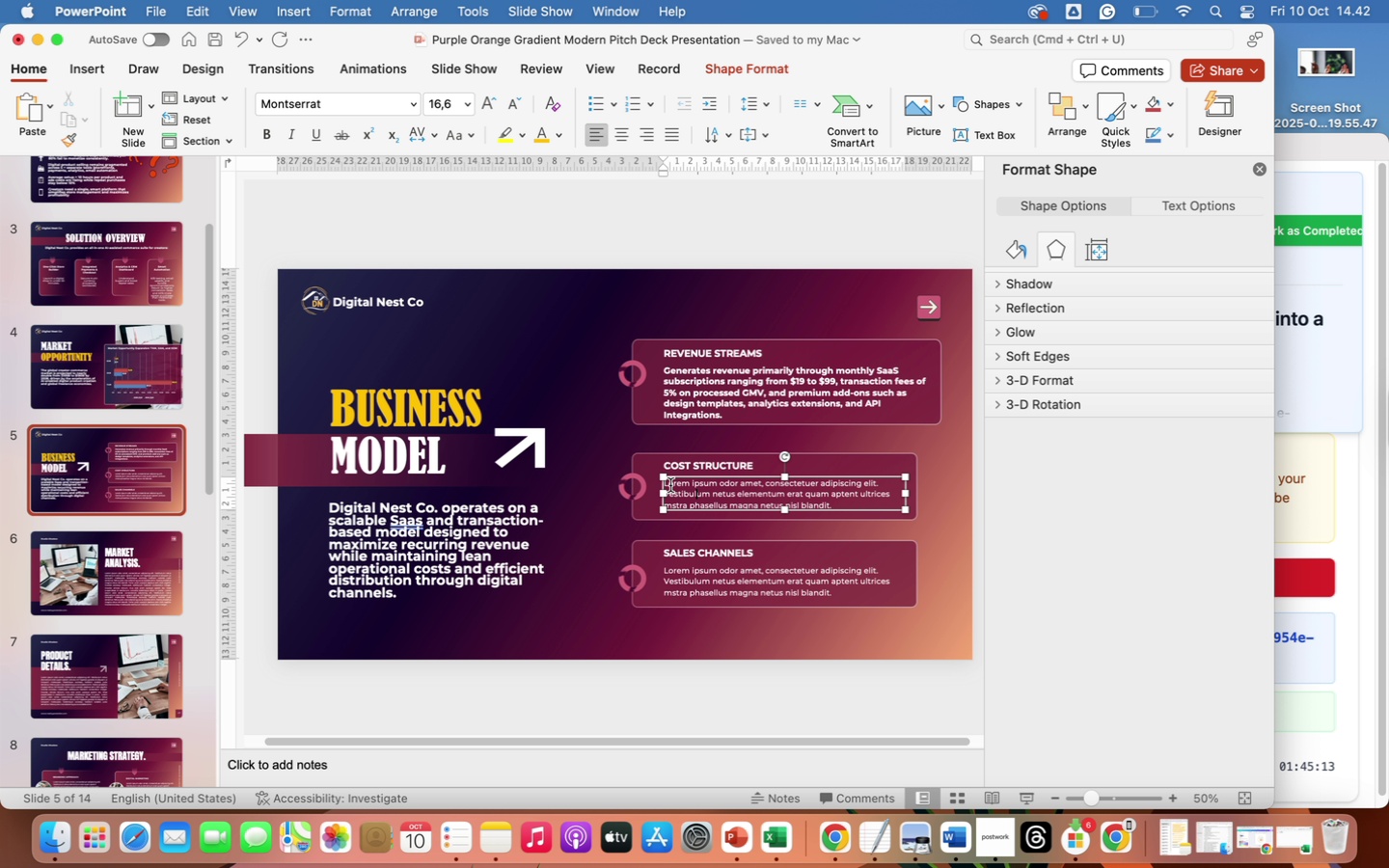 
left_click_drag(start_coordinate=[670, 486], to_coordinate=[851, 501])
 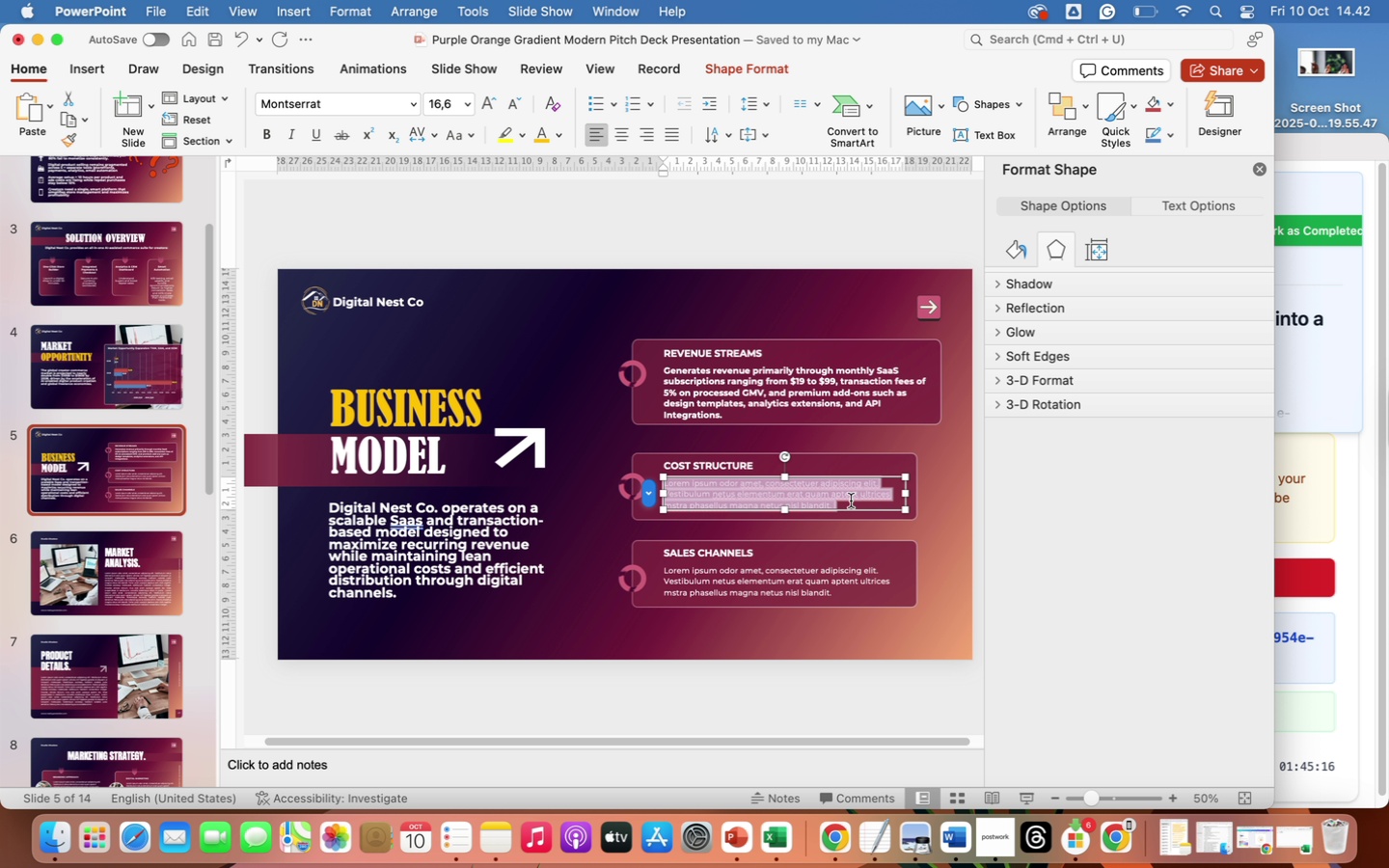 
type(The company maintains a lean cost structure focused on technology and growth efficiency. Major ex)
 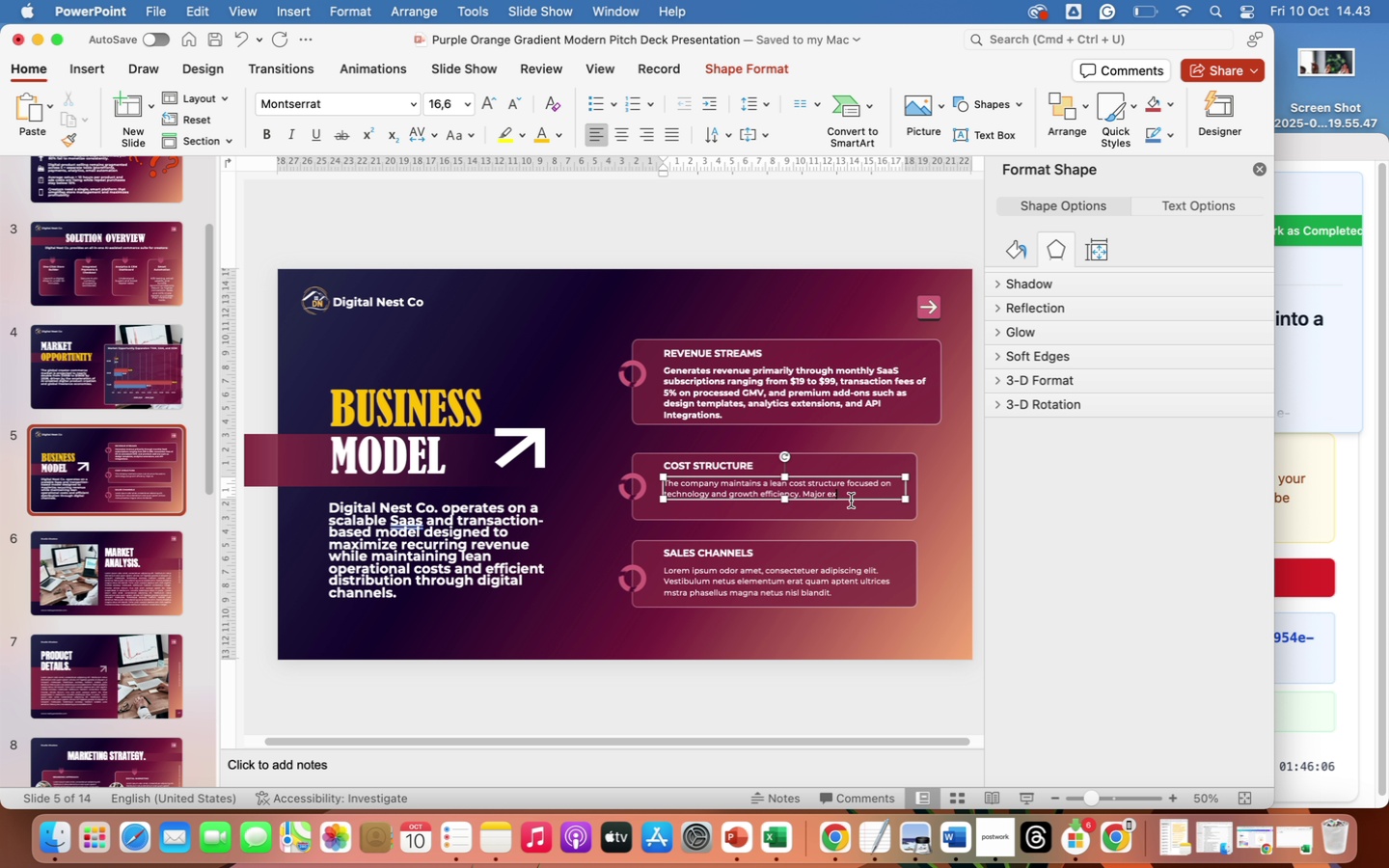 
type(penses inclu)
 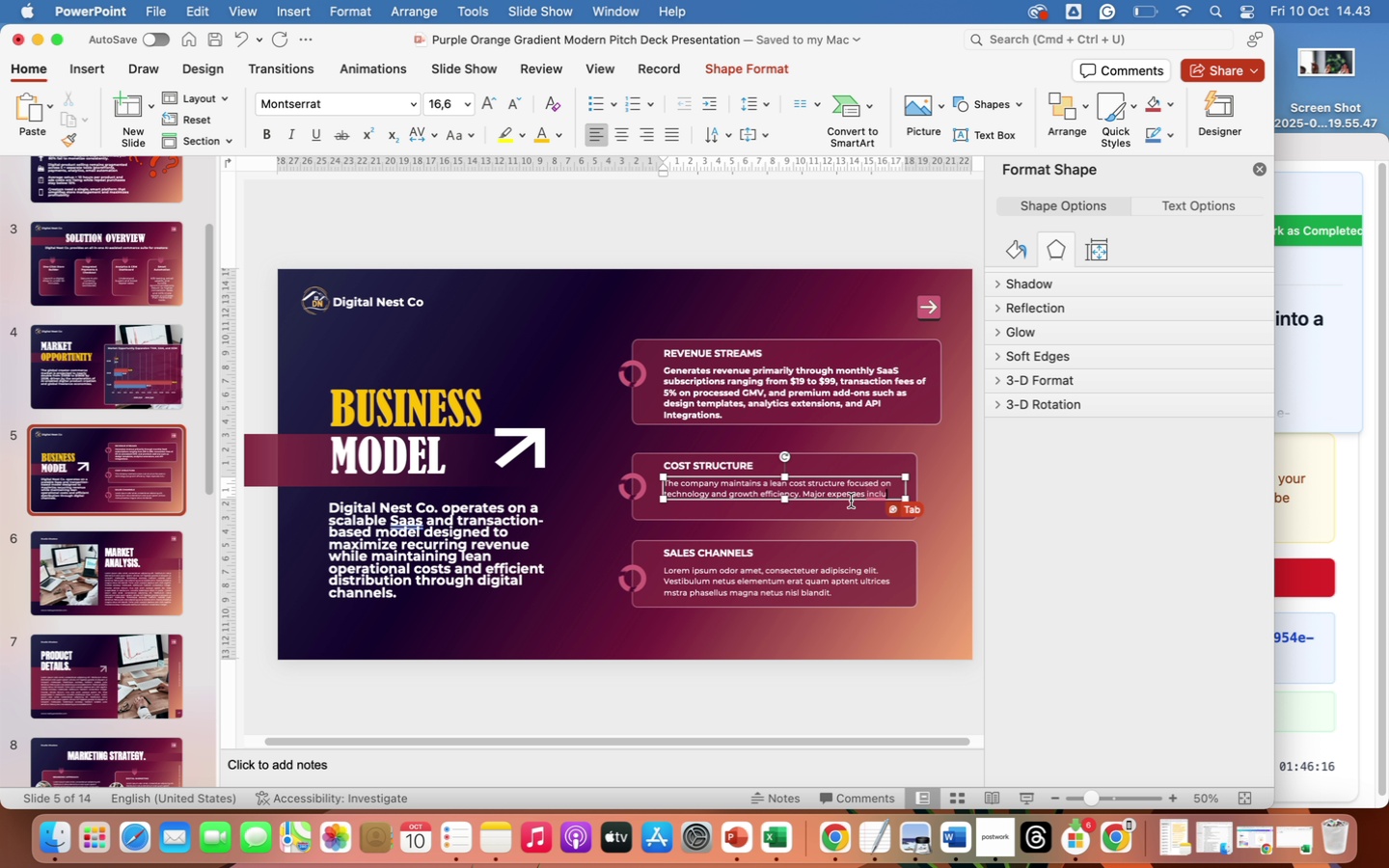 
type(de platform development)
 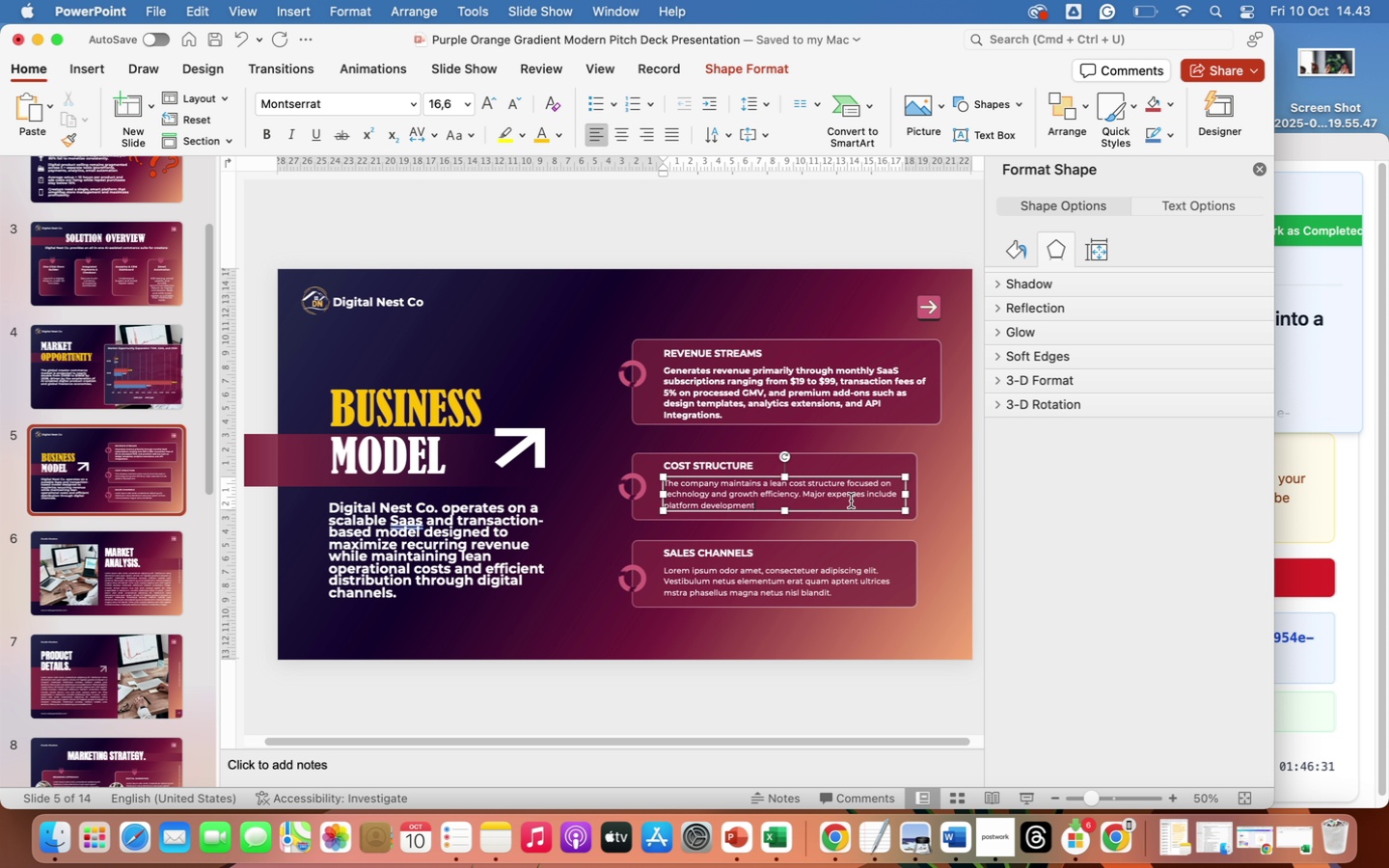 
wait(5.94)
 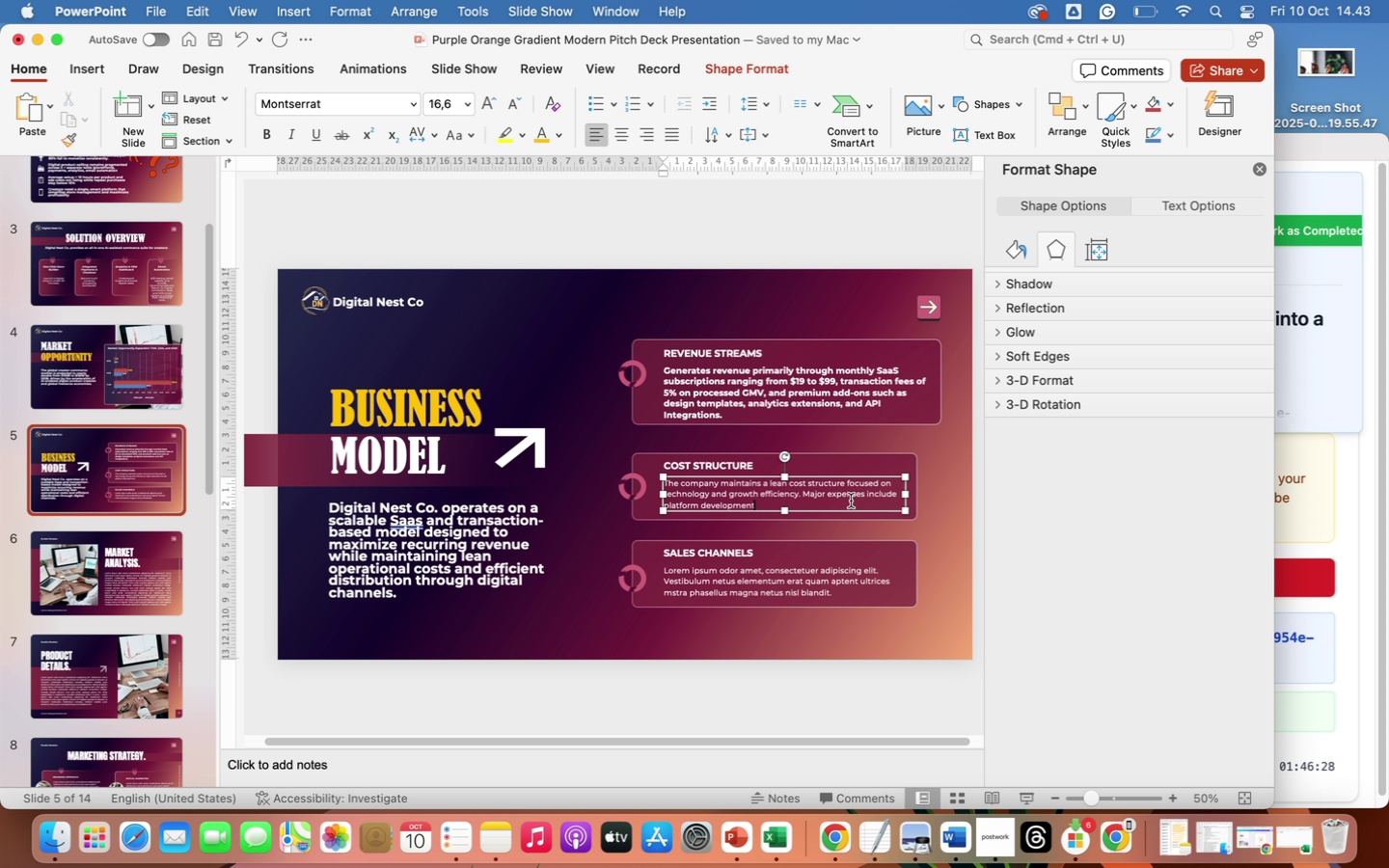 
type(, cloud infra)
 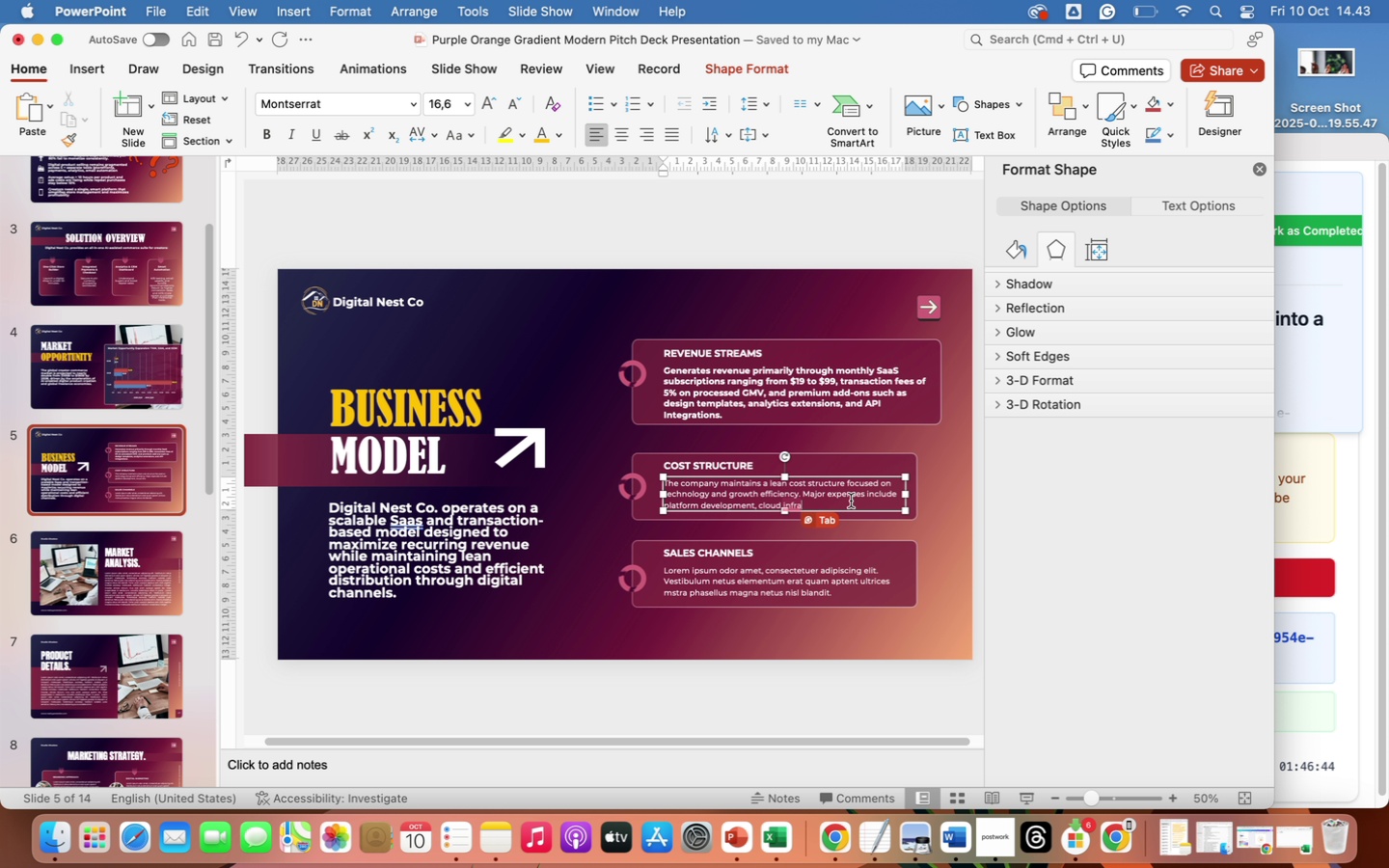 
wait(5.35)
 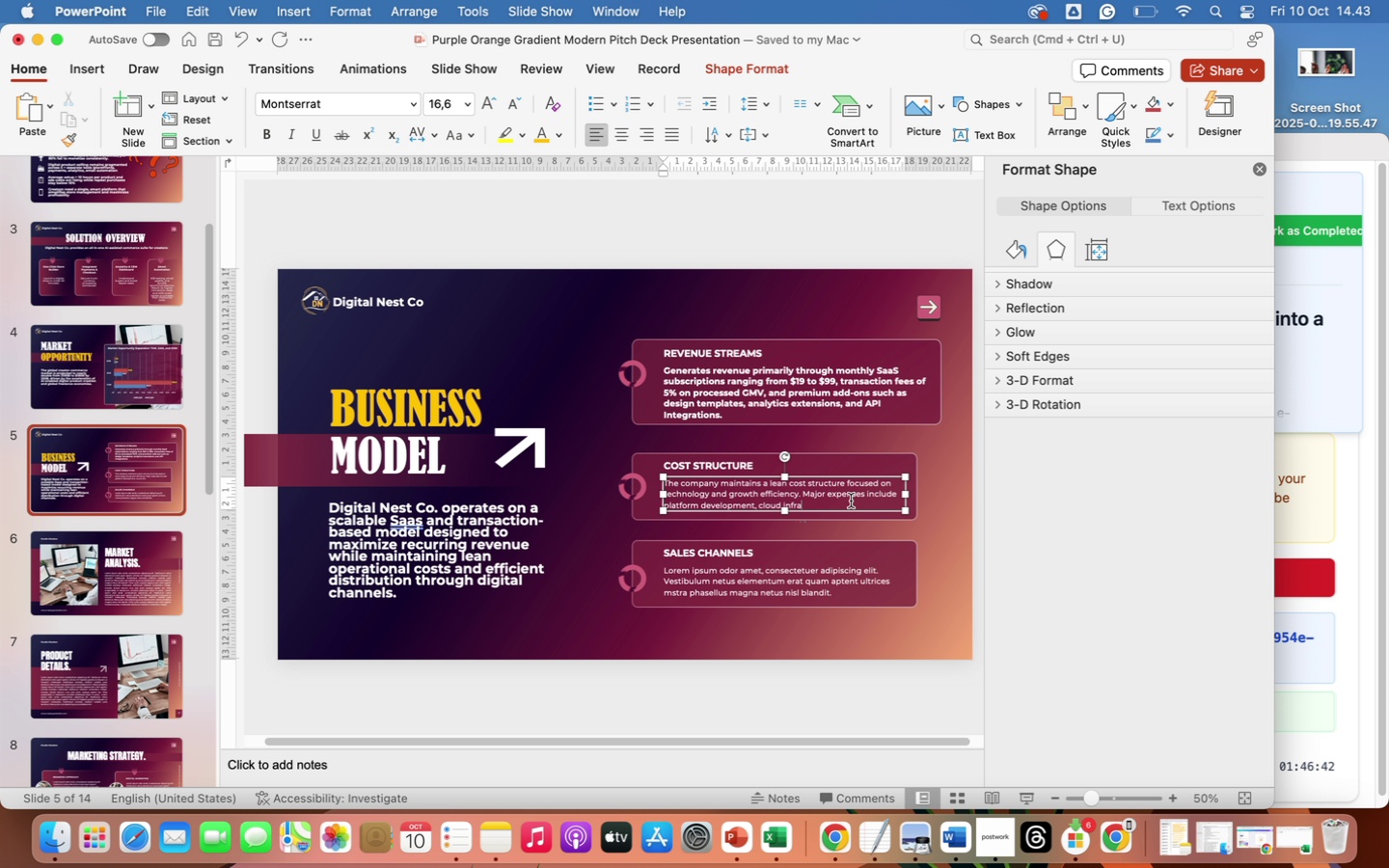 
type(structure)
 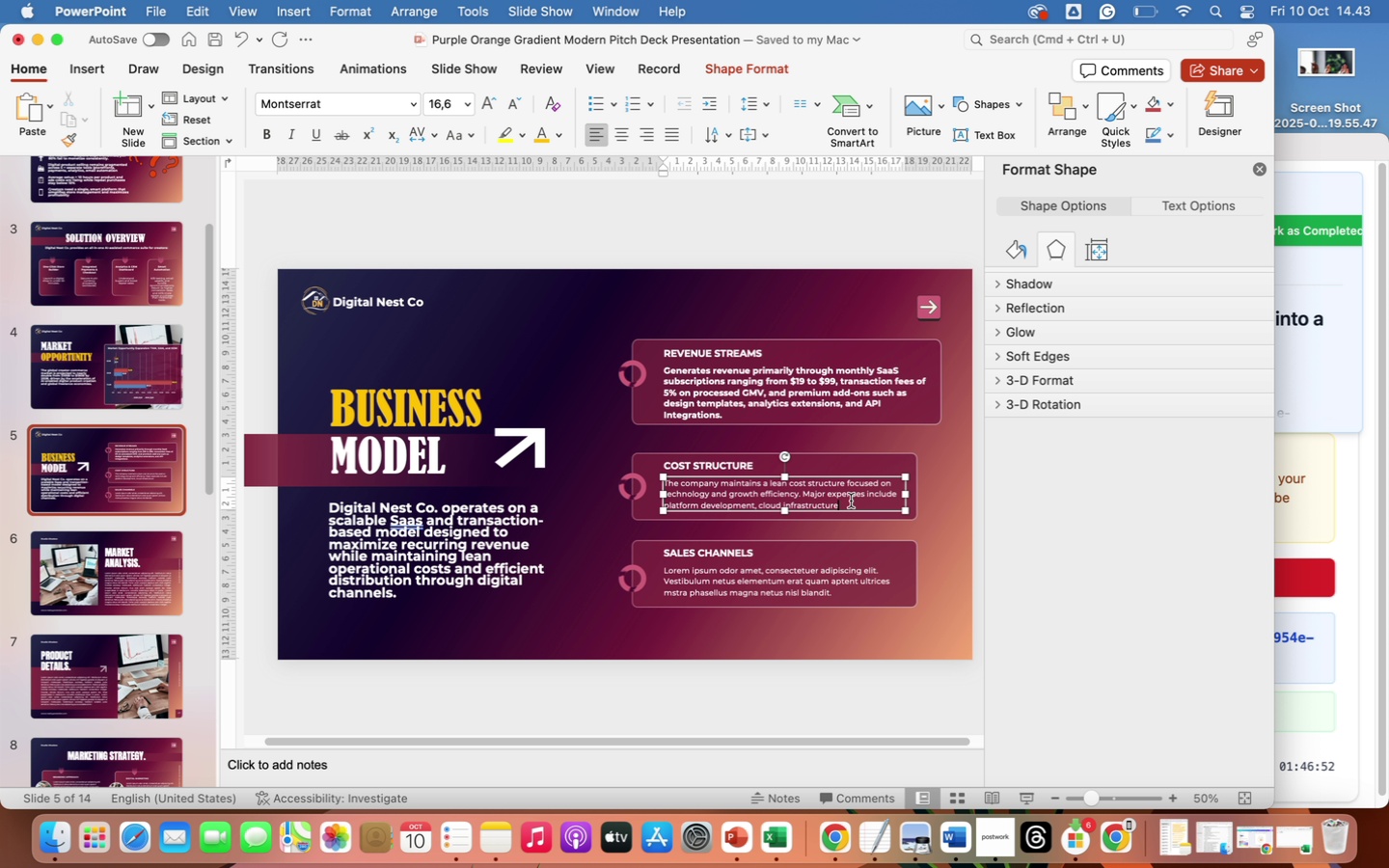 
type(, secy)
key(Backspace)
type(ure payment)
 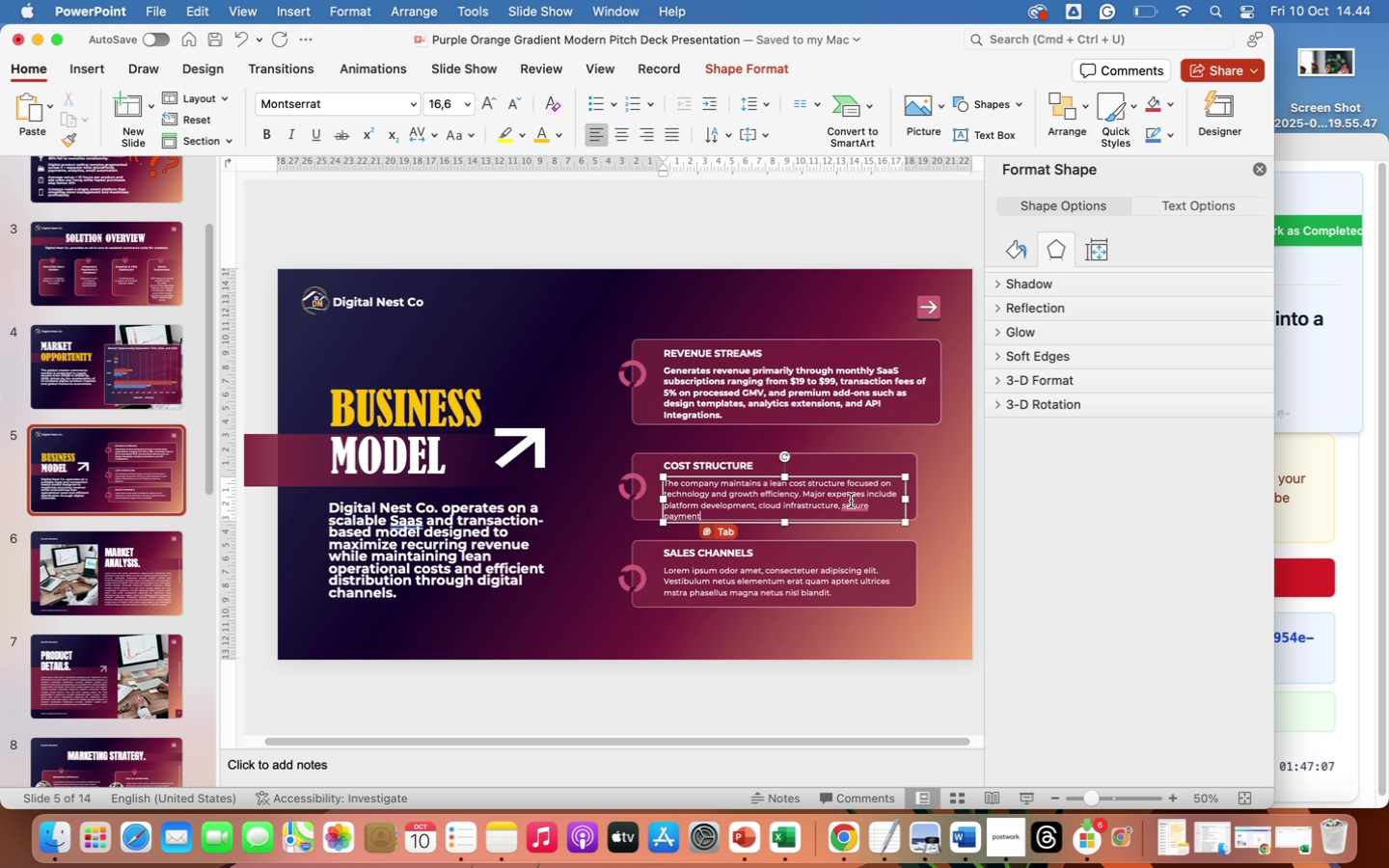 
wait(11.76)
 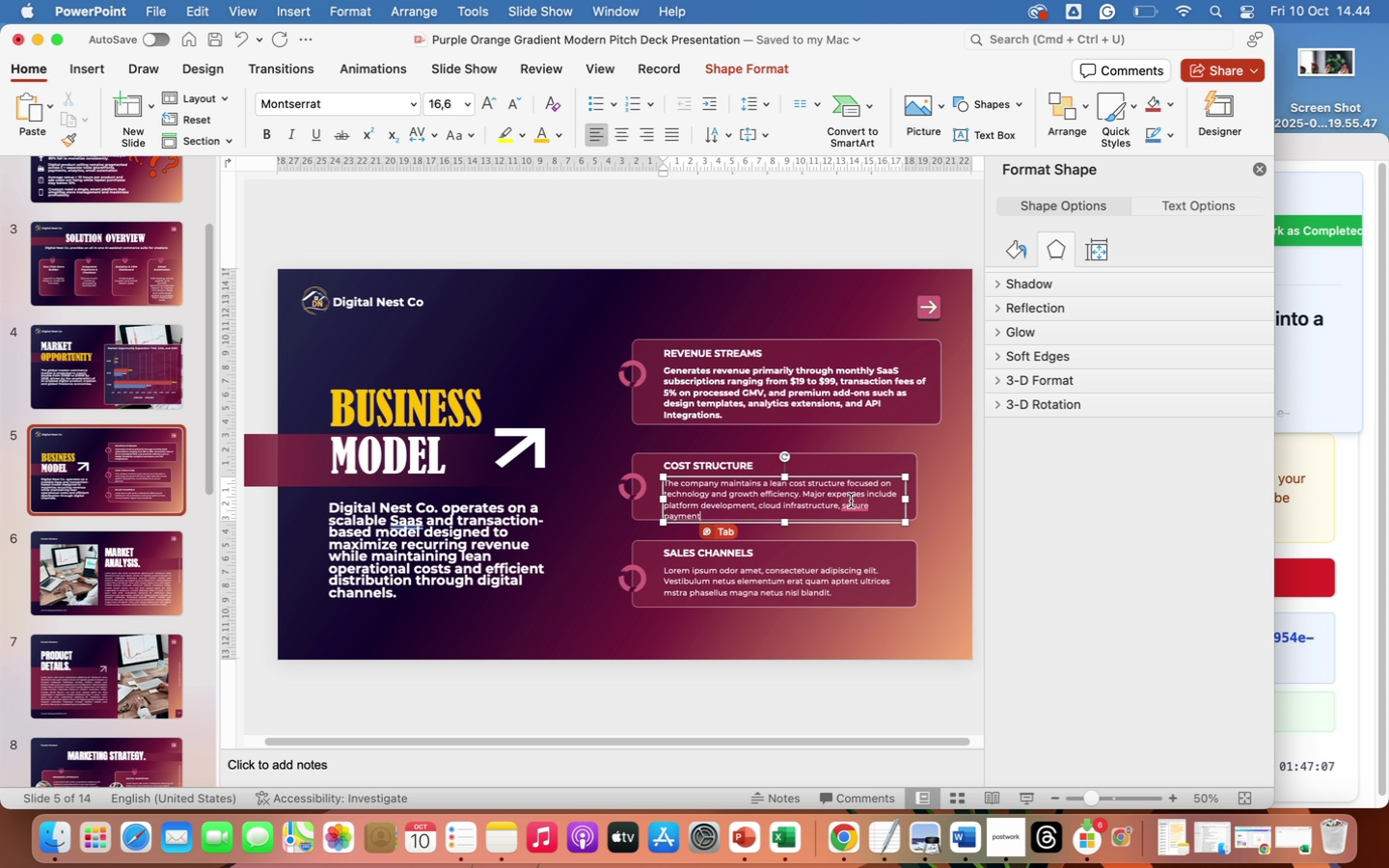 
type( processing, and customr succ)
 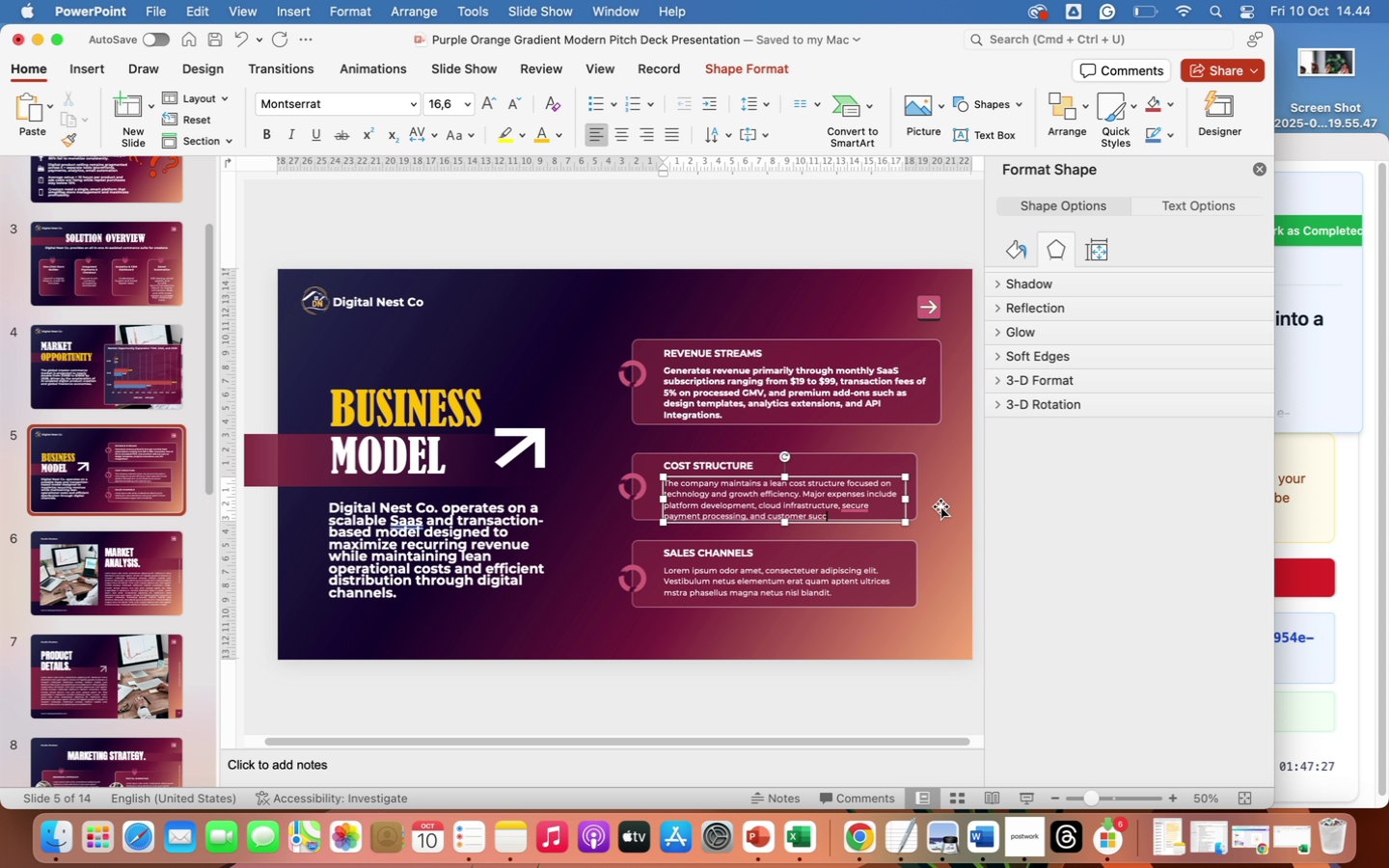 
type(ess operations.)
 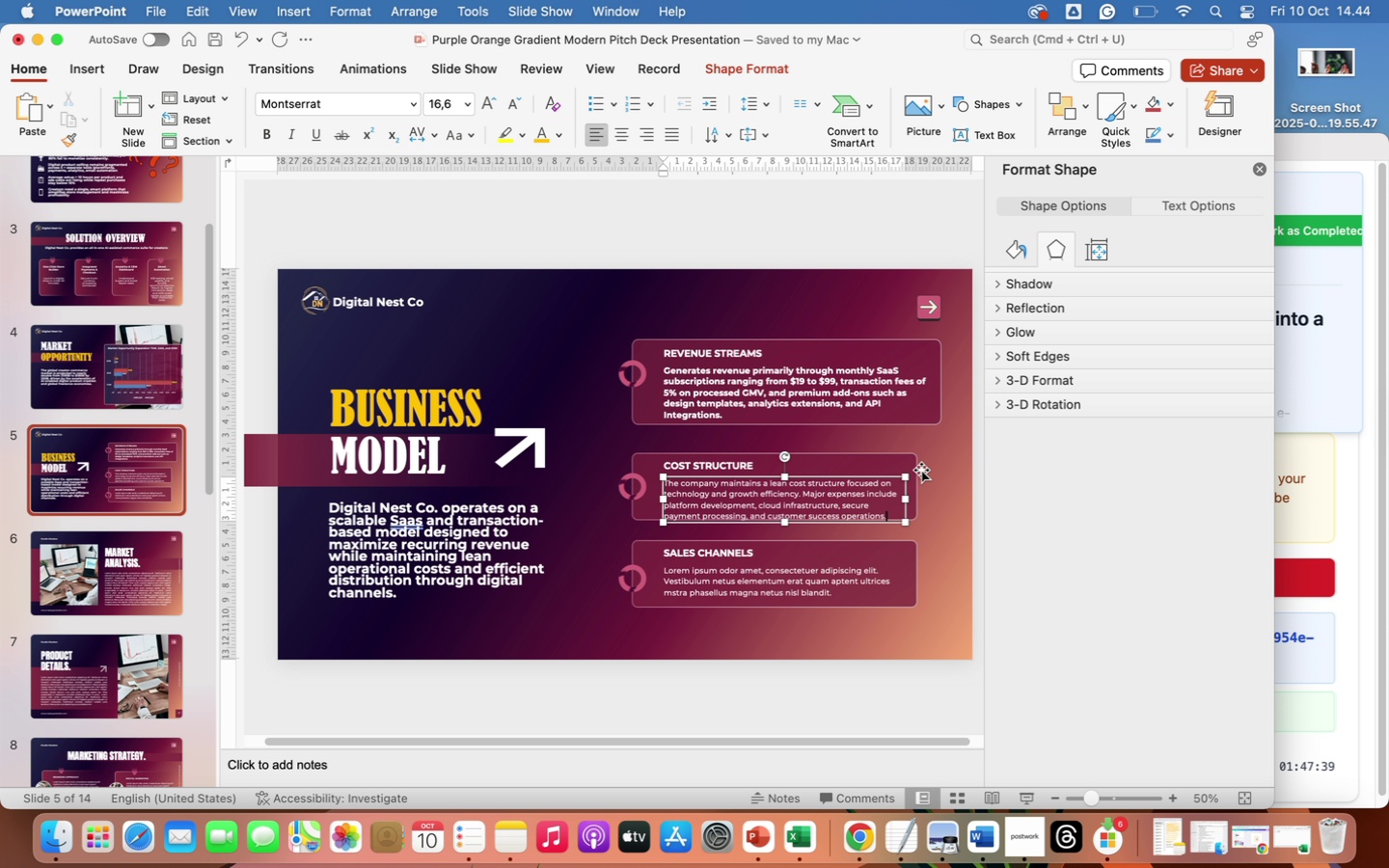 
left_click_drag(start_coordinate=[891, 462], to_coordinate=[891, 448])
 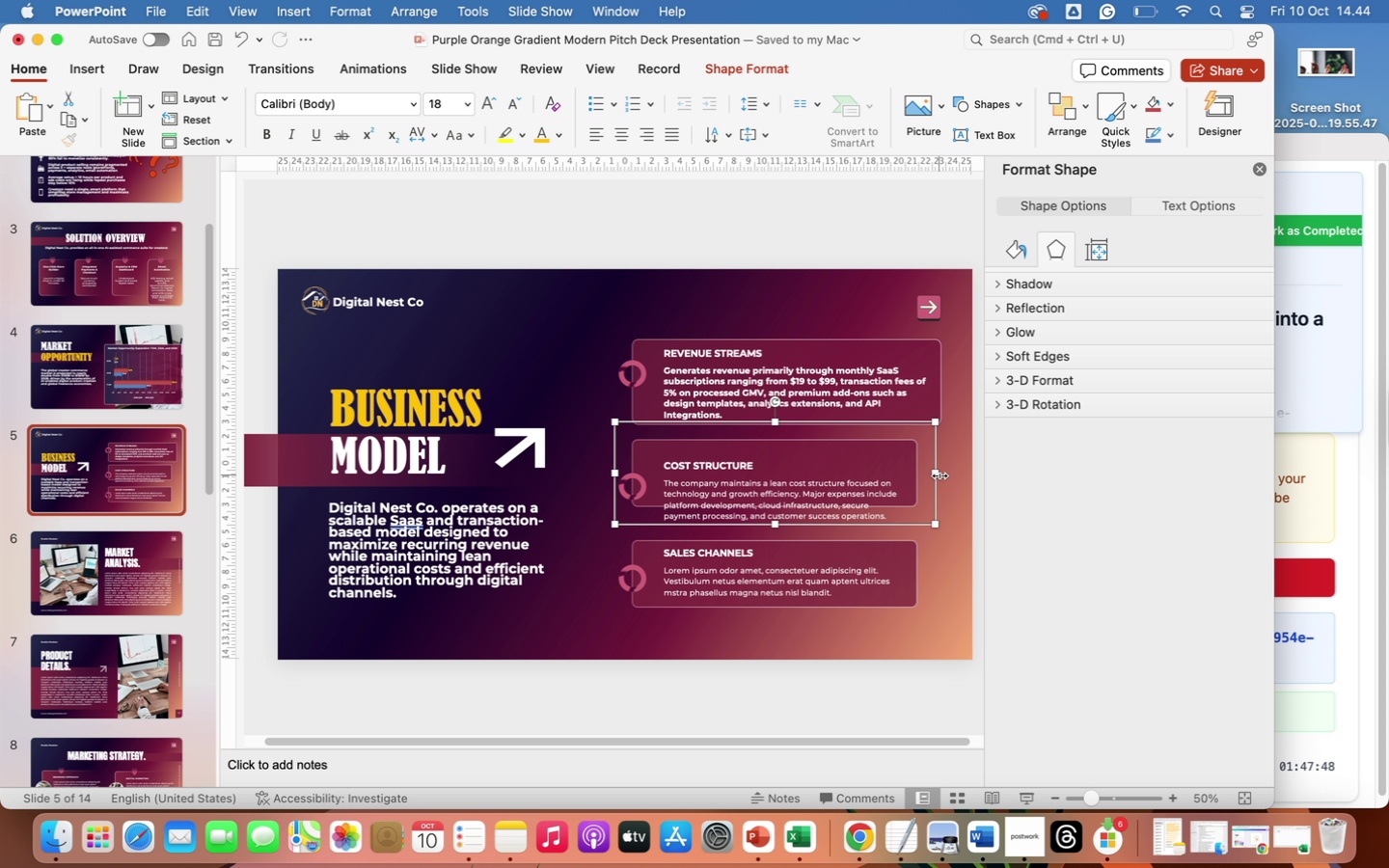 
left_click_drag(start_coordinate=[937, 475], to_coordinate=[944, 476])
 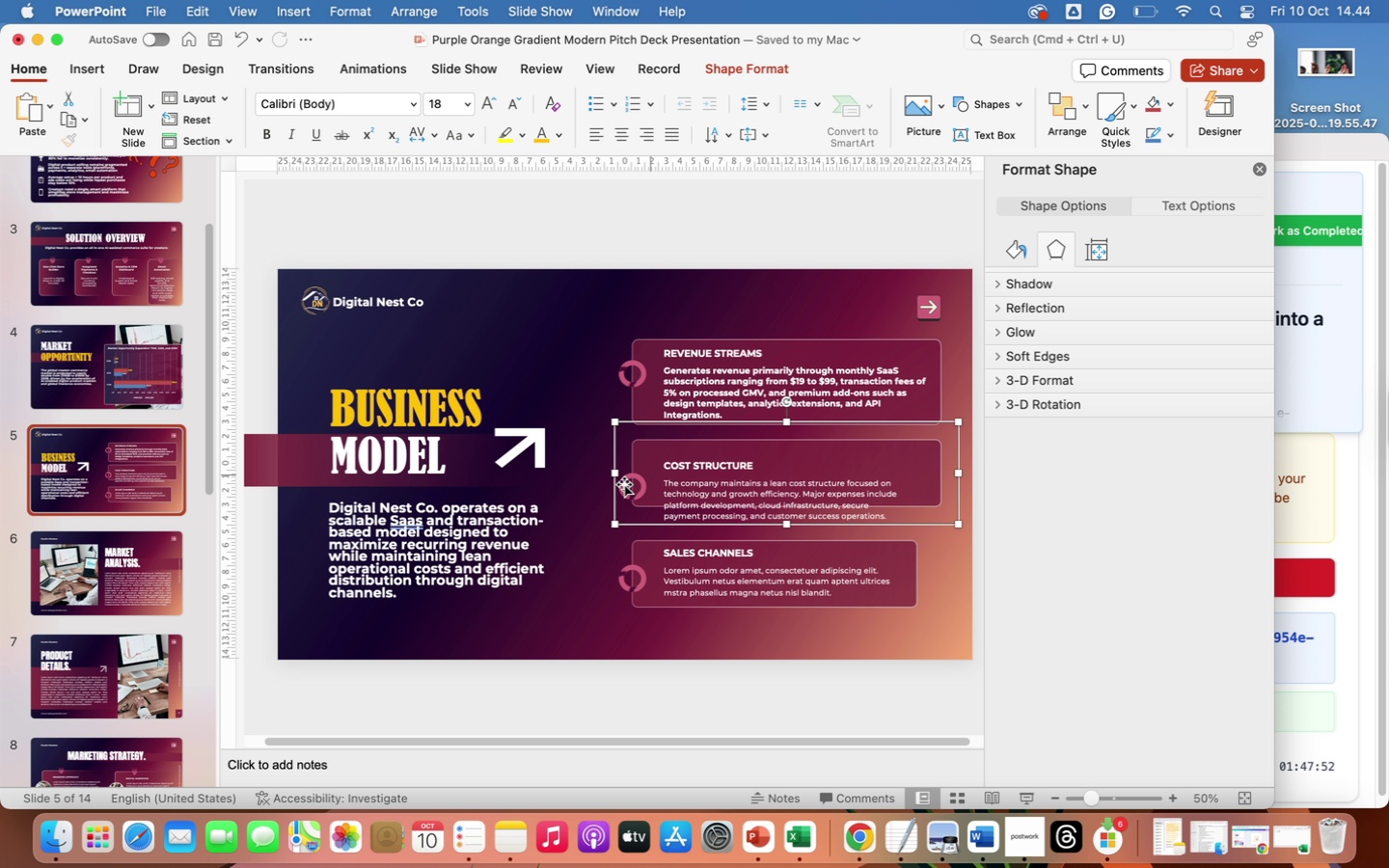 
left_click([624, 485])
 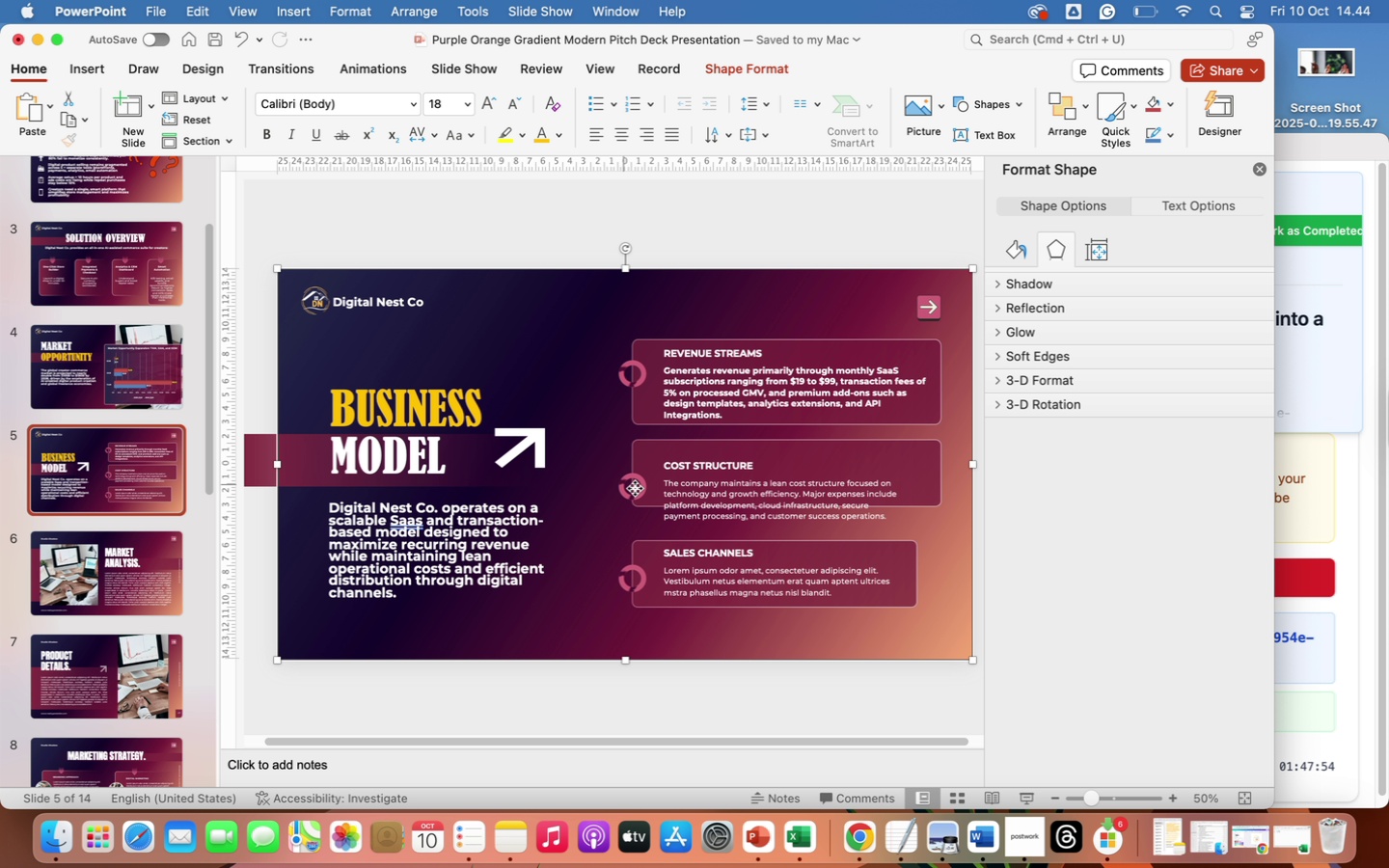 
left_click([635, 488])
 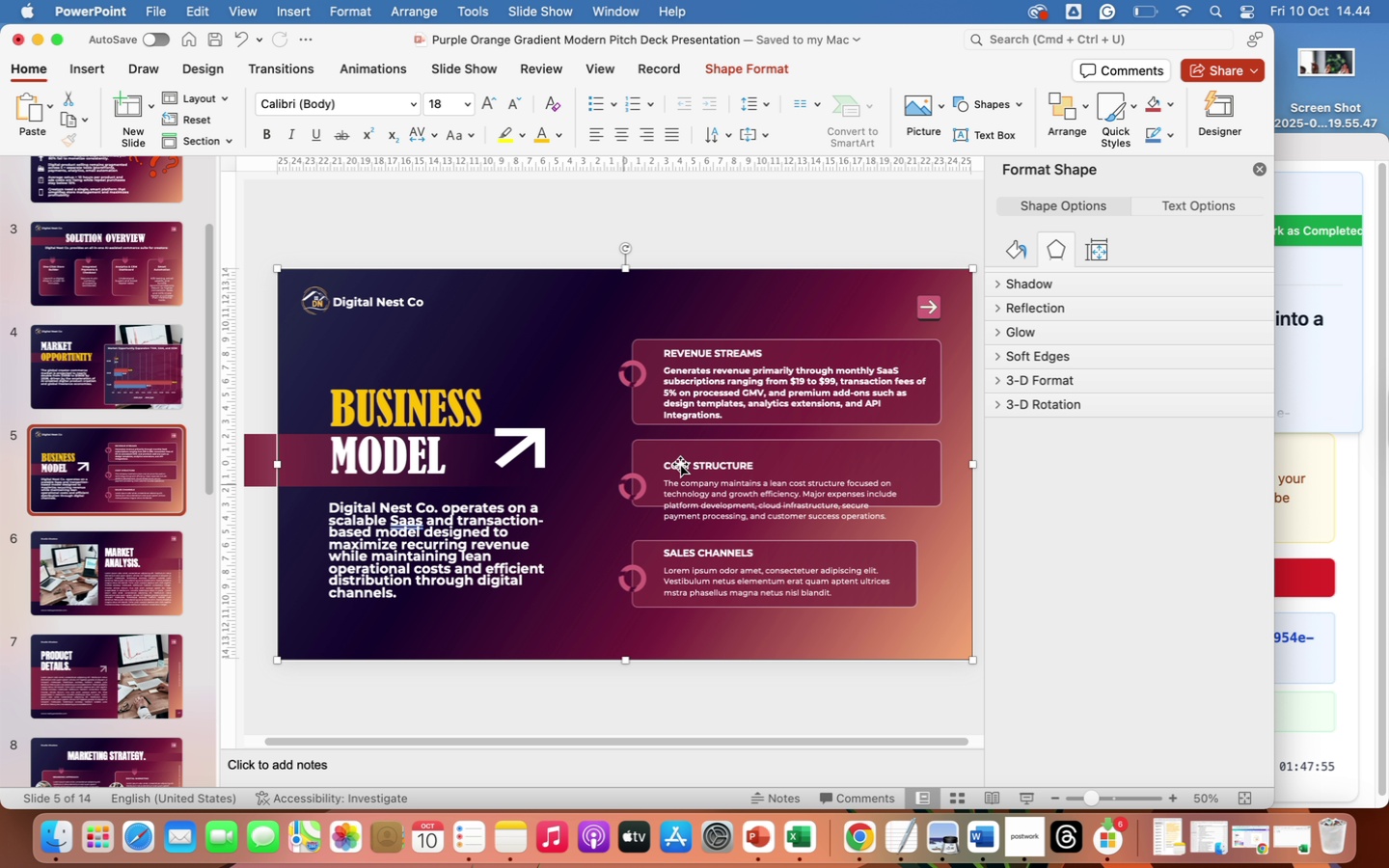 
left_click([680, 464])
 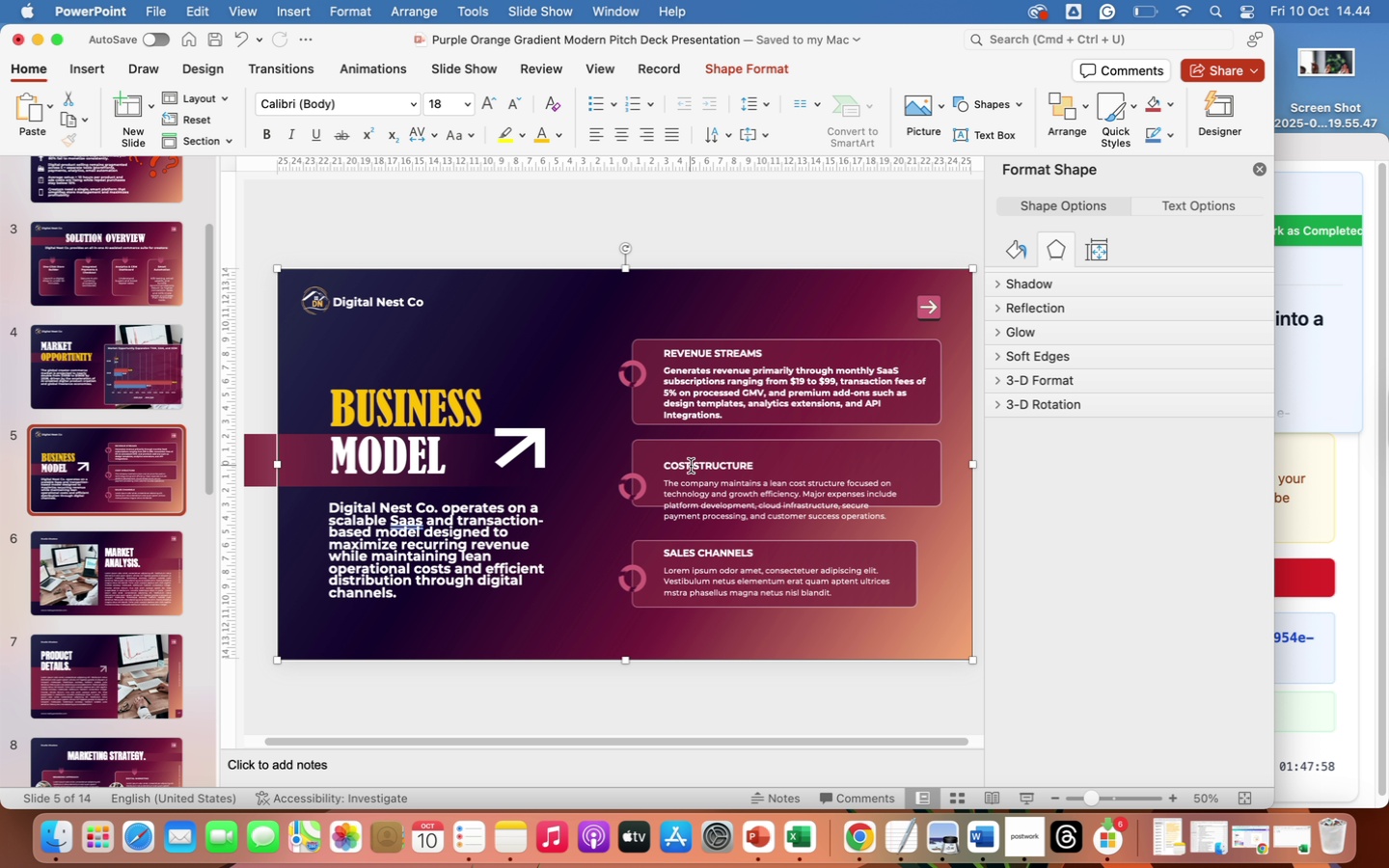 
left_click([691, 466])
 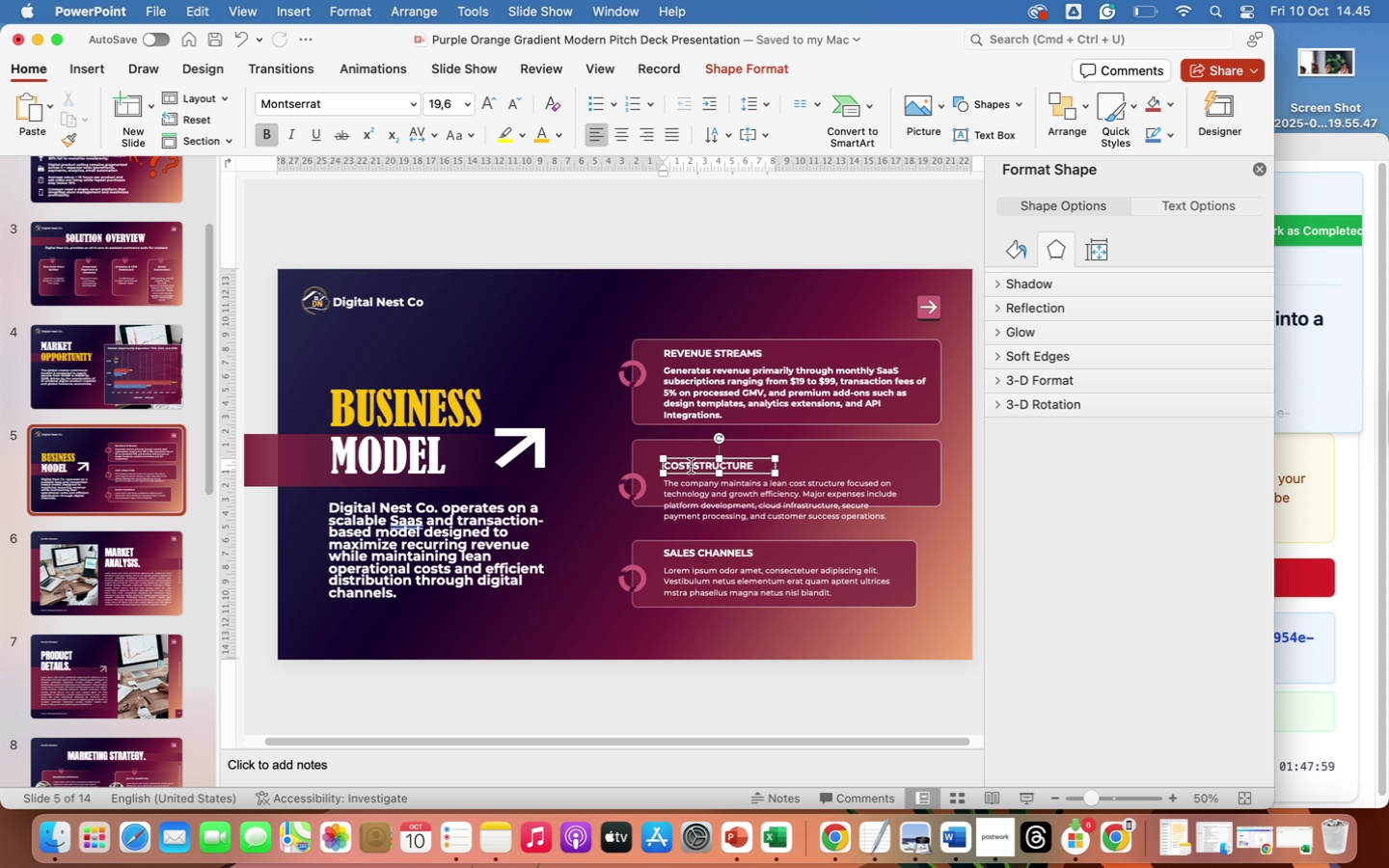 
hold_key(key=CommandLeft, duration=1.2)
left_click([638, 488])
 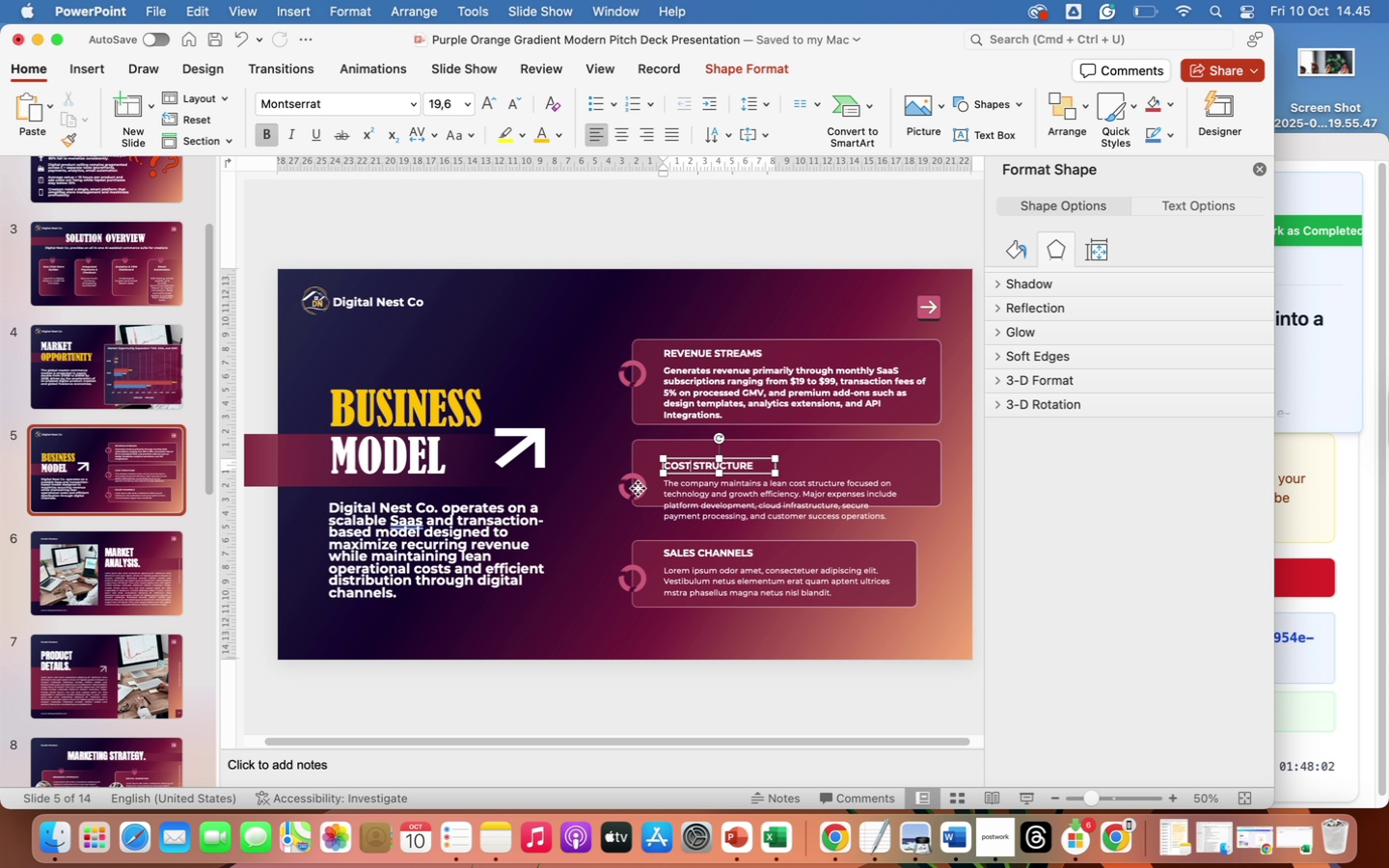 
left_click([638, 488])
 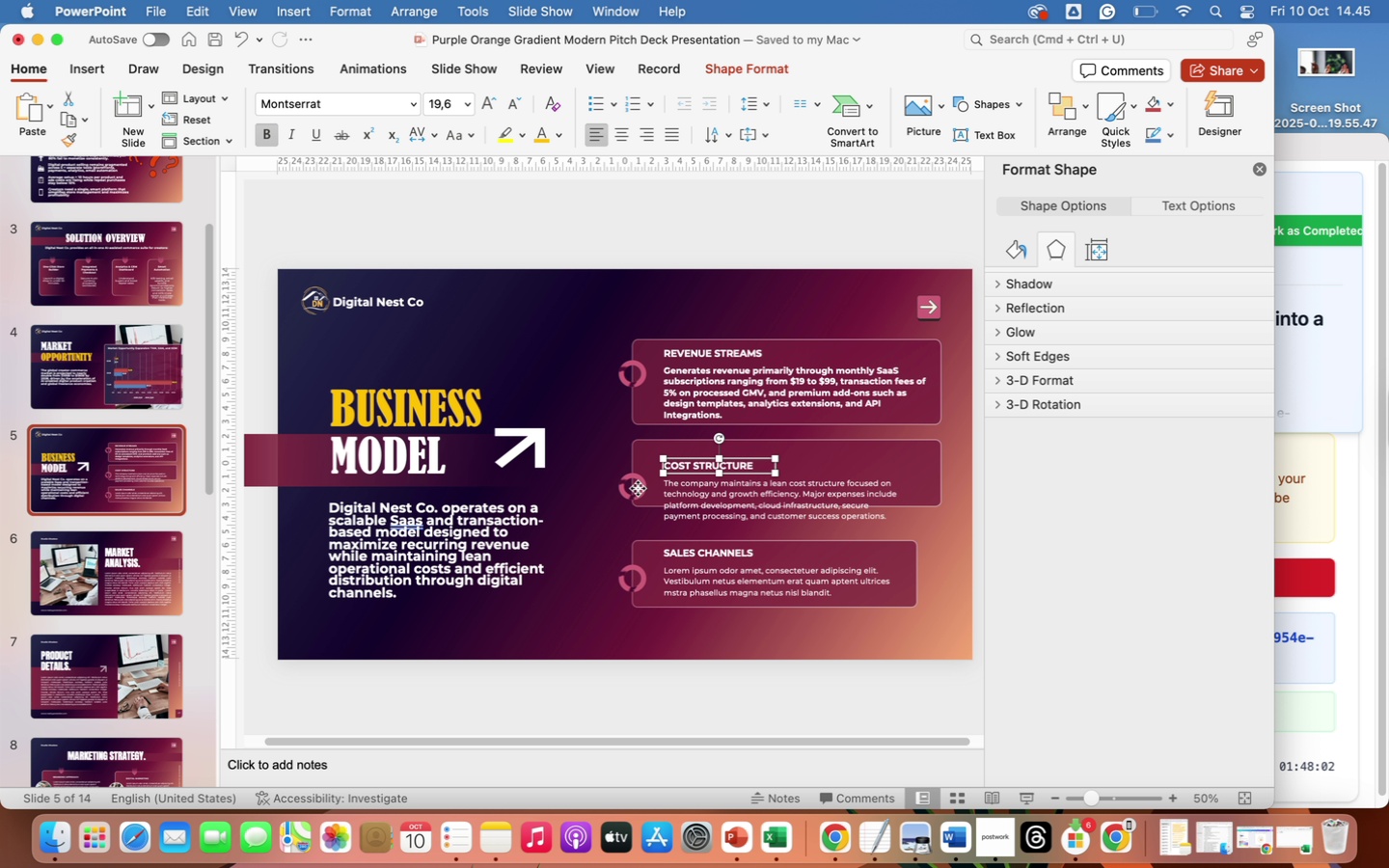 
left_click([638, 488])
 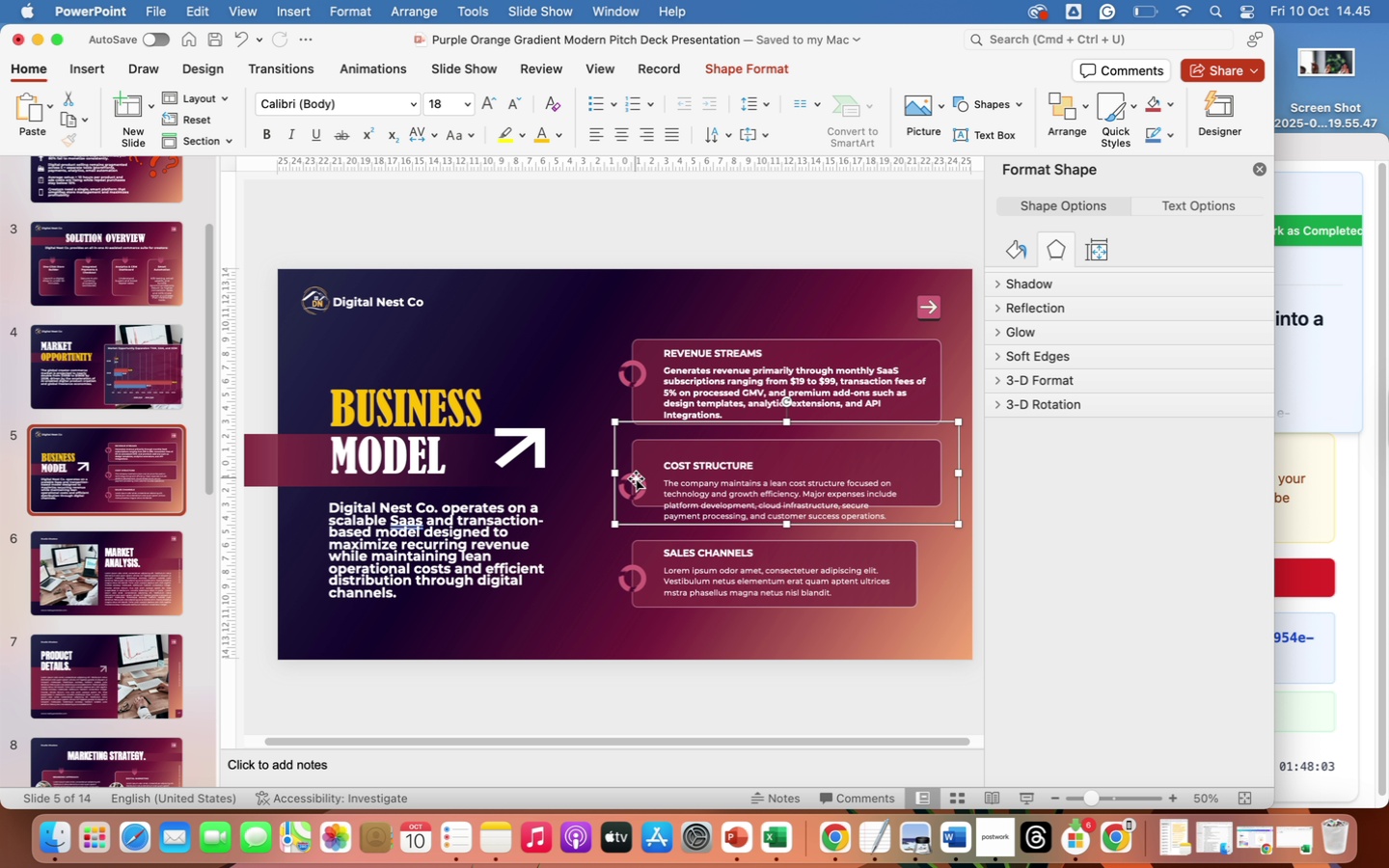 
double_click([636, 478])
 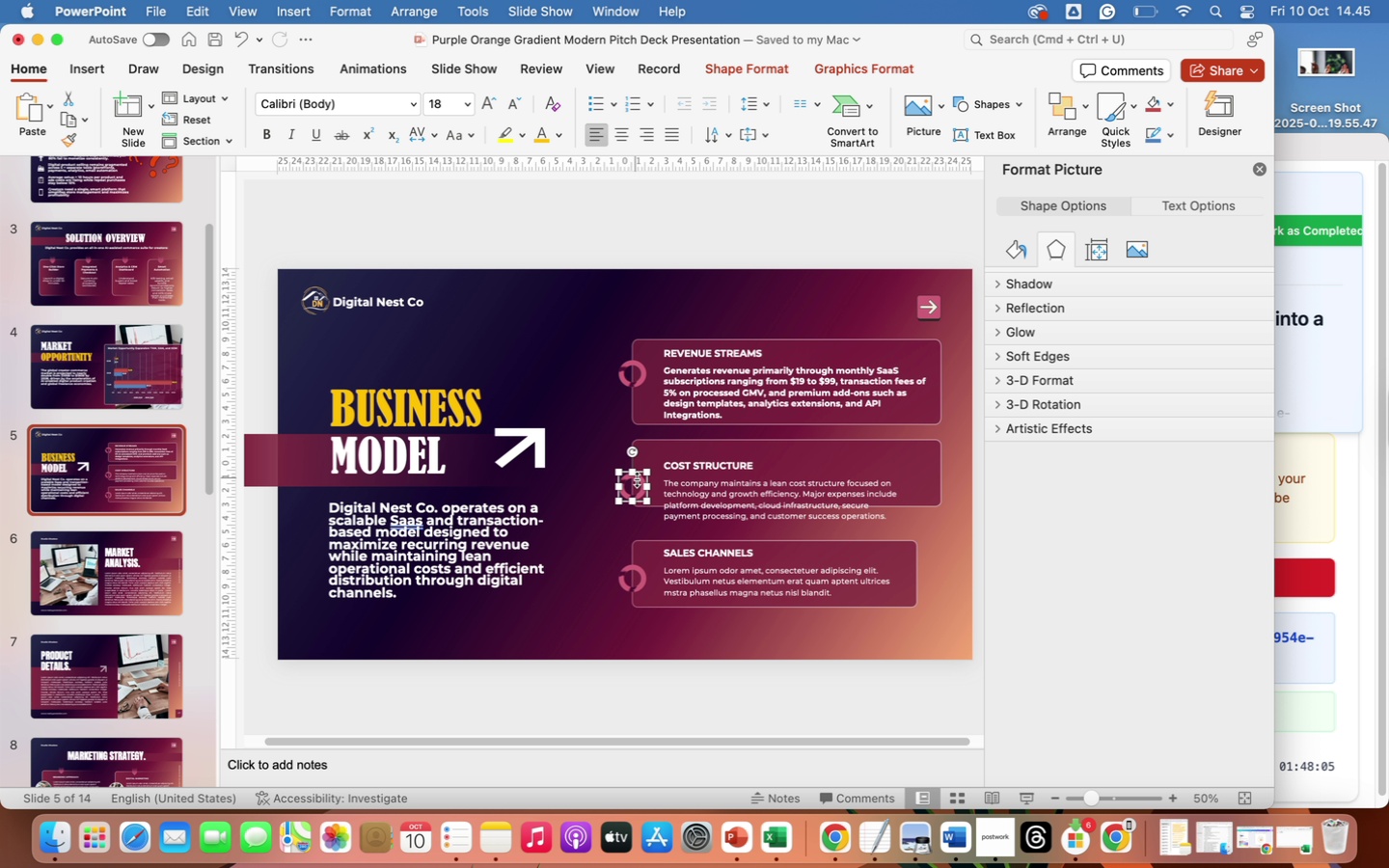 
hold_key(key=CommandLeft, duration=1.47)
left_click([675, 466])
 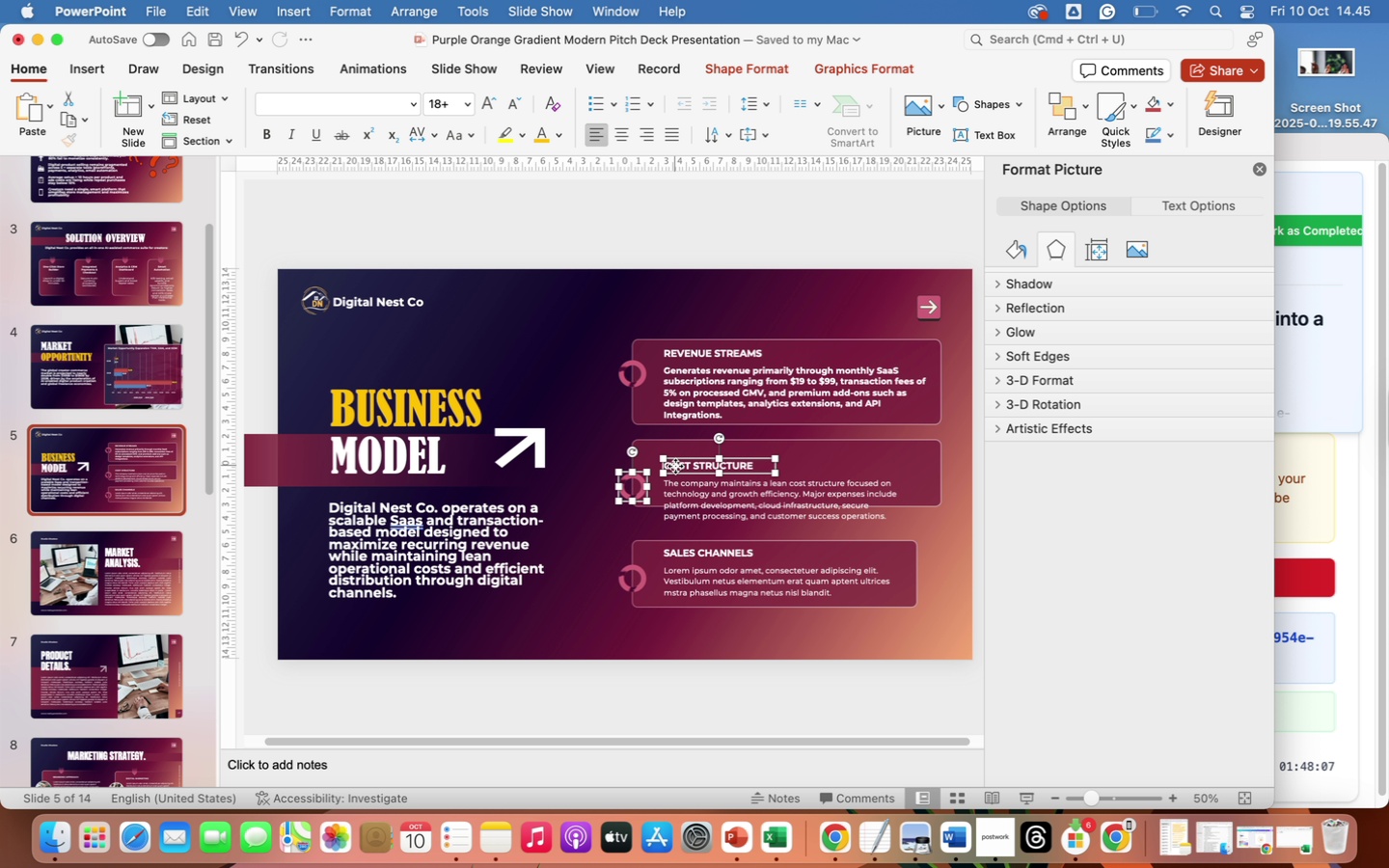 
left_click_drag(start_coordinate=[675, 466], to_coordinate=[675, 458])
 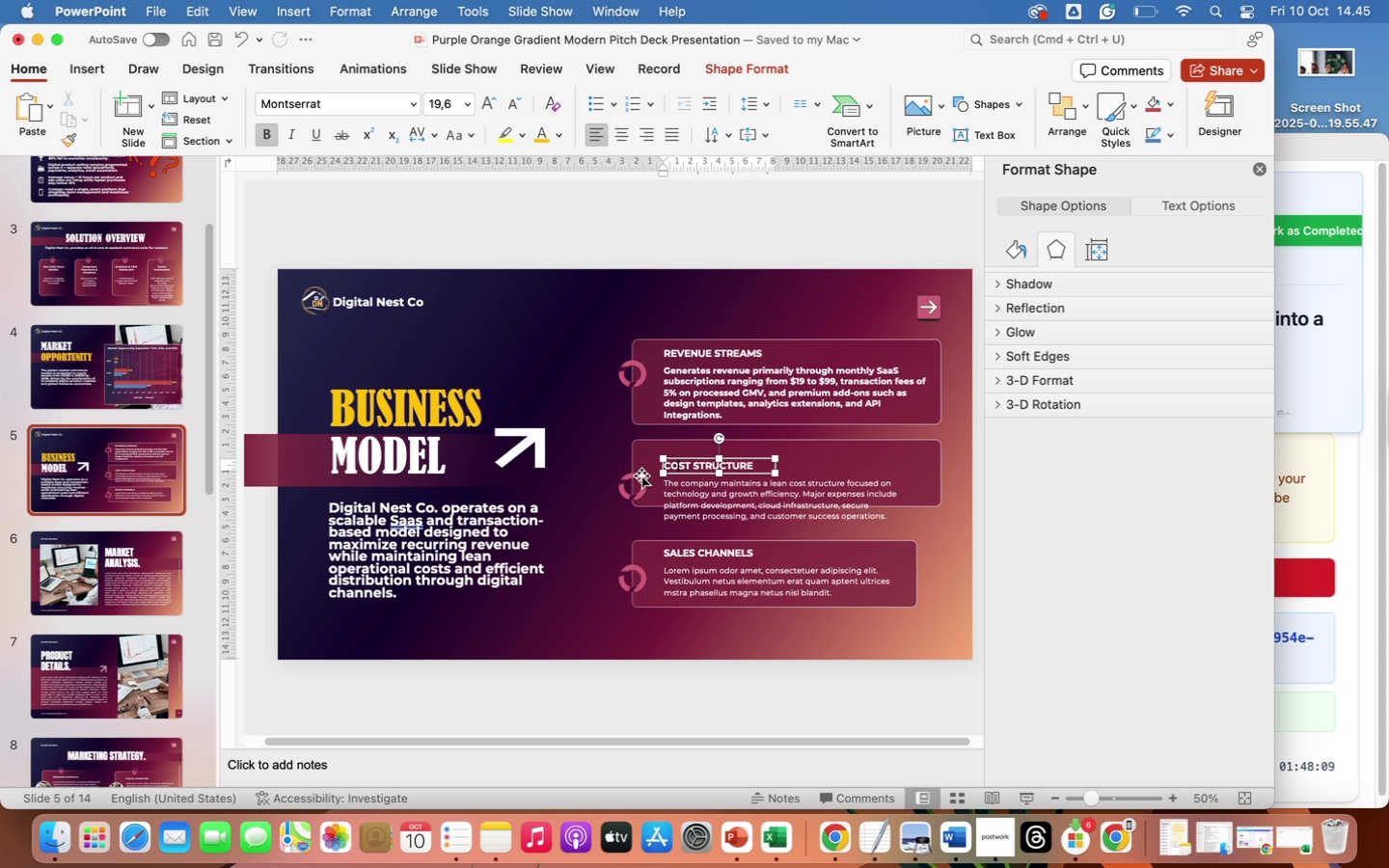 
hold_key(key=CommandLeft, duration=1.26)
left_click([637, 485])
 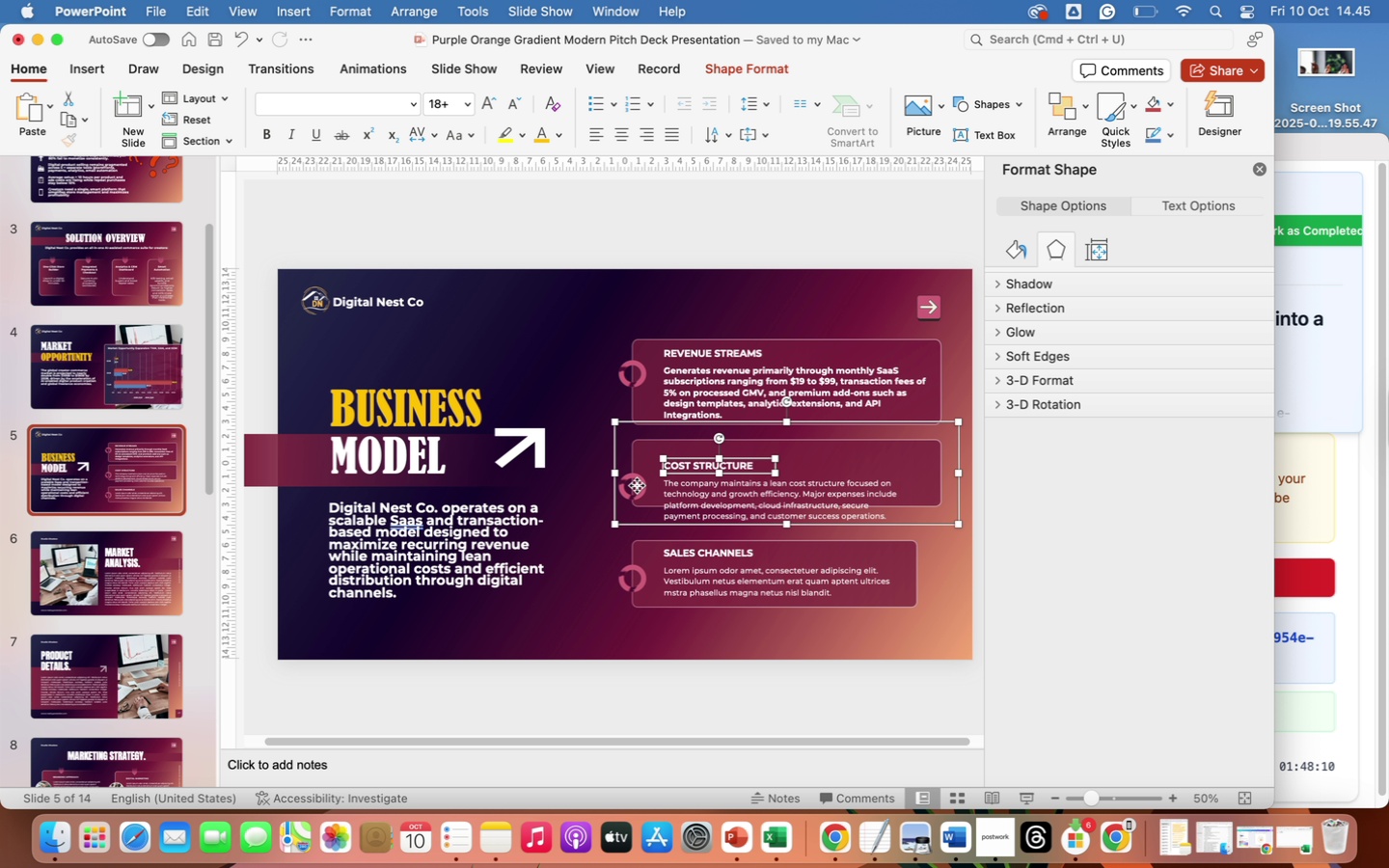 
left_click([637, 485])
 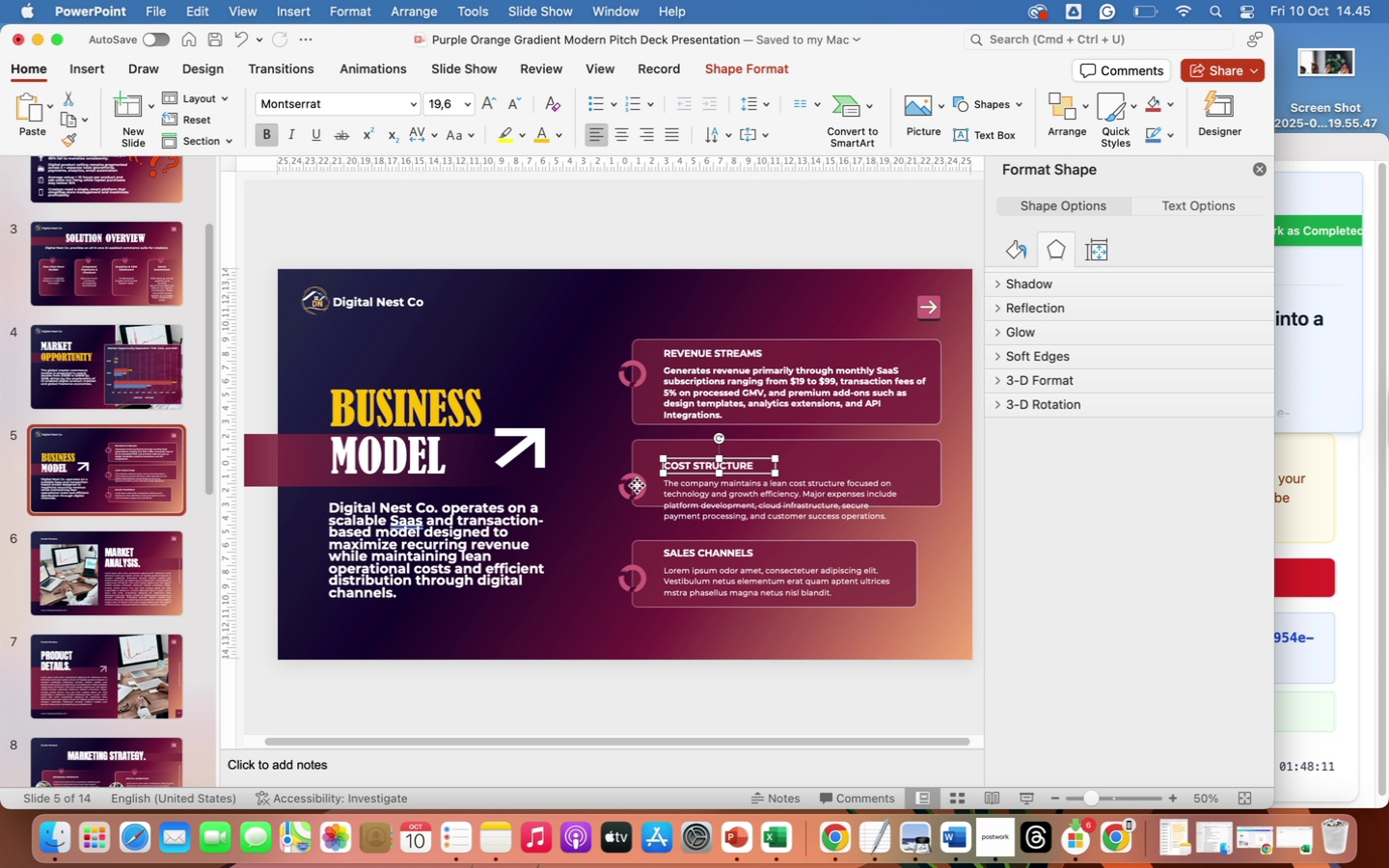 
left_click([637, 485])
 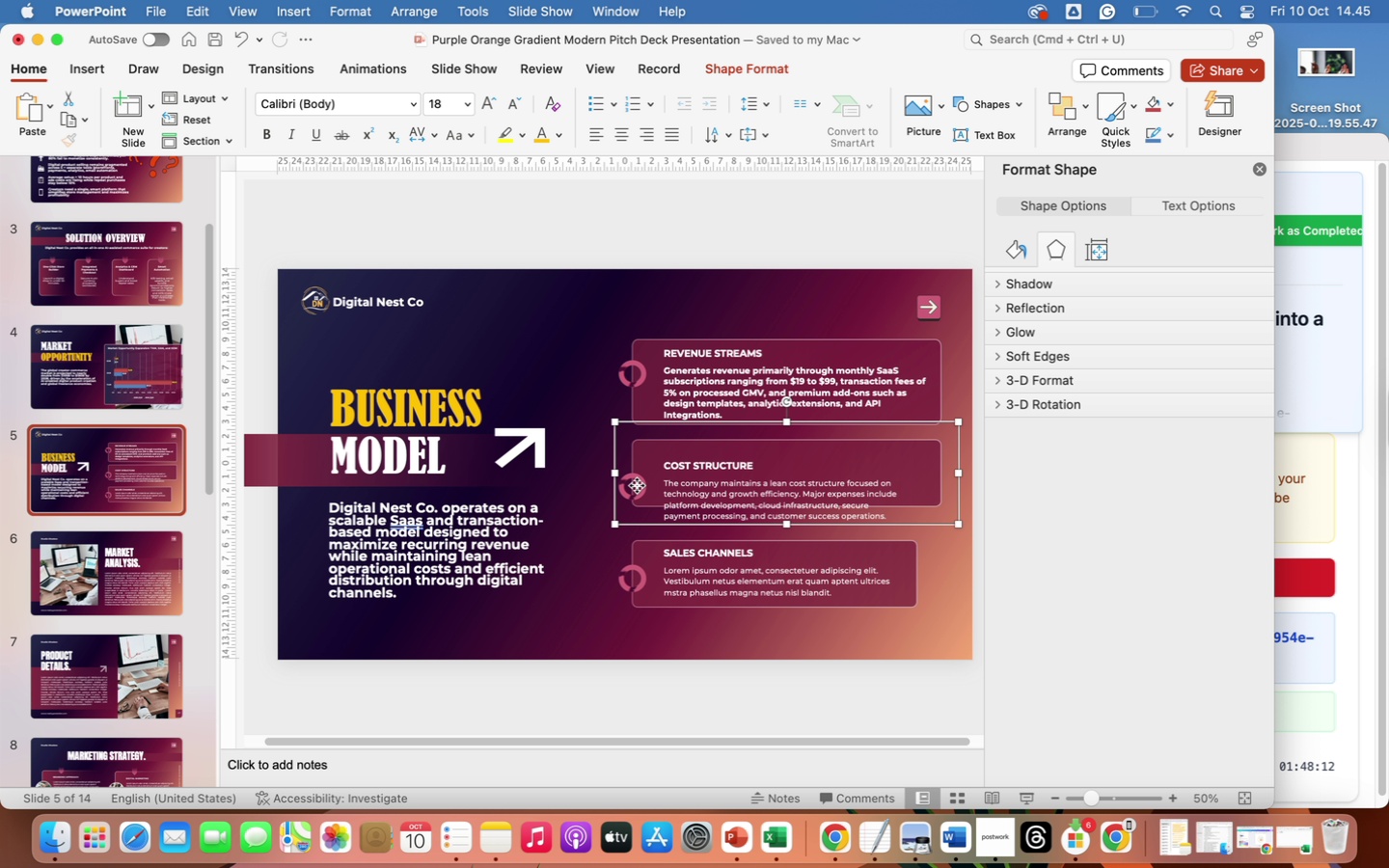 
double_click([637, 485])
 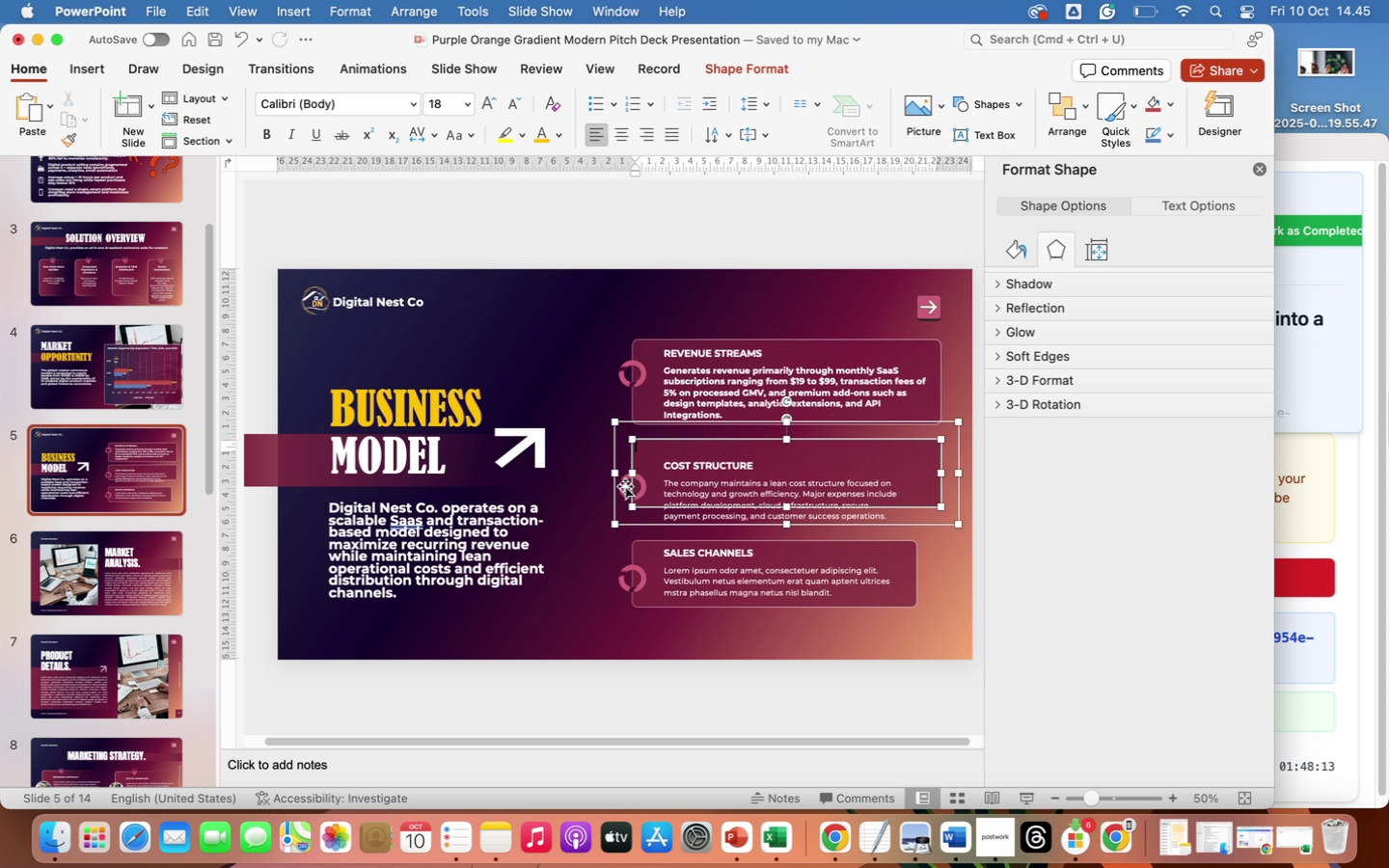 
left_click([625, 486])
 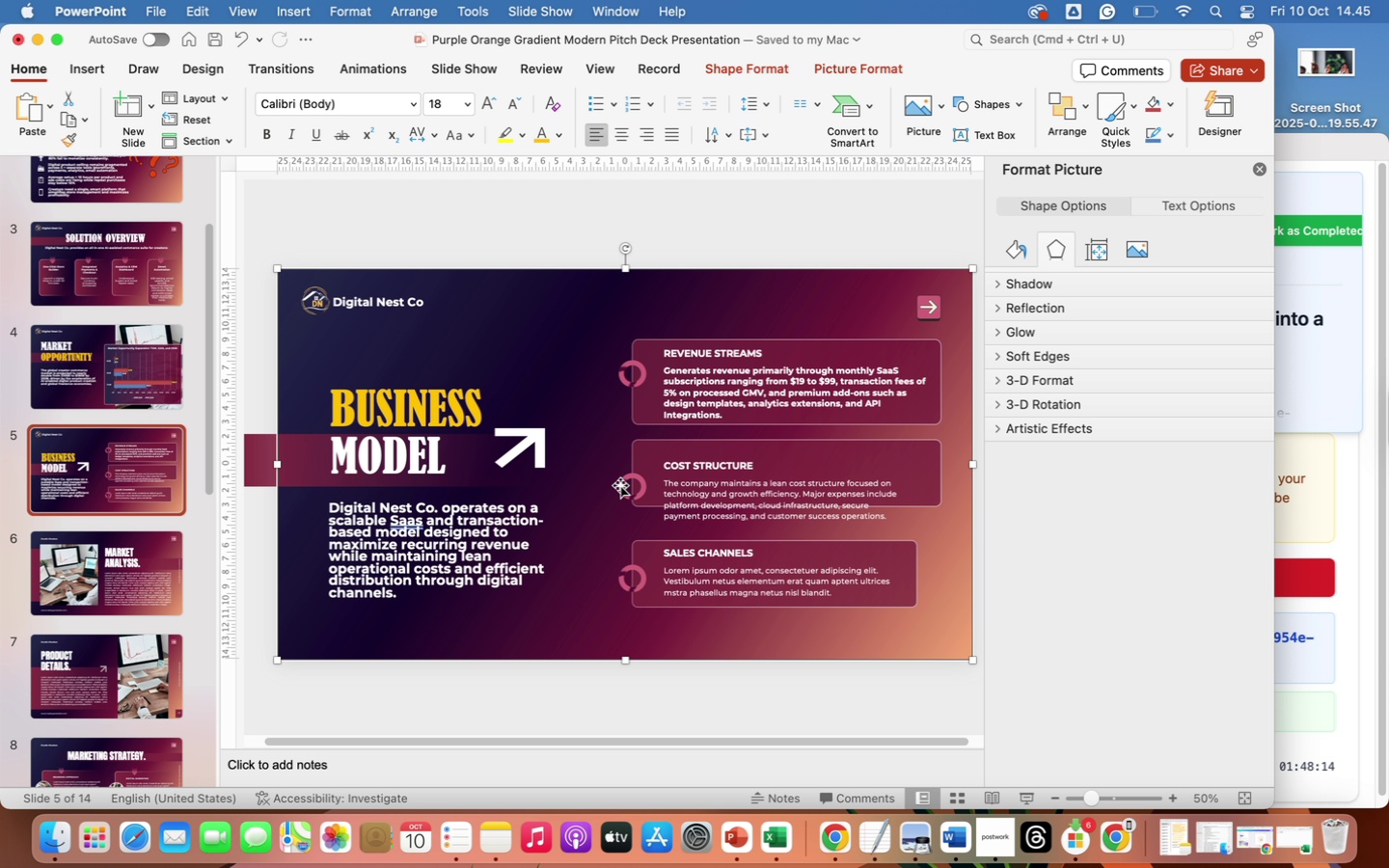 
left_click([620, 485])
 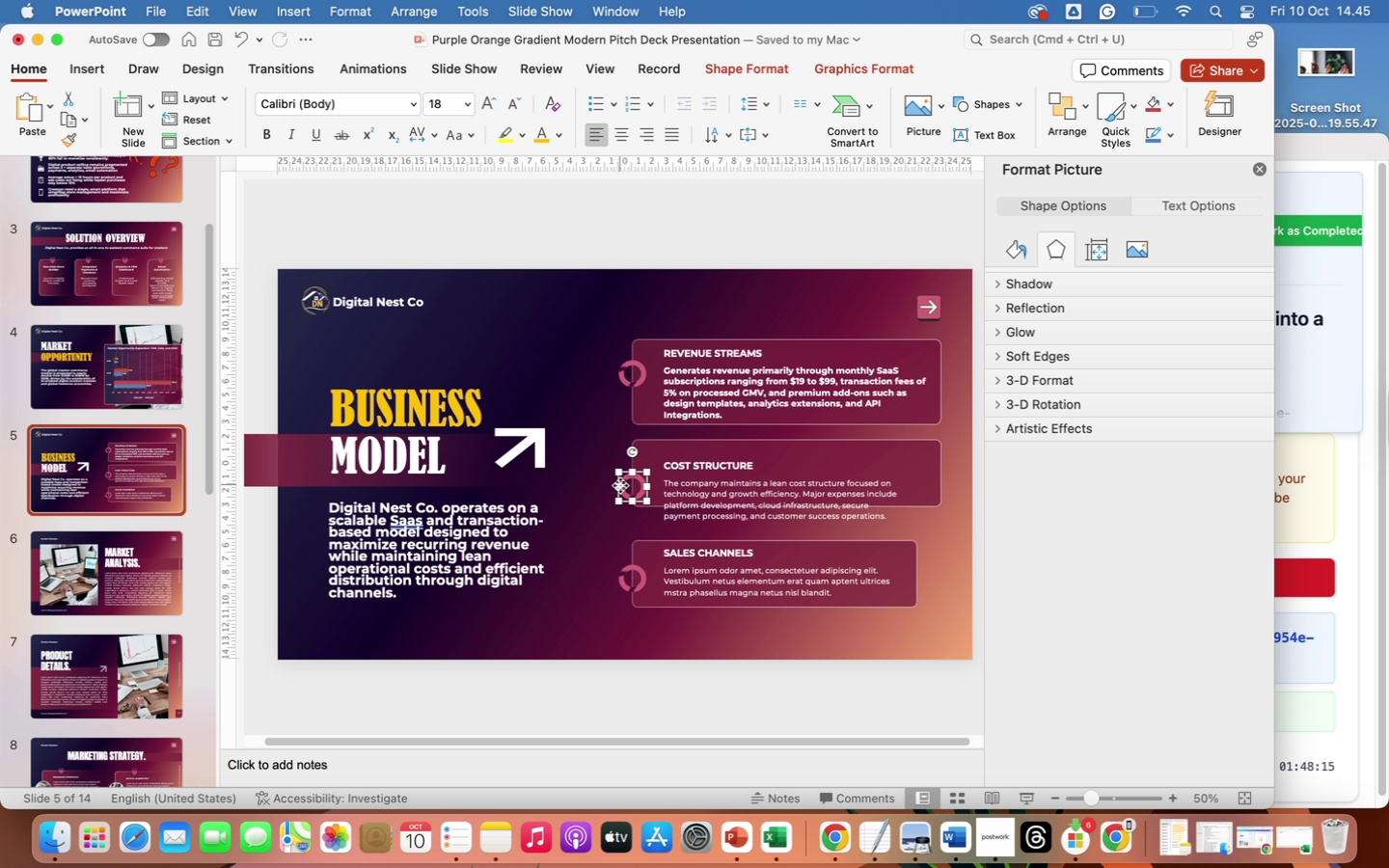 
hold_key(key=CommandLeft, duration=7.73)
left_click([661, 457])
 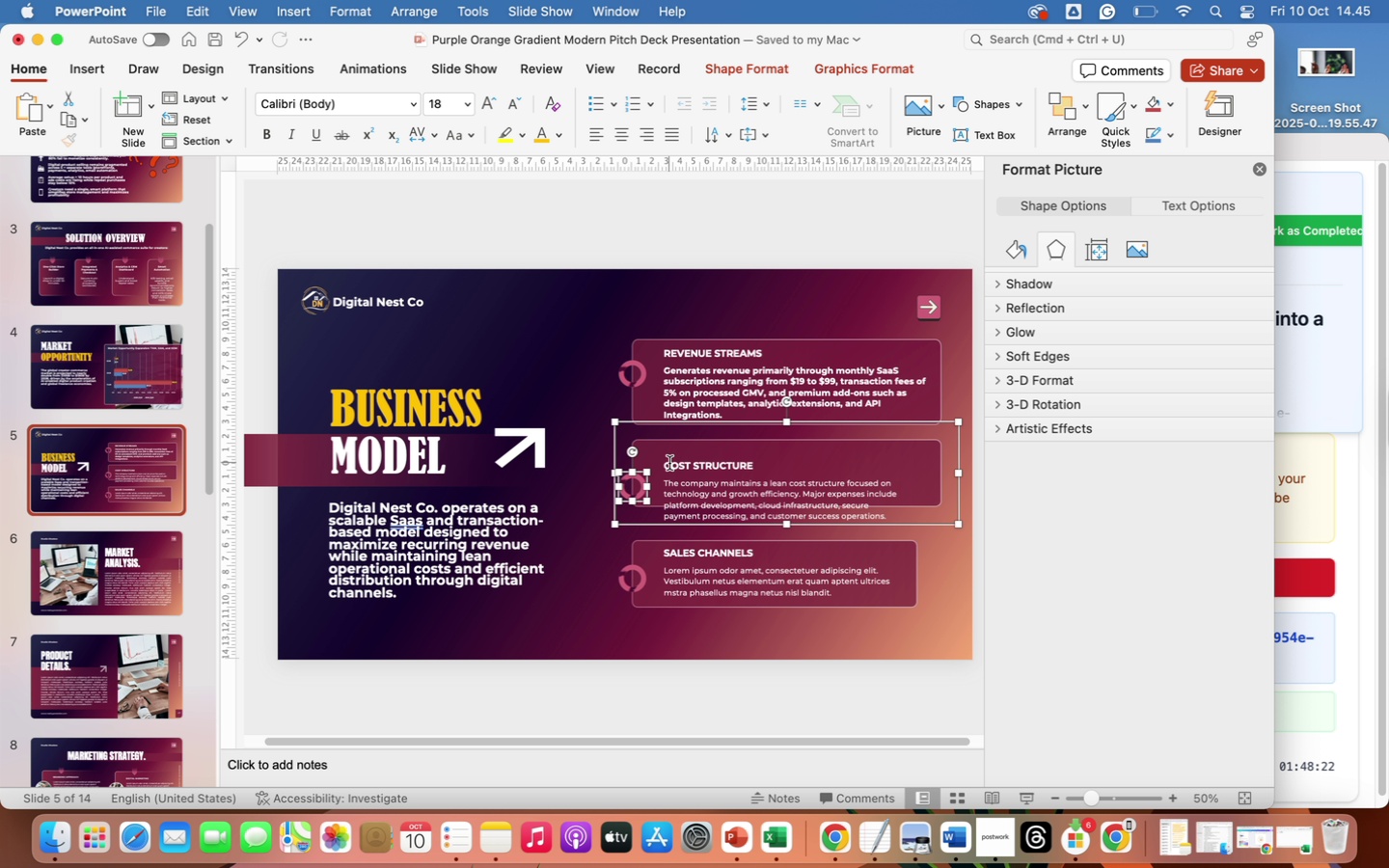 
left_click([669, 463])
 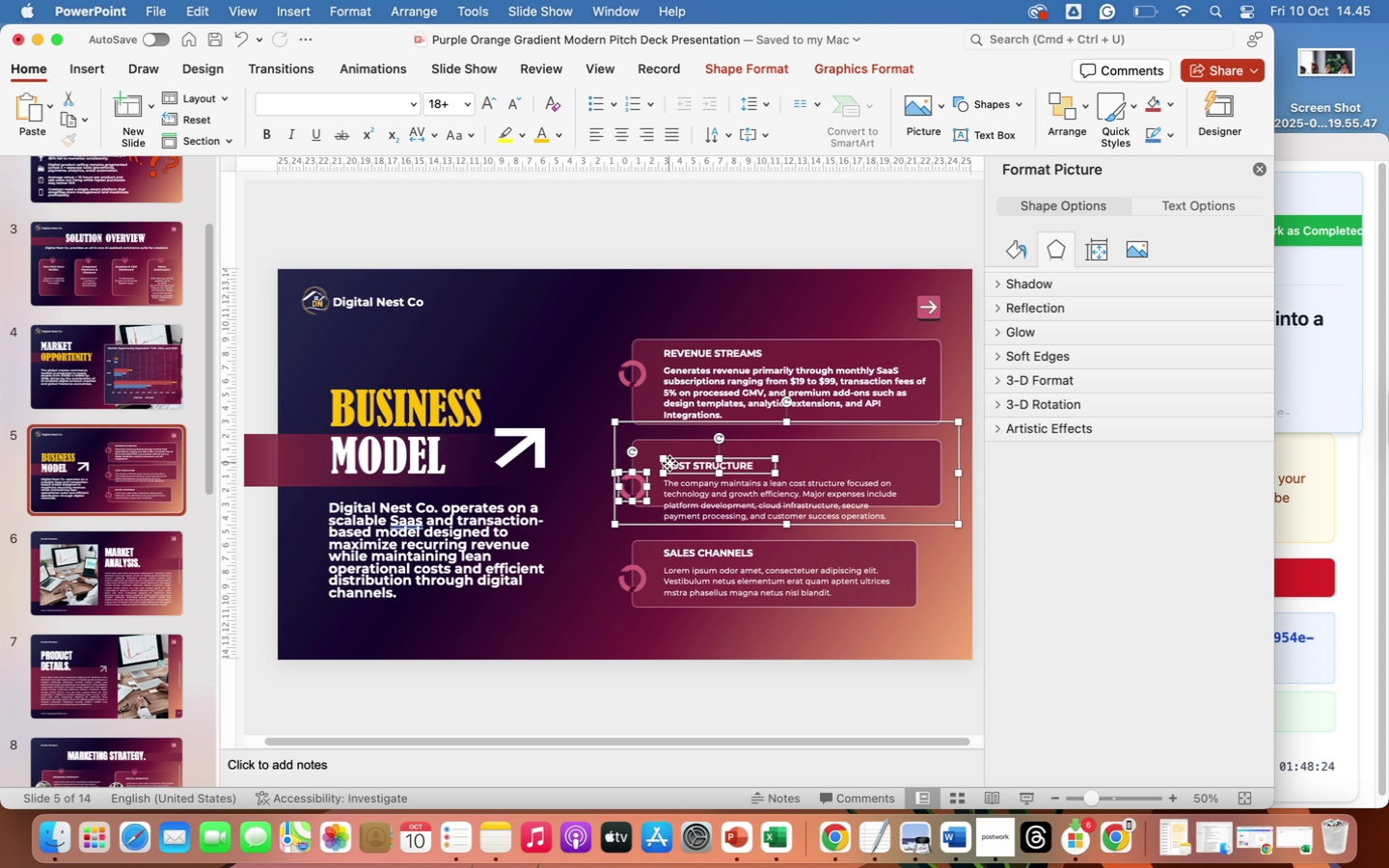 
left_click_drag(start_coordinate=[669, 463], to_coordinate=[669, 456])
 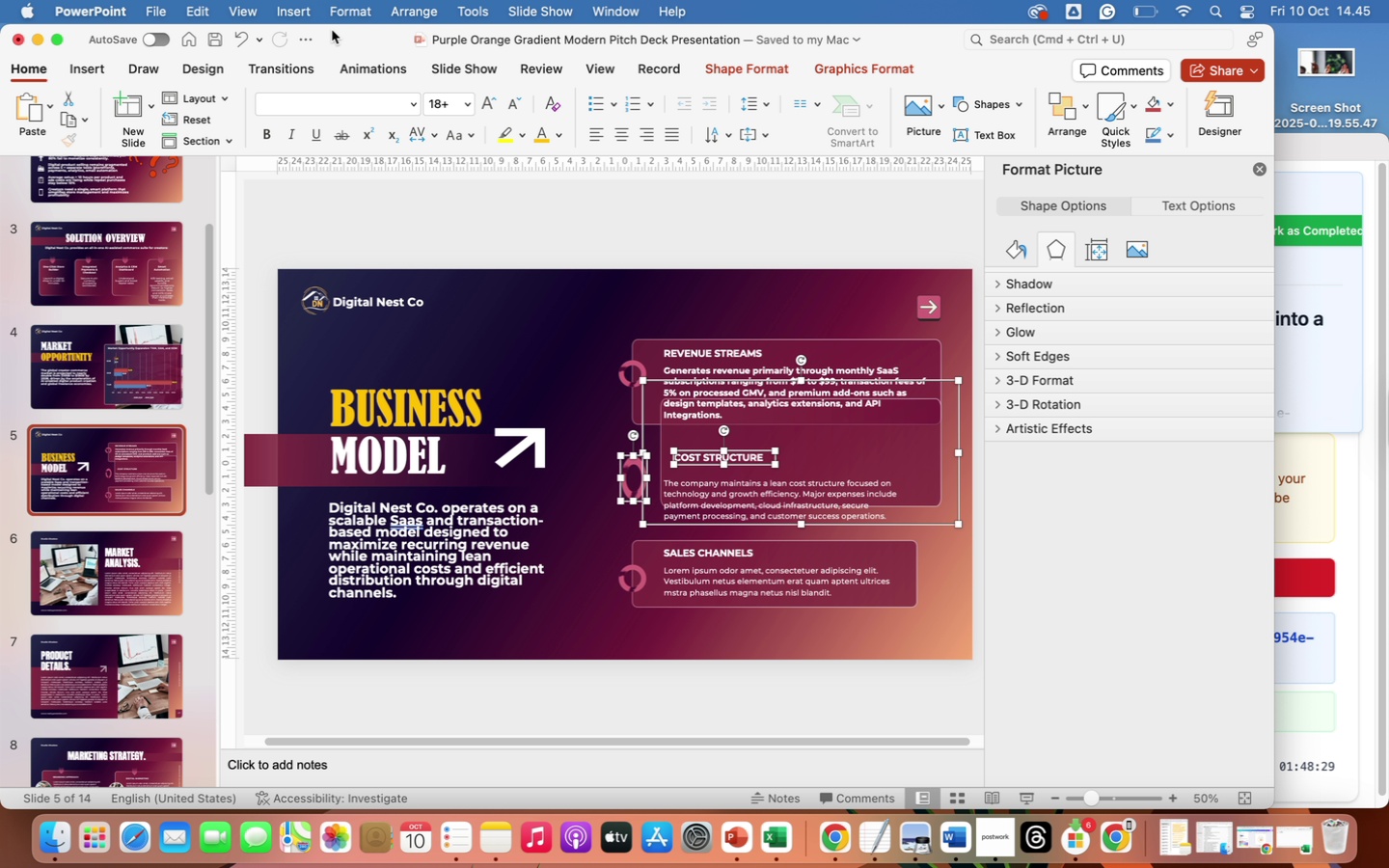 
left_click([248, 36])
 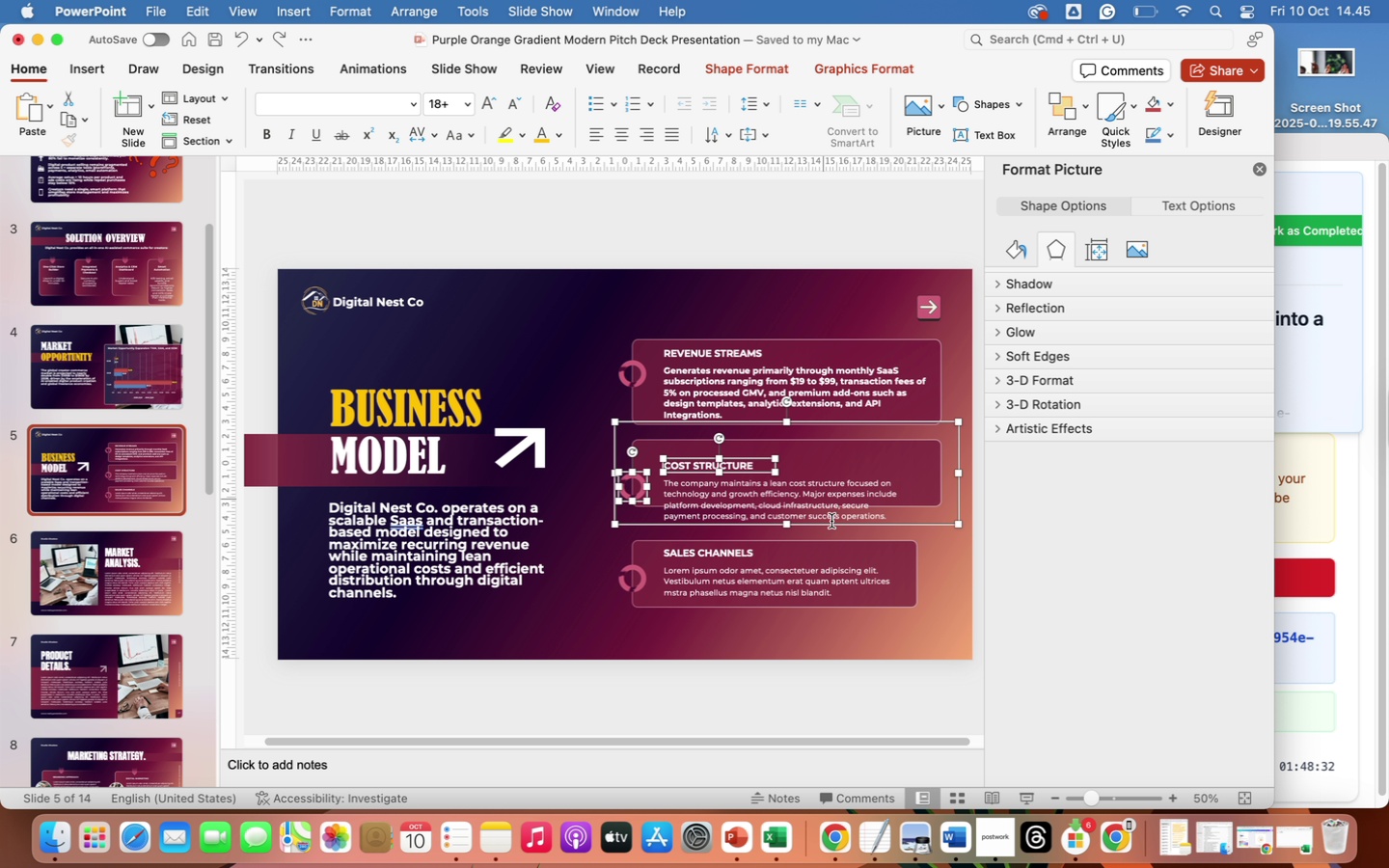 
left_click([932, 621])
 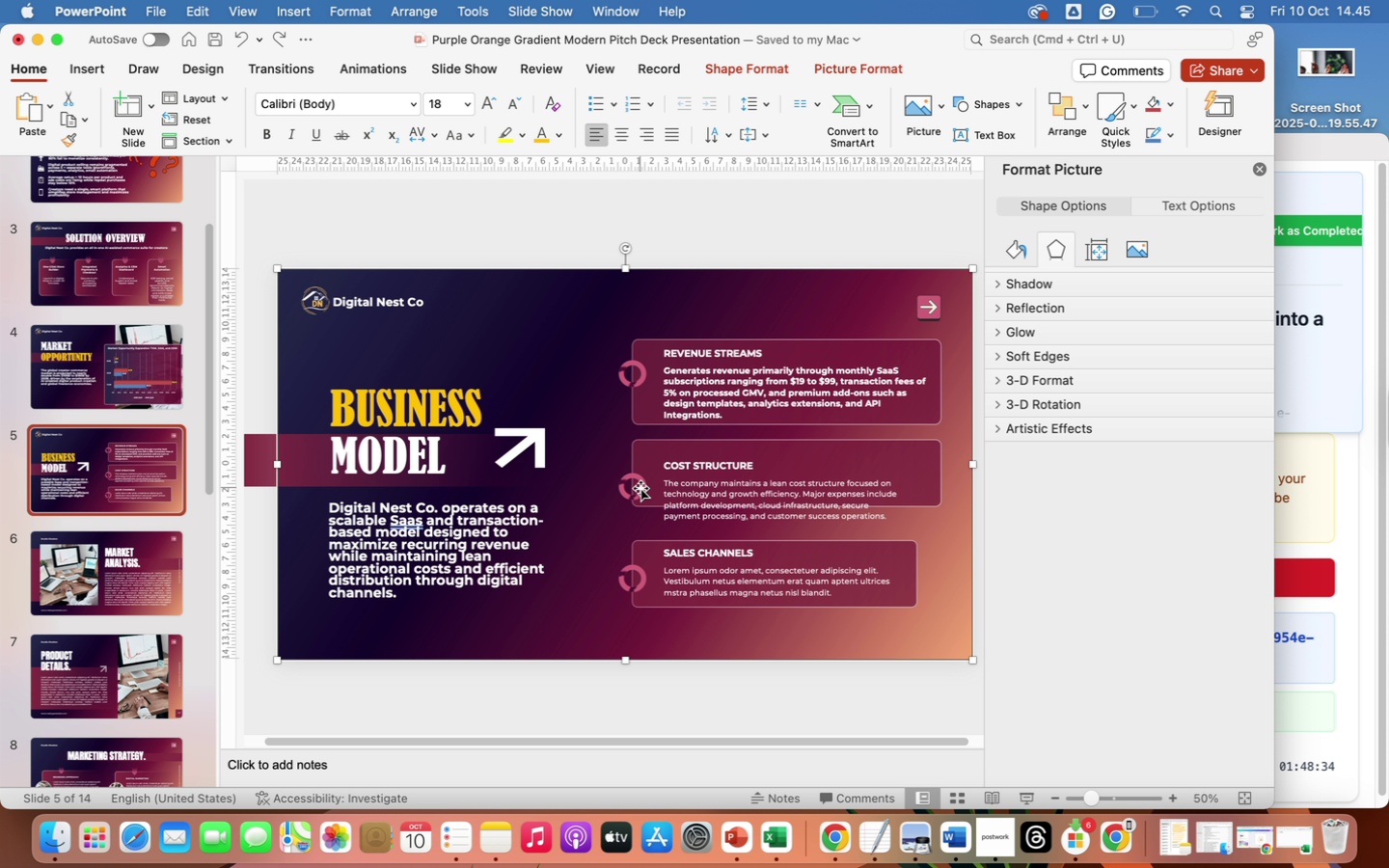 
left_click_drag(start_coordinate=[640, 488], to_coordinate=[640, 469])
 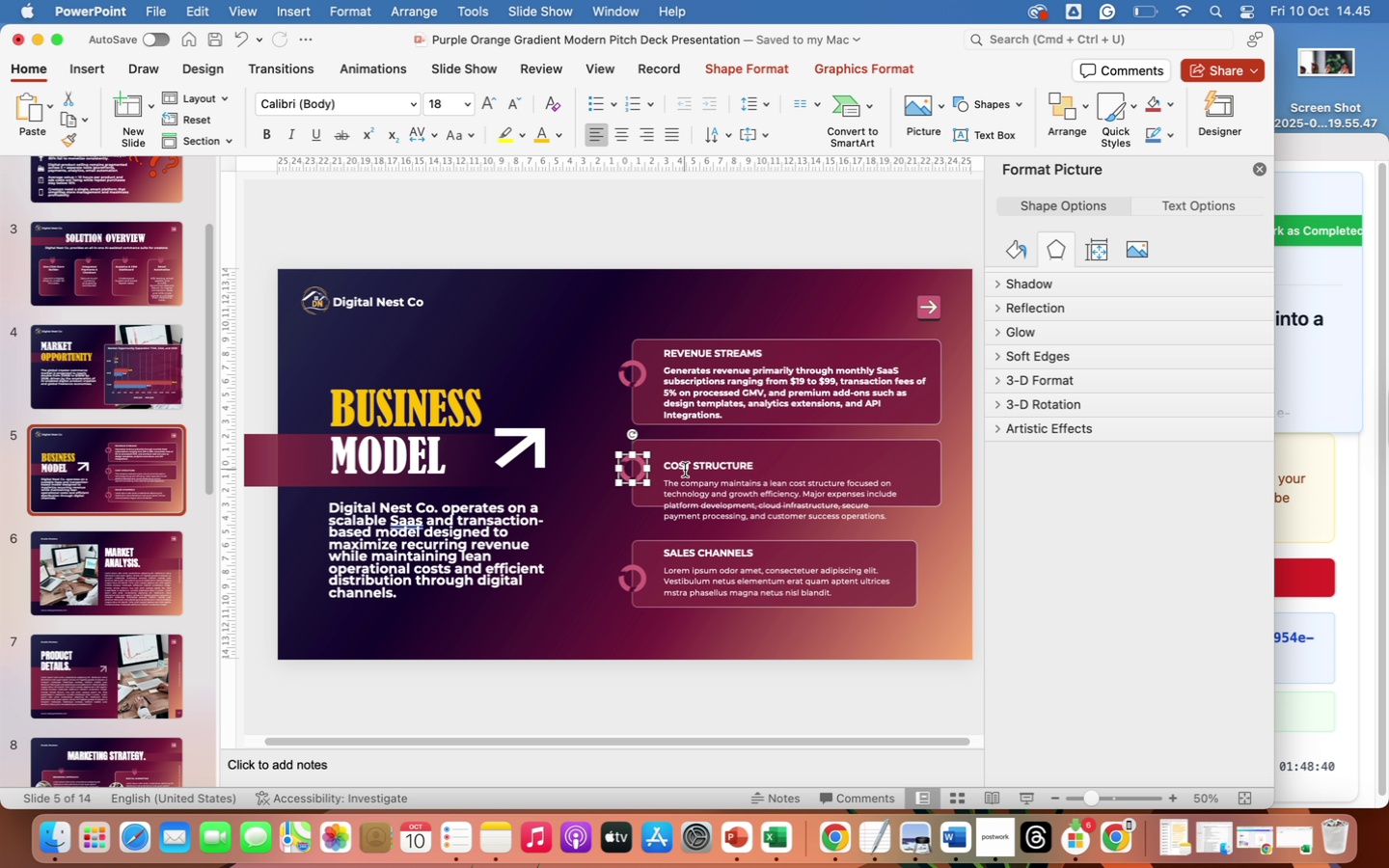 
left_click([675, 469])
 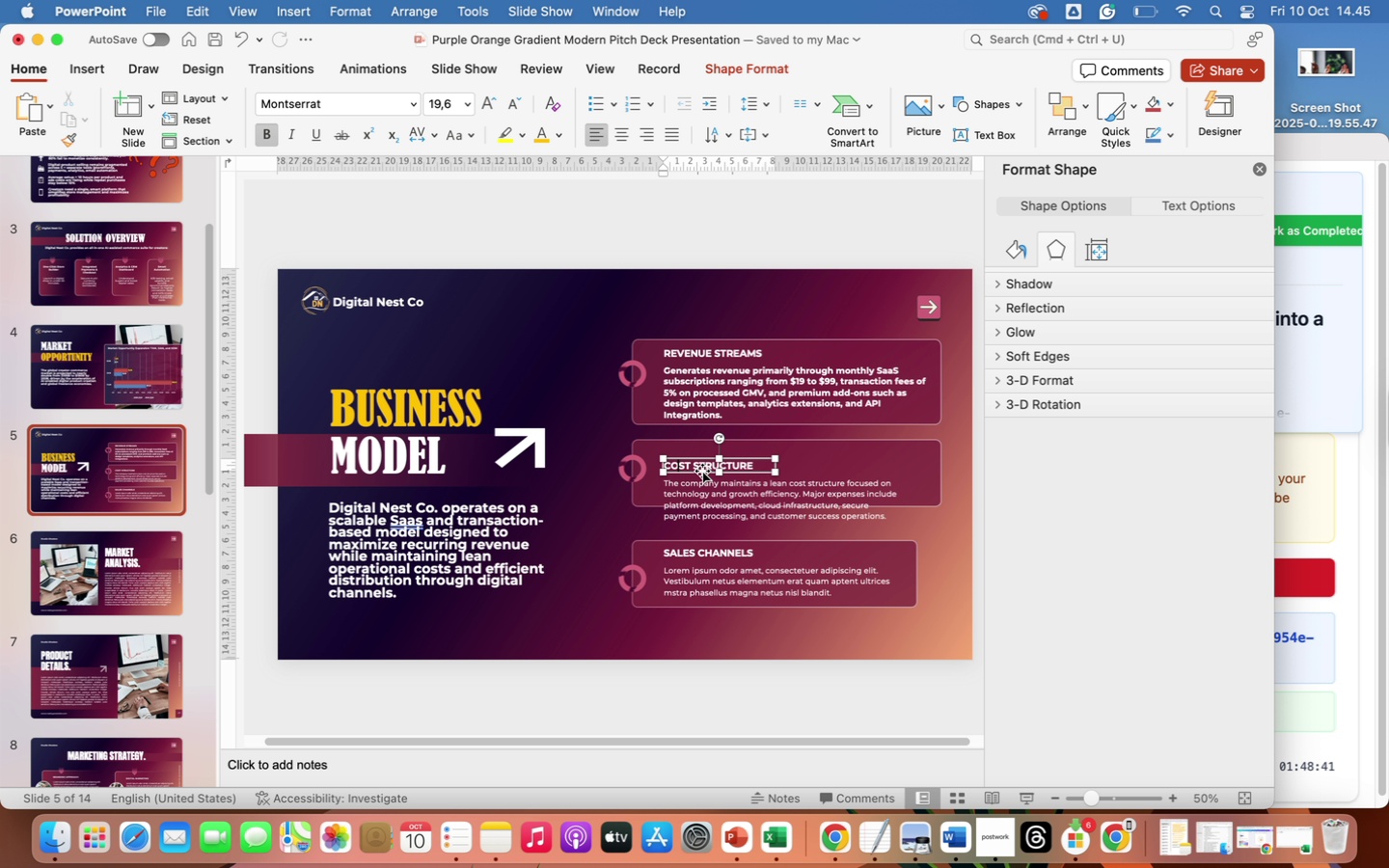 
left_click_drag(start_coordinate=[701, 471], to_coordinate=[701, 459])
 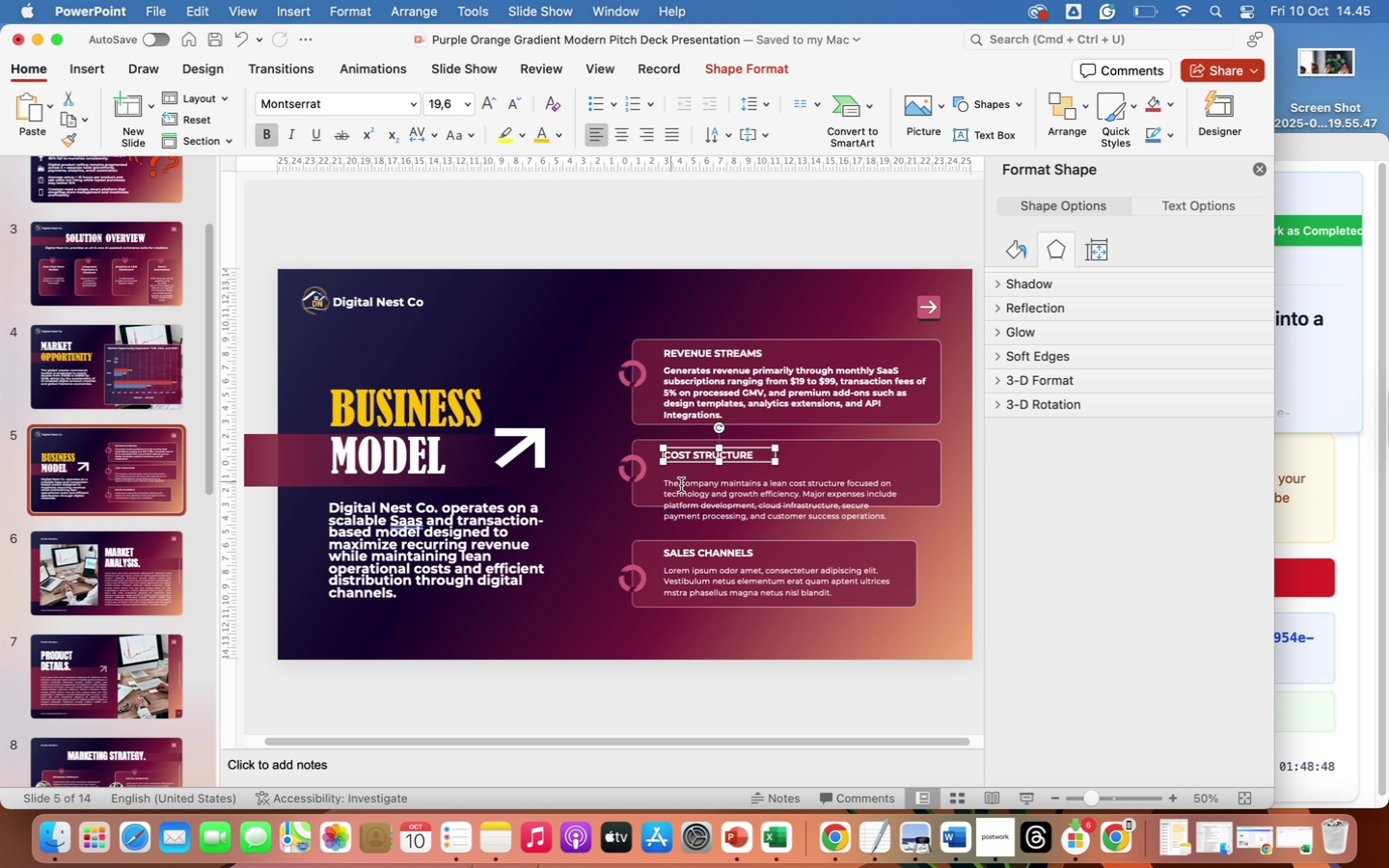 
left_click([700, 491])
 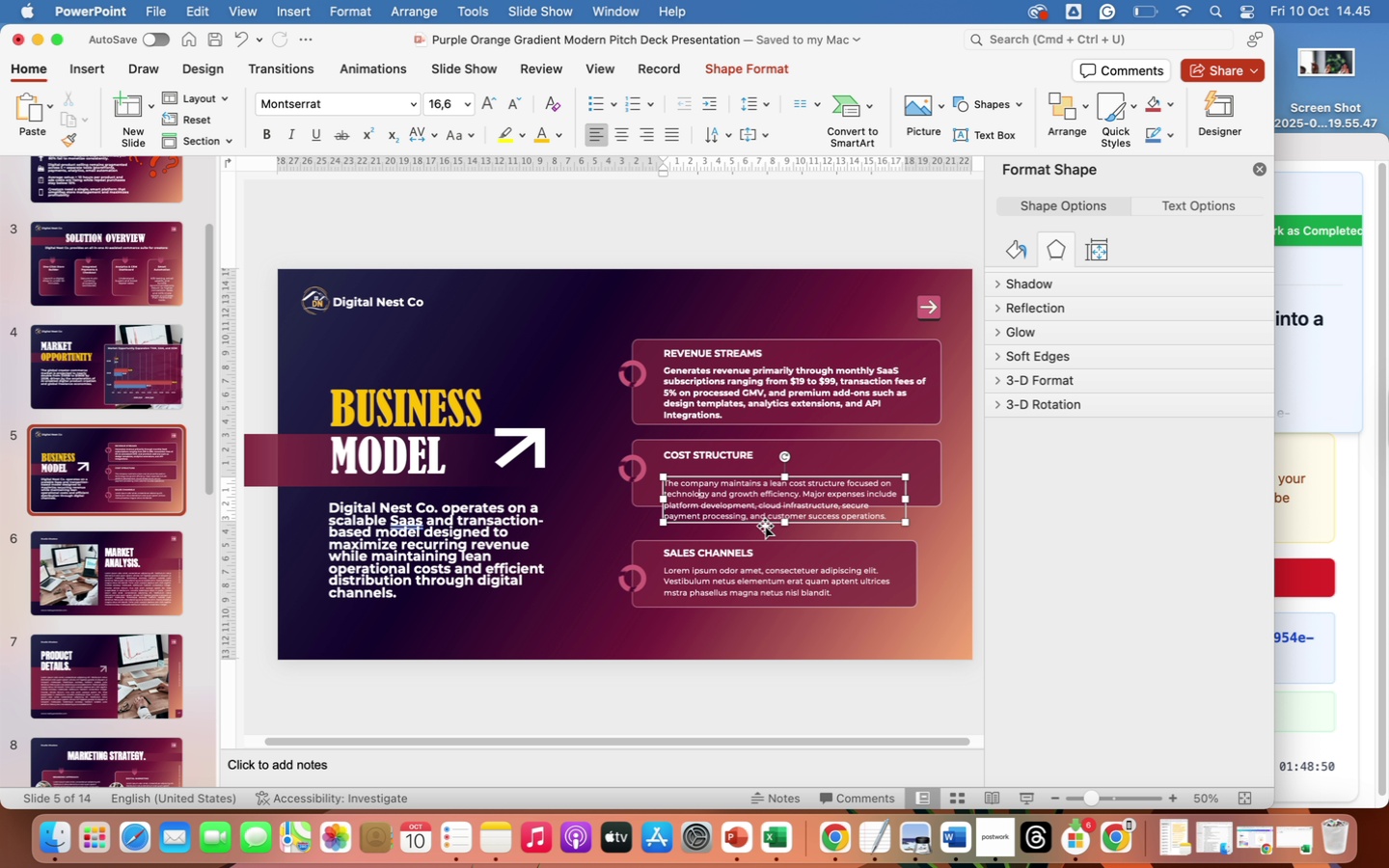 
left_click_drag(start_coordinate=[764, 524], to_coordinate=[764, 512])
 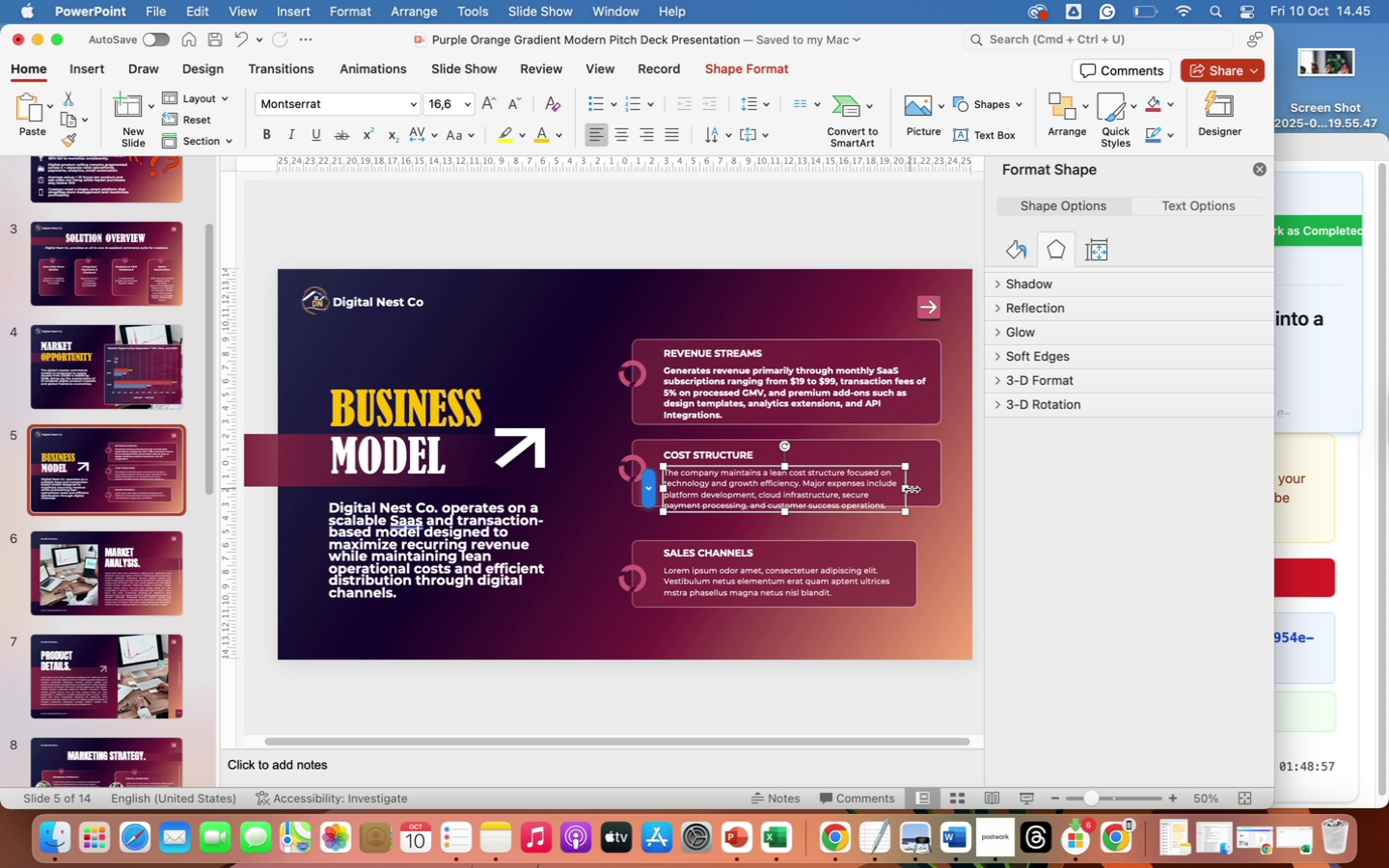 
left_click_drag(start_coordinate=[910, 489], to_coordinate=[930, 489])
 